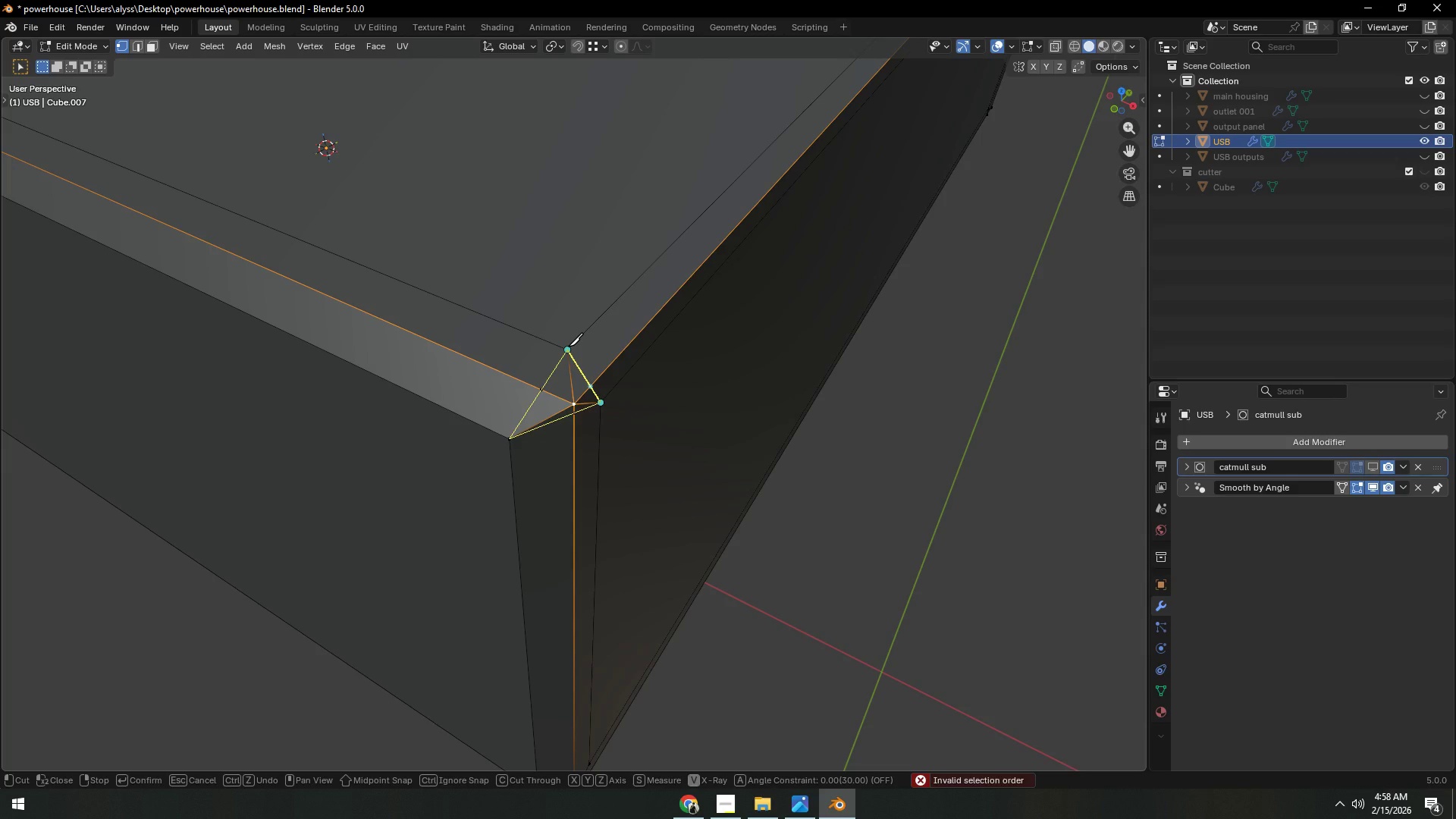 
left_click([568, 347])
 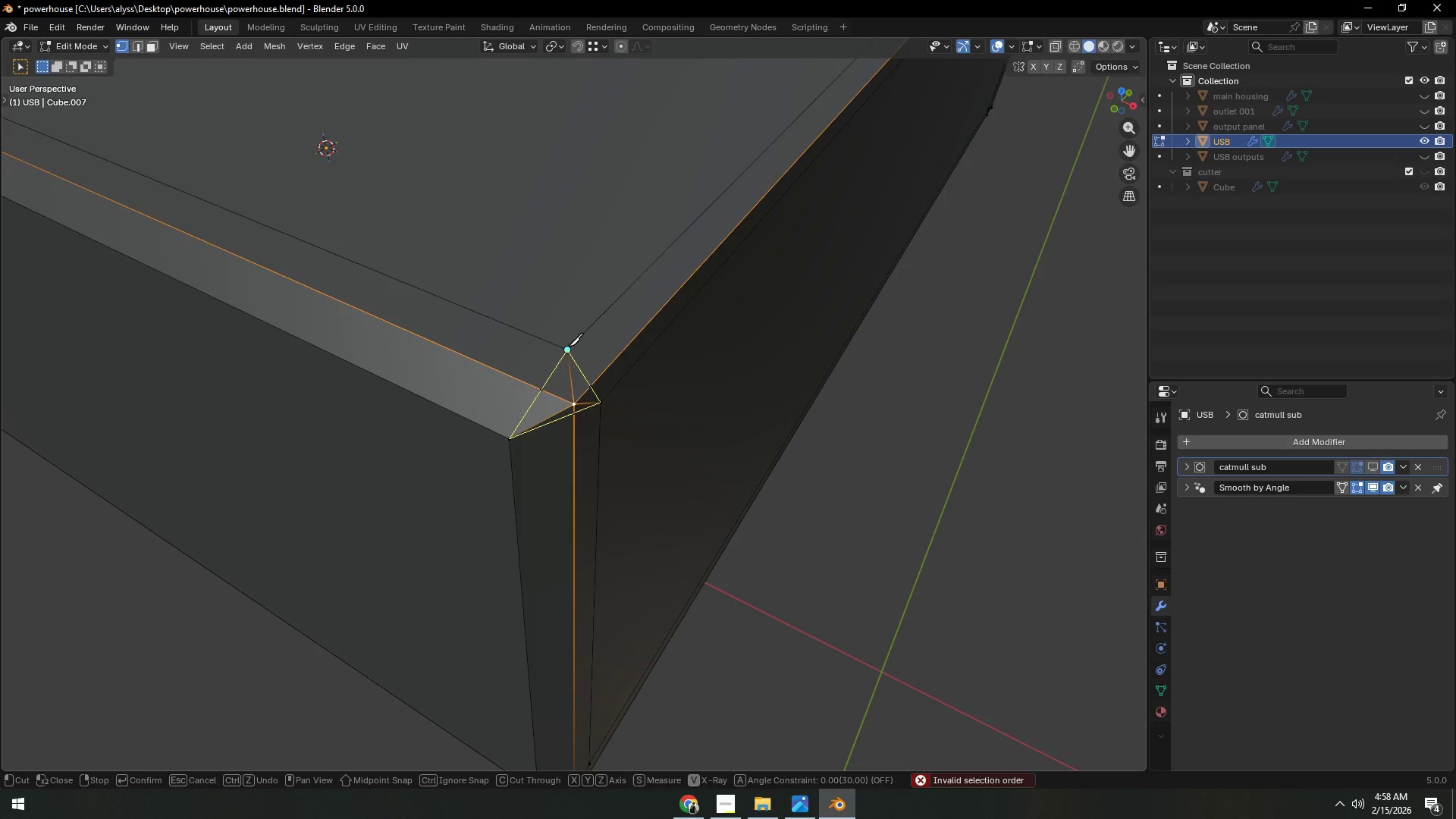 
key(Space)
 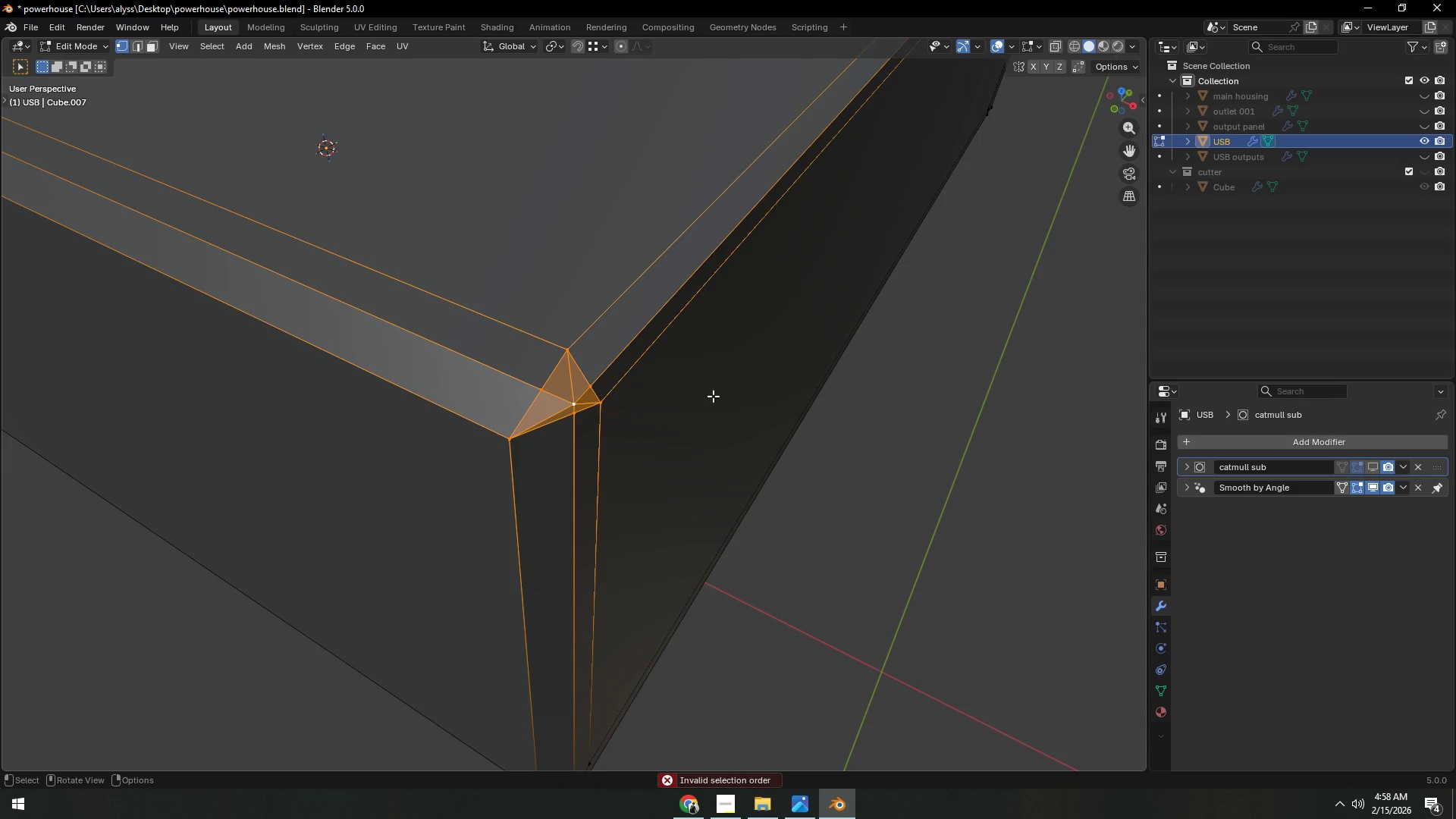 
left_click([851, 432])
 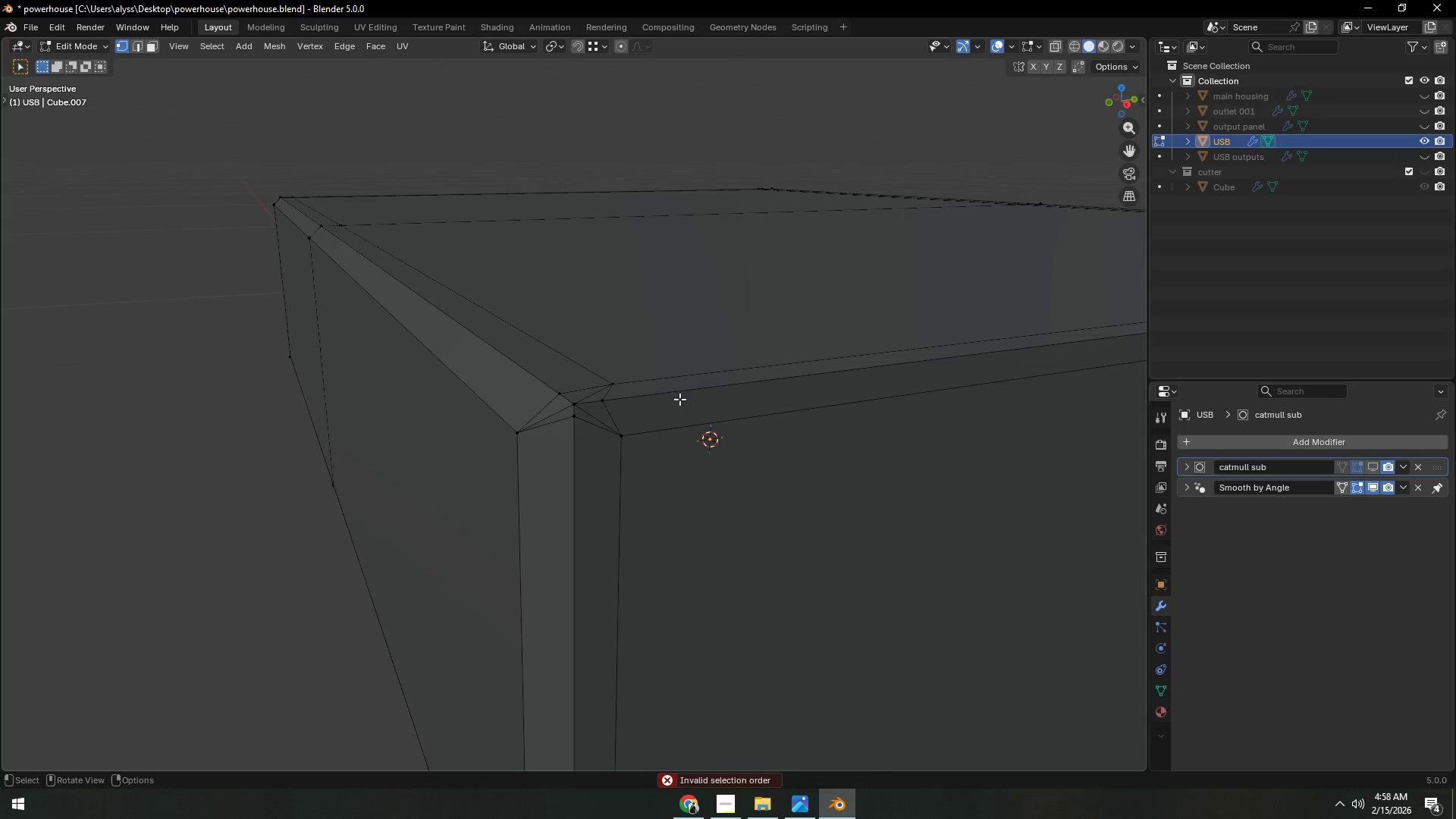 
left_click([573, 427])
 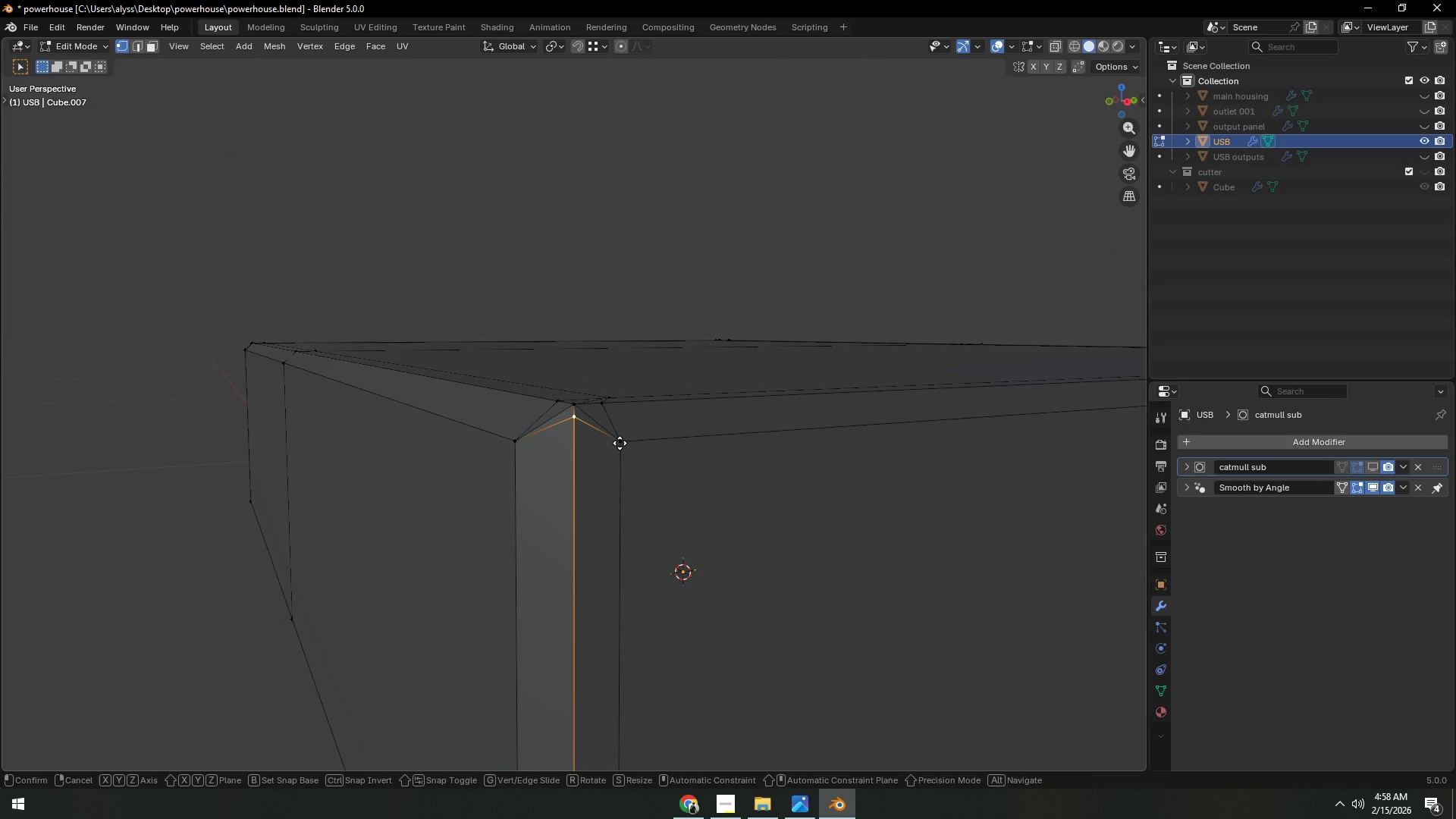 
type(gz)
 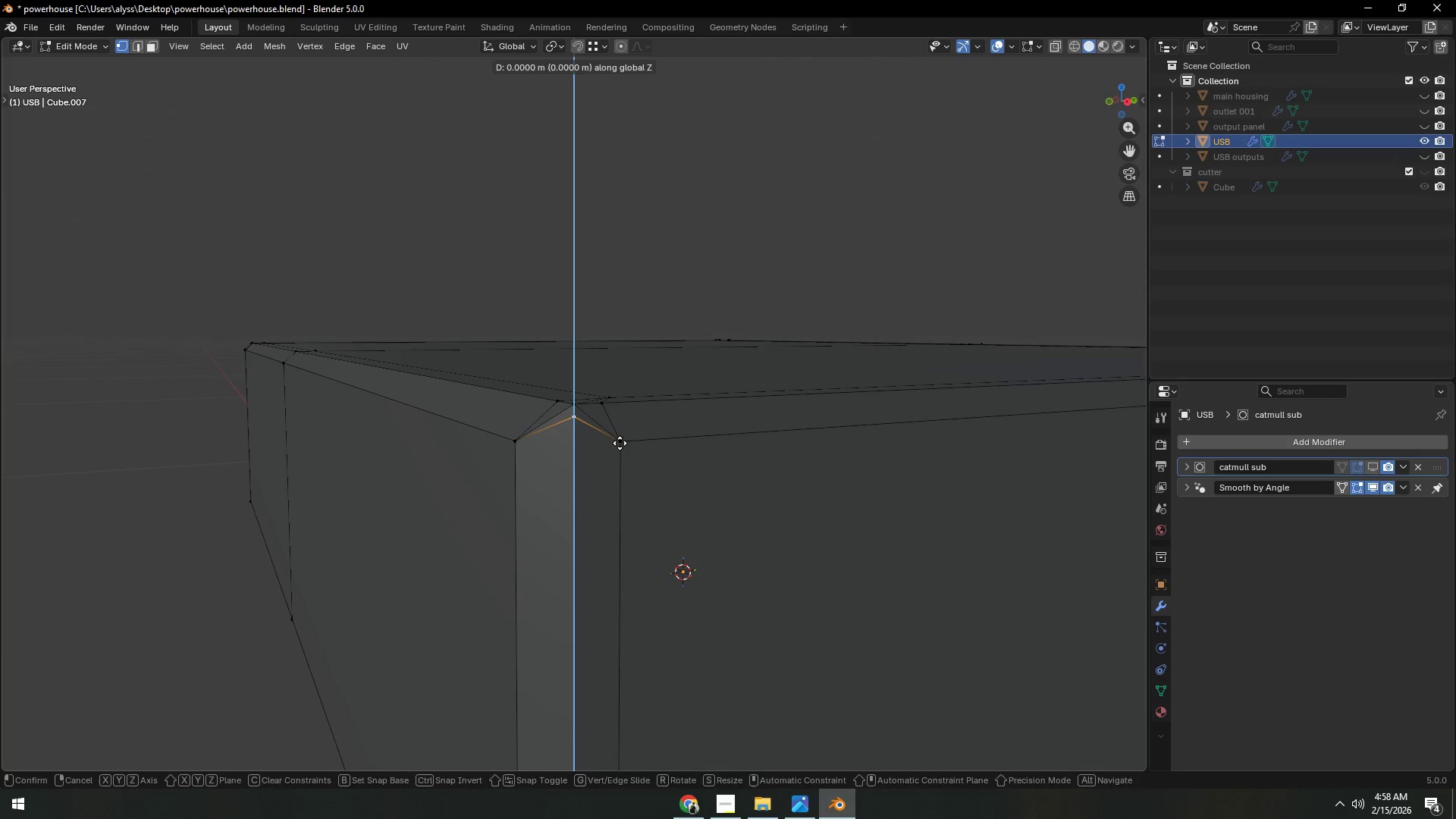 
hold_key(key=ControlLeft, duration=0.42)
left_click([620, 443])
 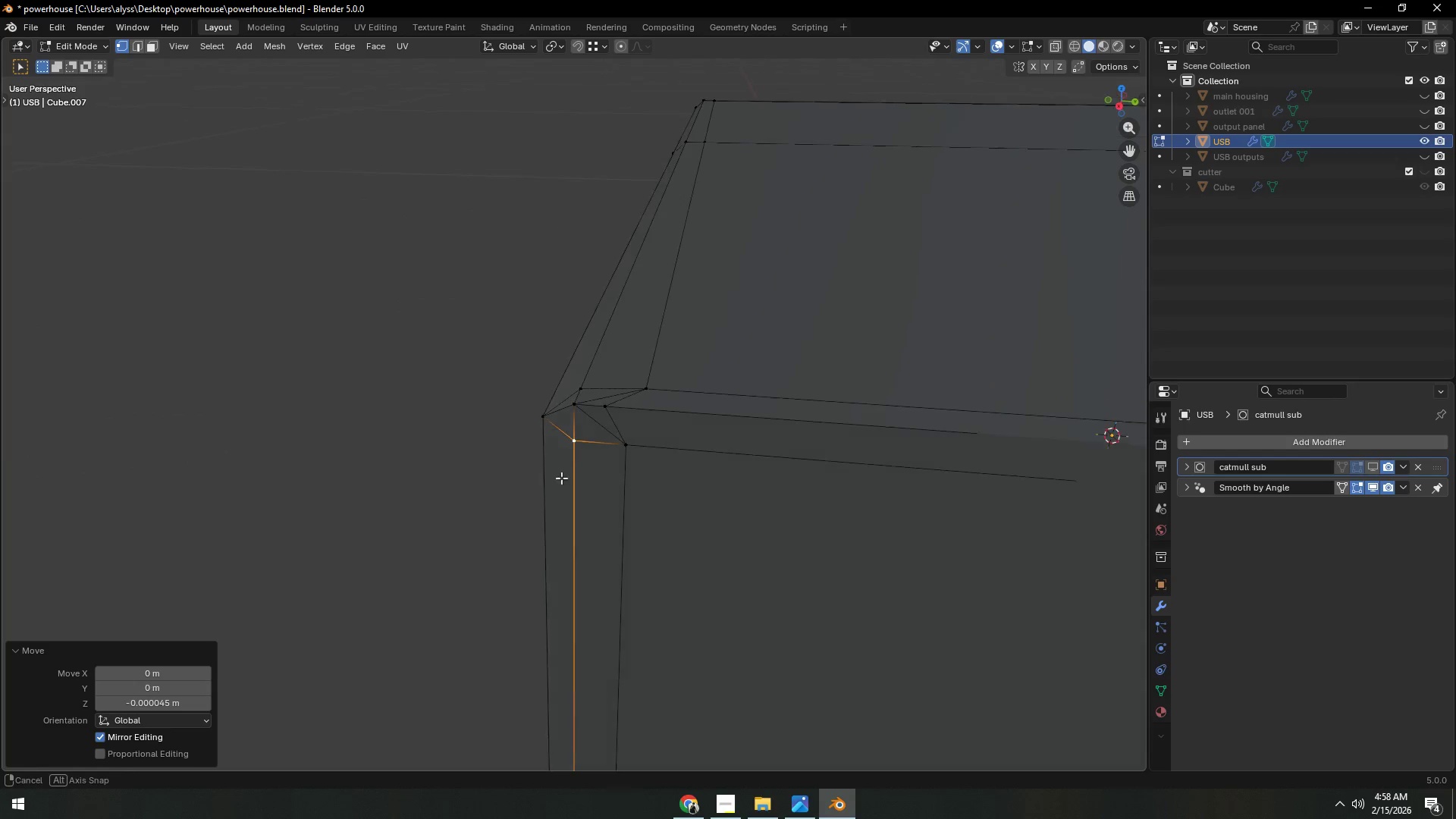 
left_click([607, 415])
 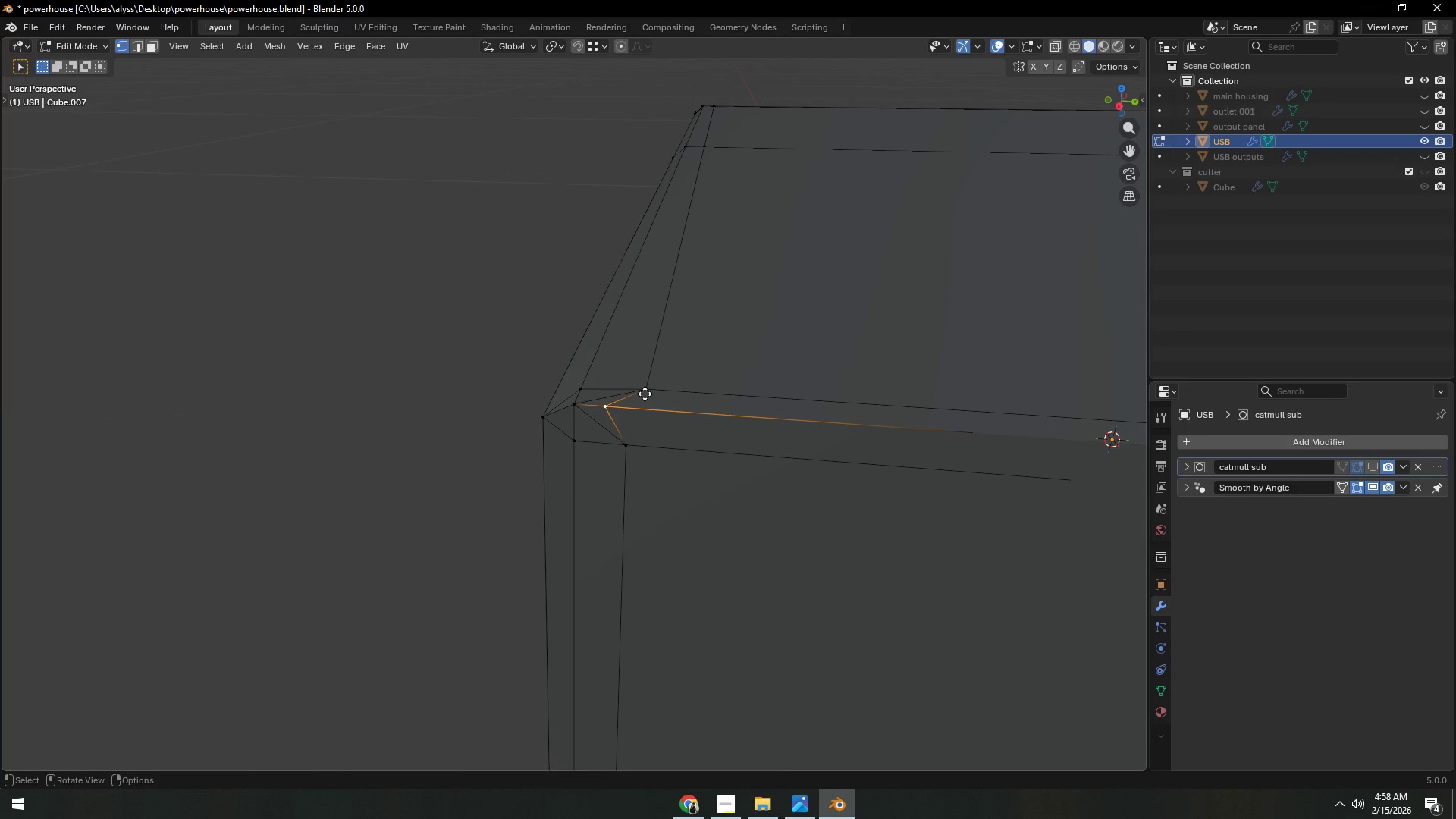 
type(gy)
 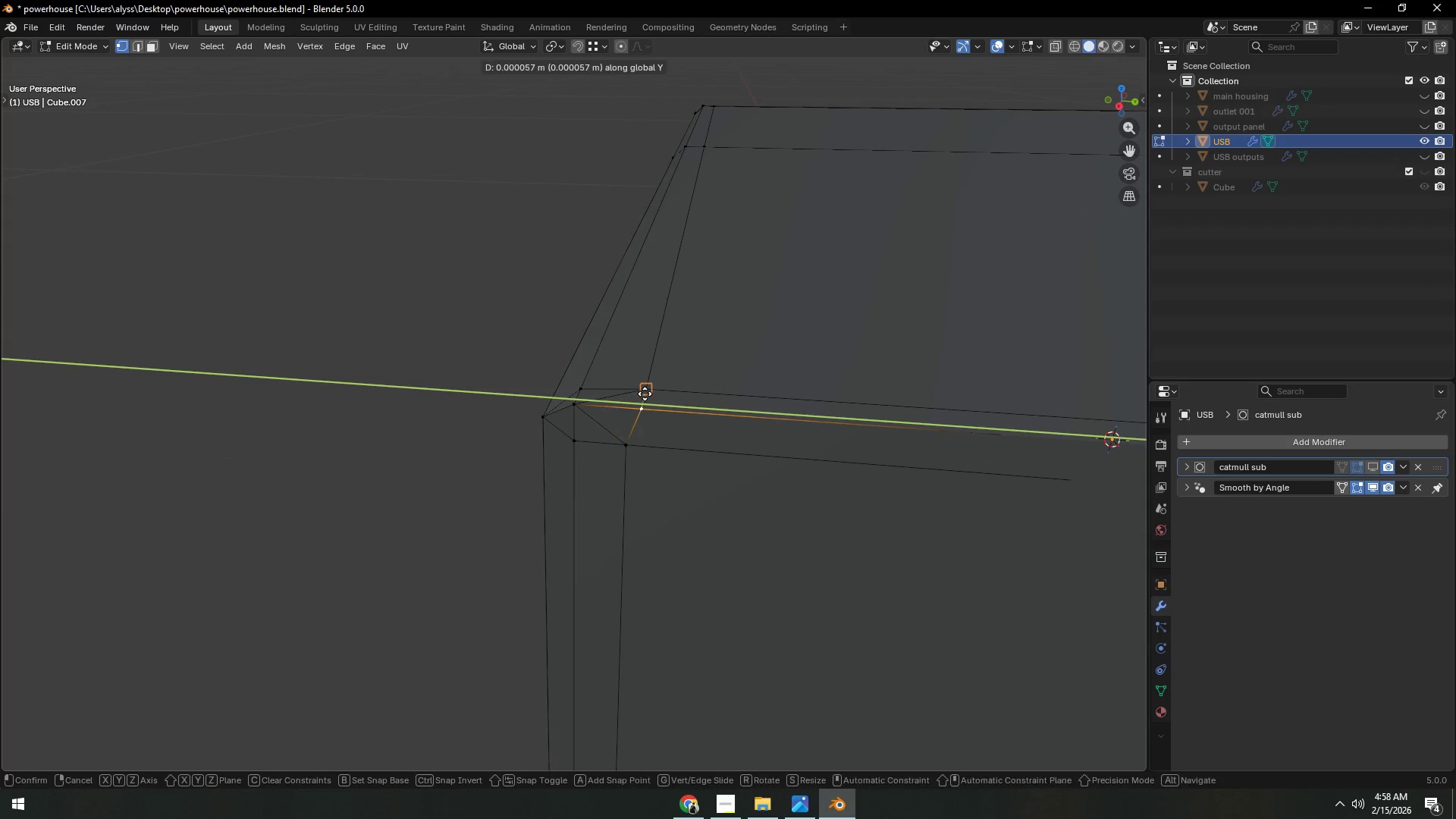 
hold_key(key=ControlLeft, duration=0.41)
left_click([645, 394])
 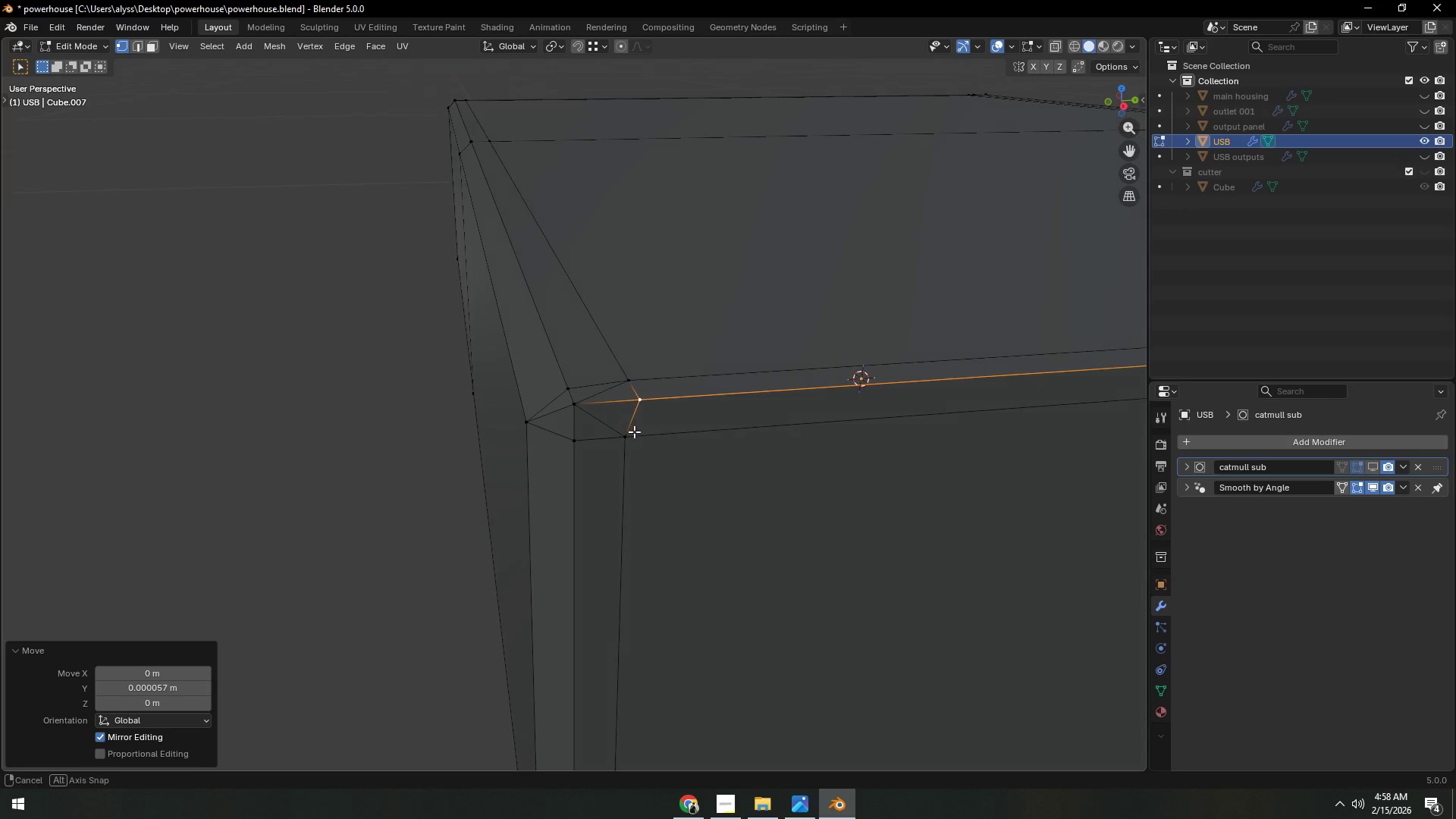 
key(Backquote)
 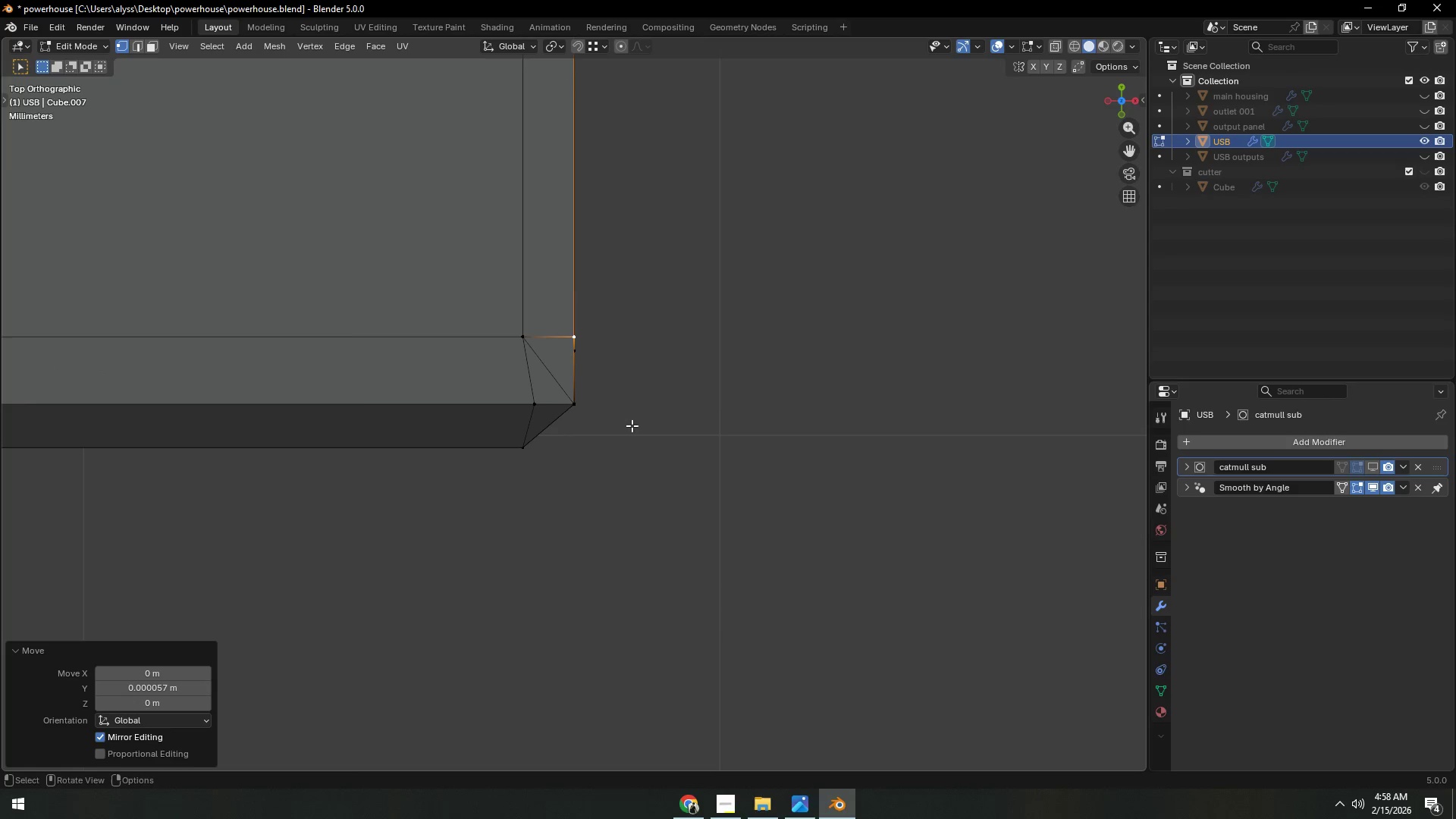 
key(Z)
 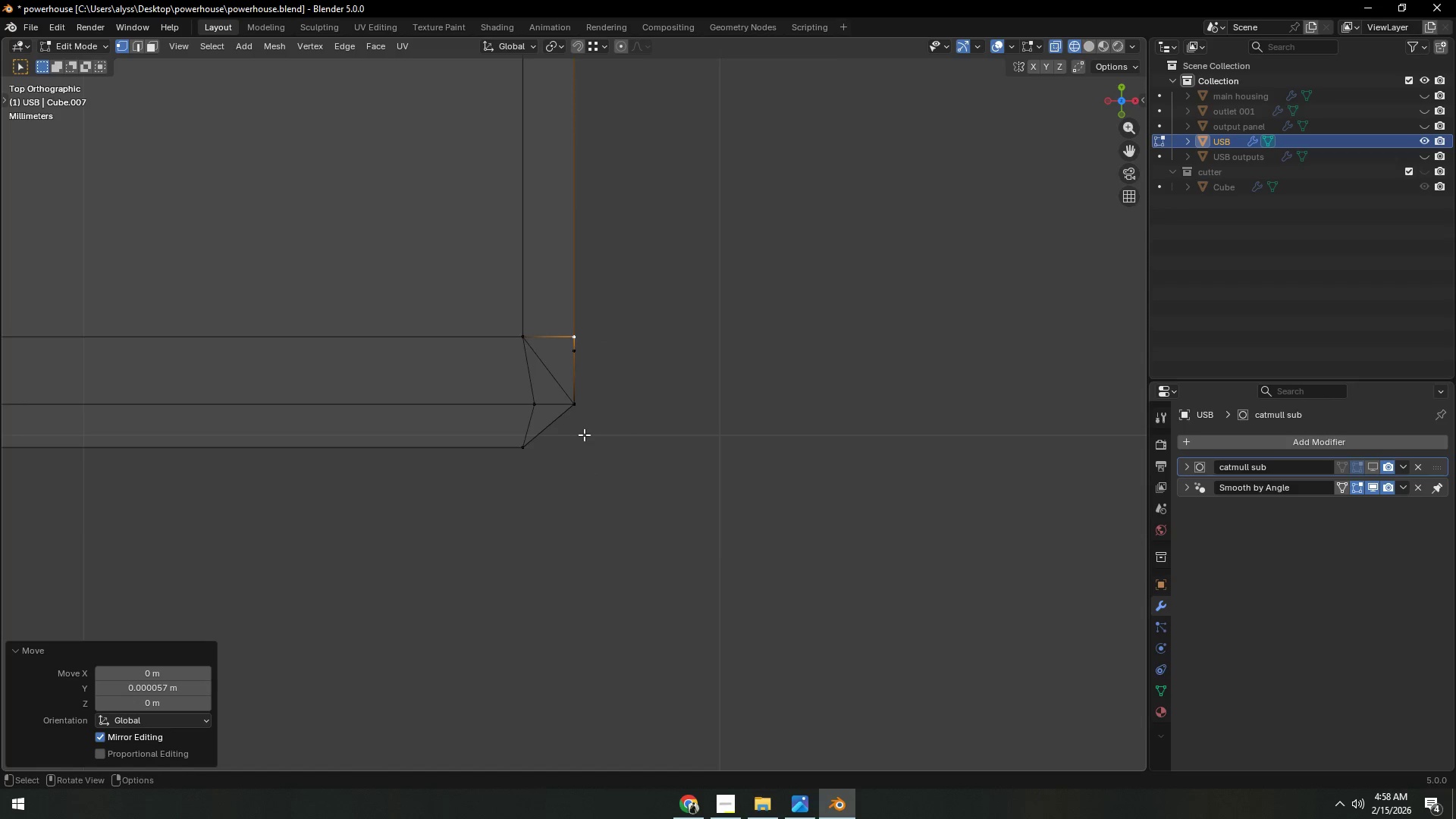 
hold_key(key=ShiftLeft, duration=0.34)
 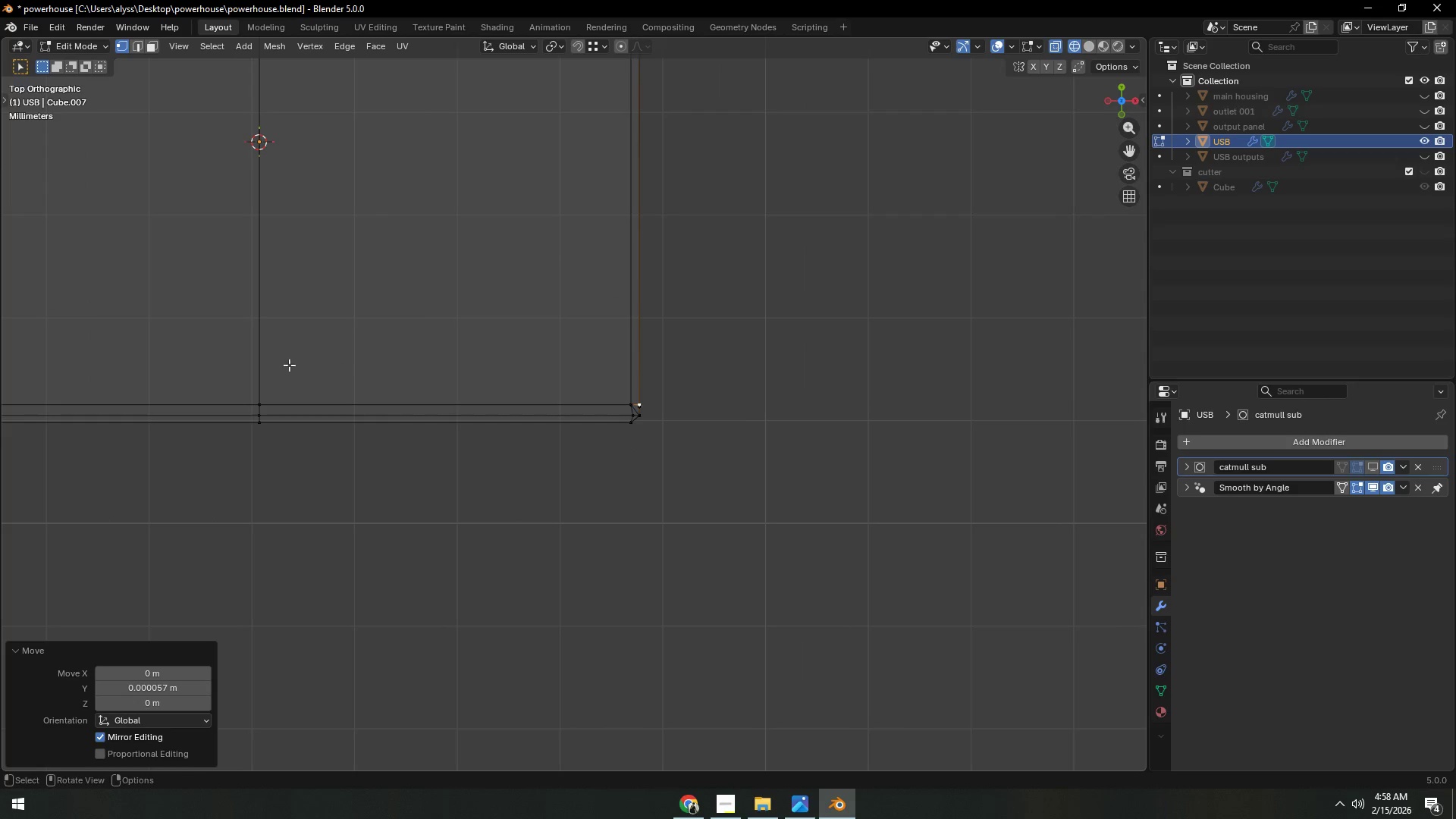 
scroll: coordinate [584, 435], scroll_direction: down, amount: 10.0
 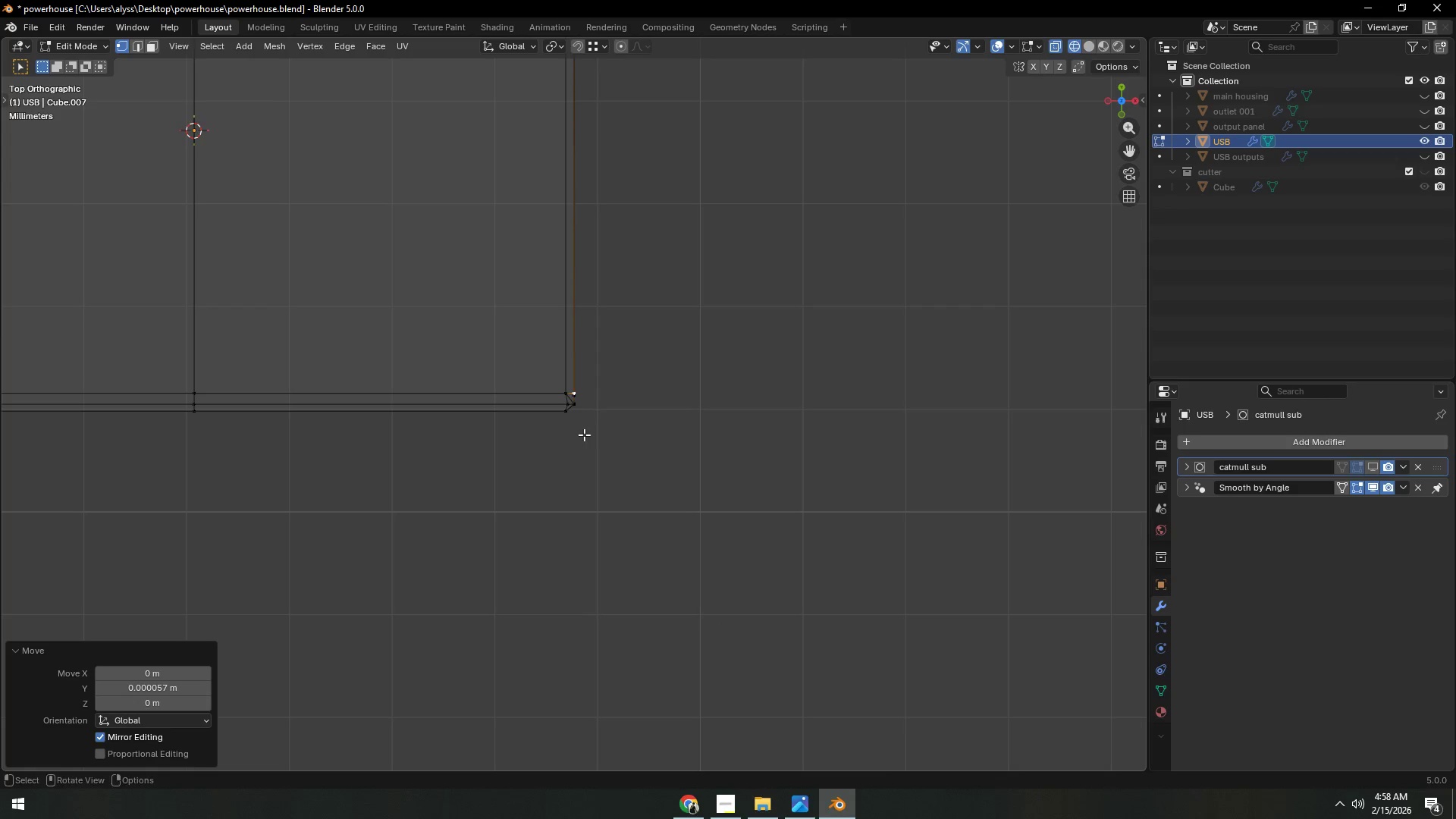 
left_click_drag(start_coordinate=[194, 338], to_coordinate=[666, 409])
 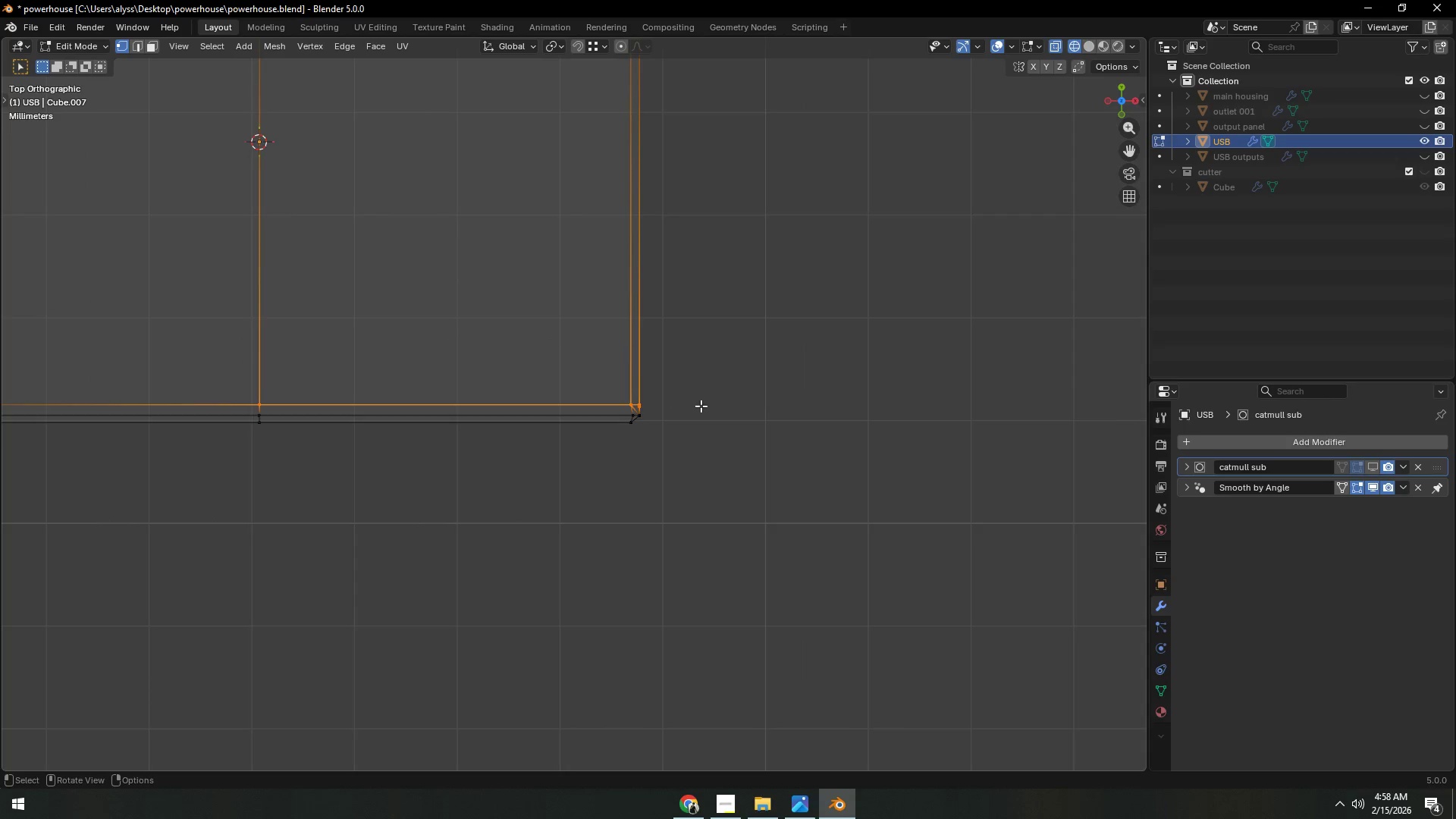 
scroll: coordinate [701, 408], scroll_direction: up, amount: 4.0
 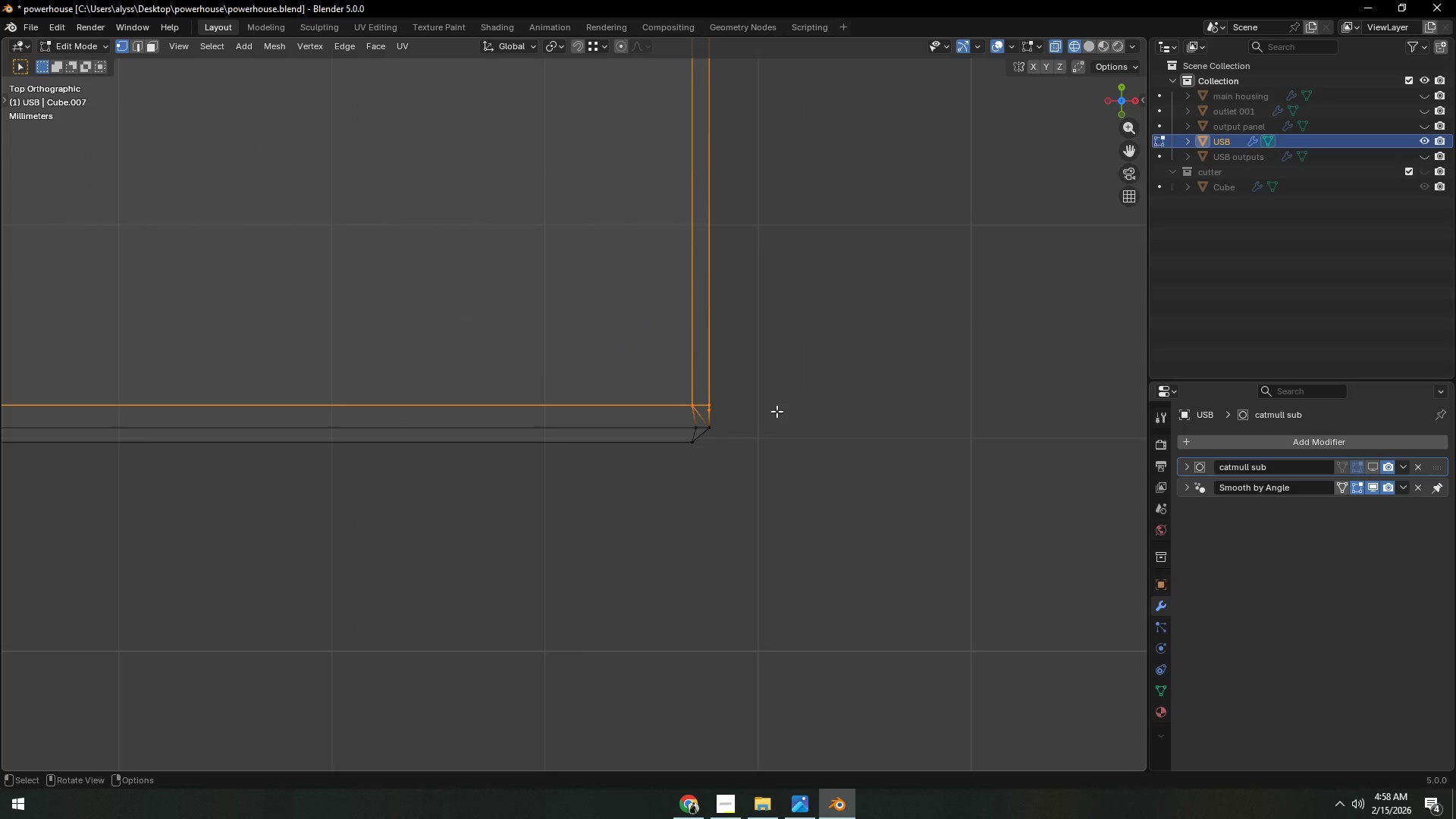 
type(sy0)
key(NumpadEnter)
 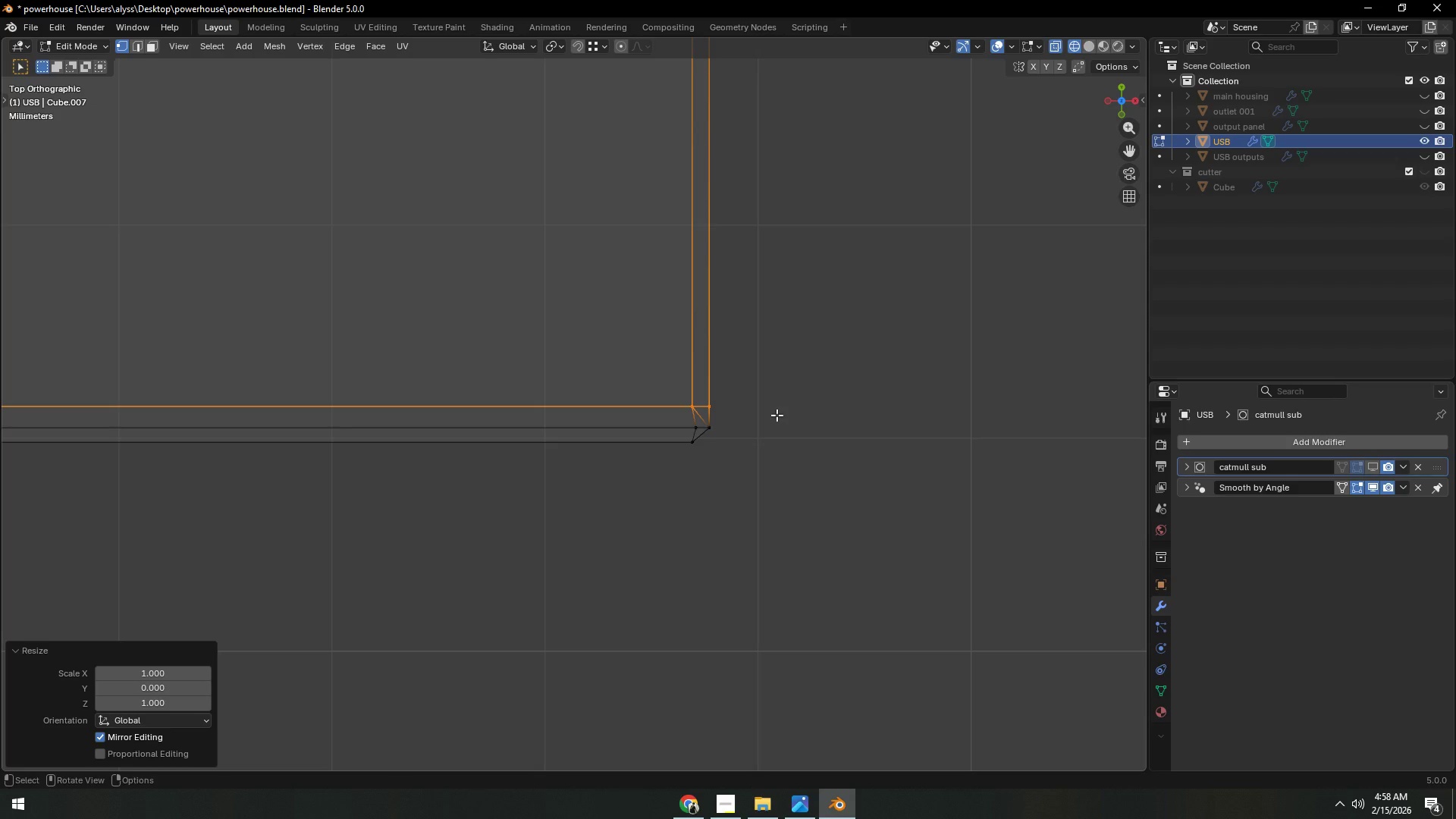 
left_click([777, 415])
 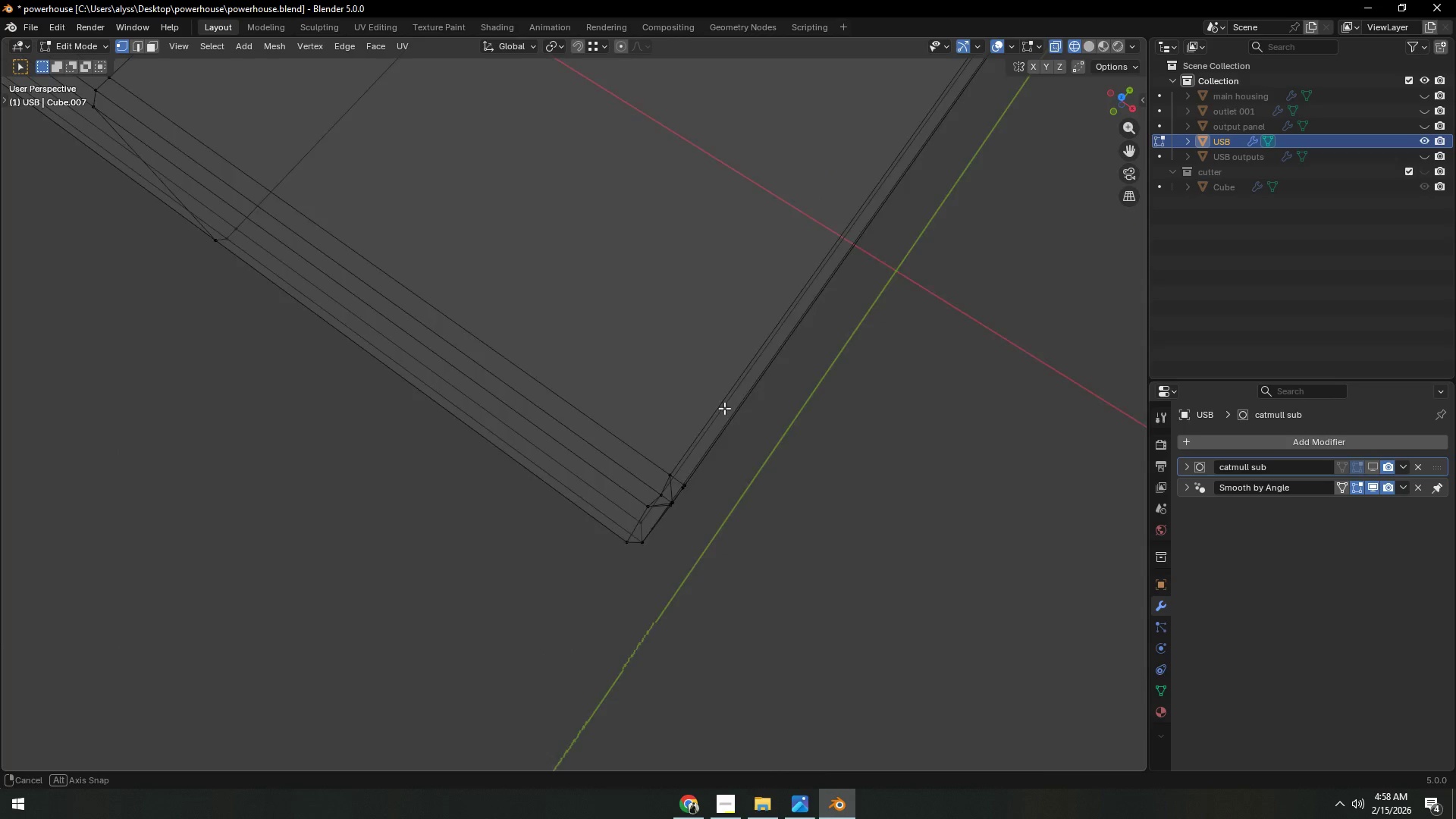 
key(Z)
 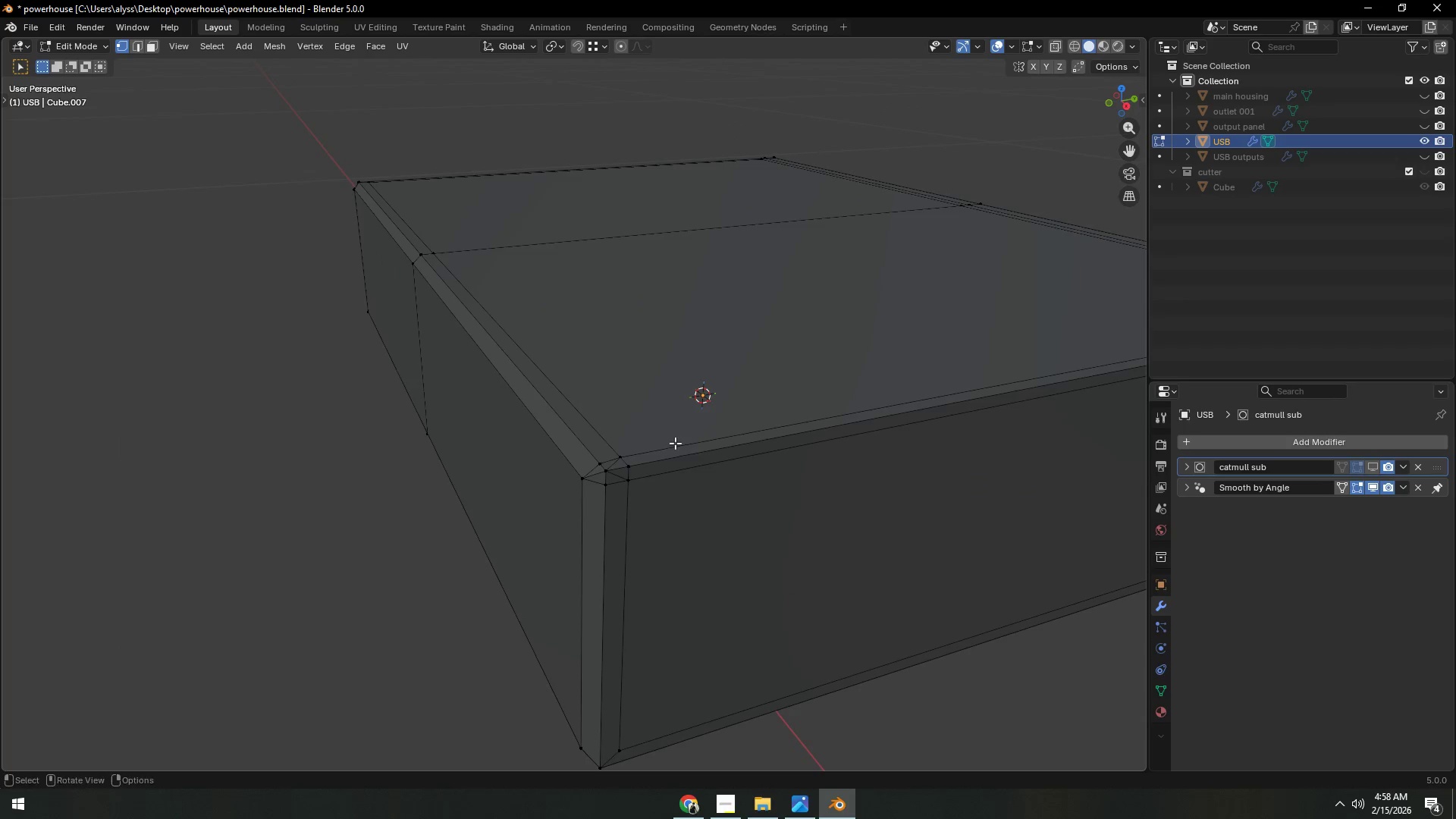 
scroll: coordinate [675, 475], scroll_direction: up, amount: 4.0
 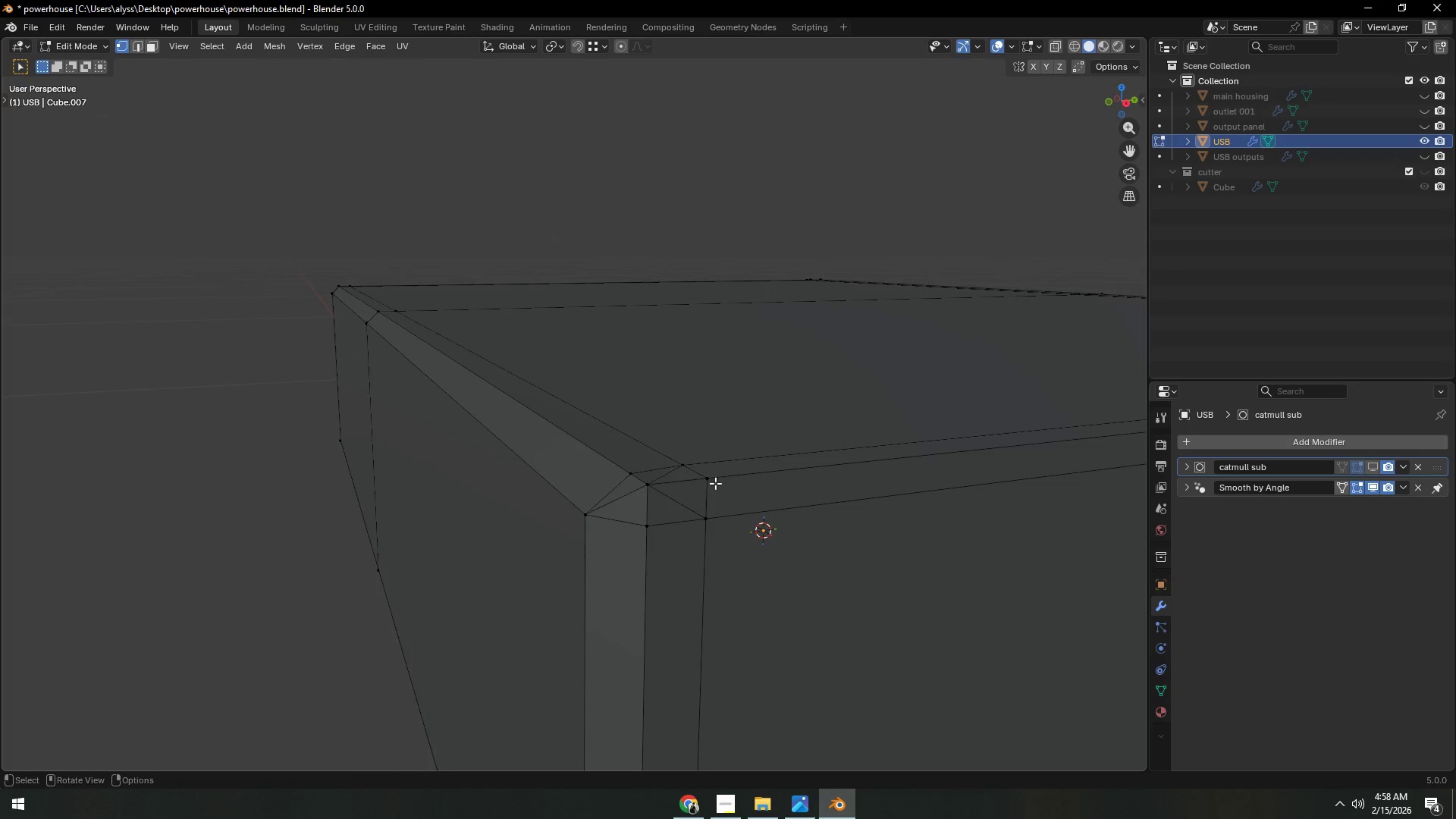 
wait(5.73)
 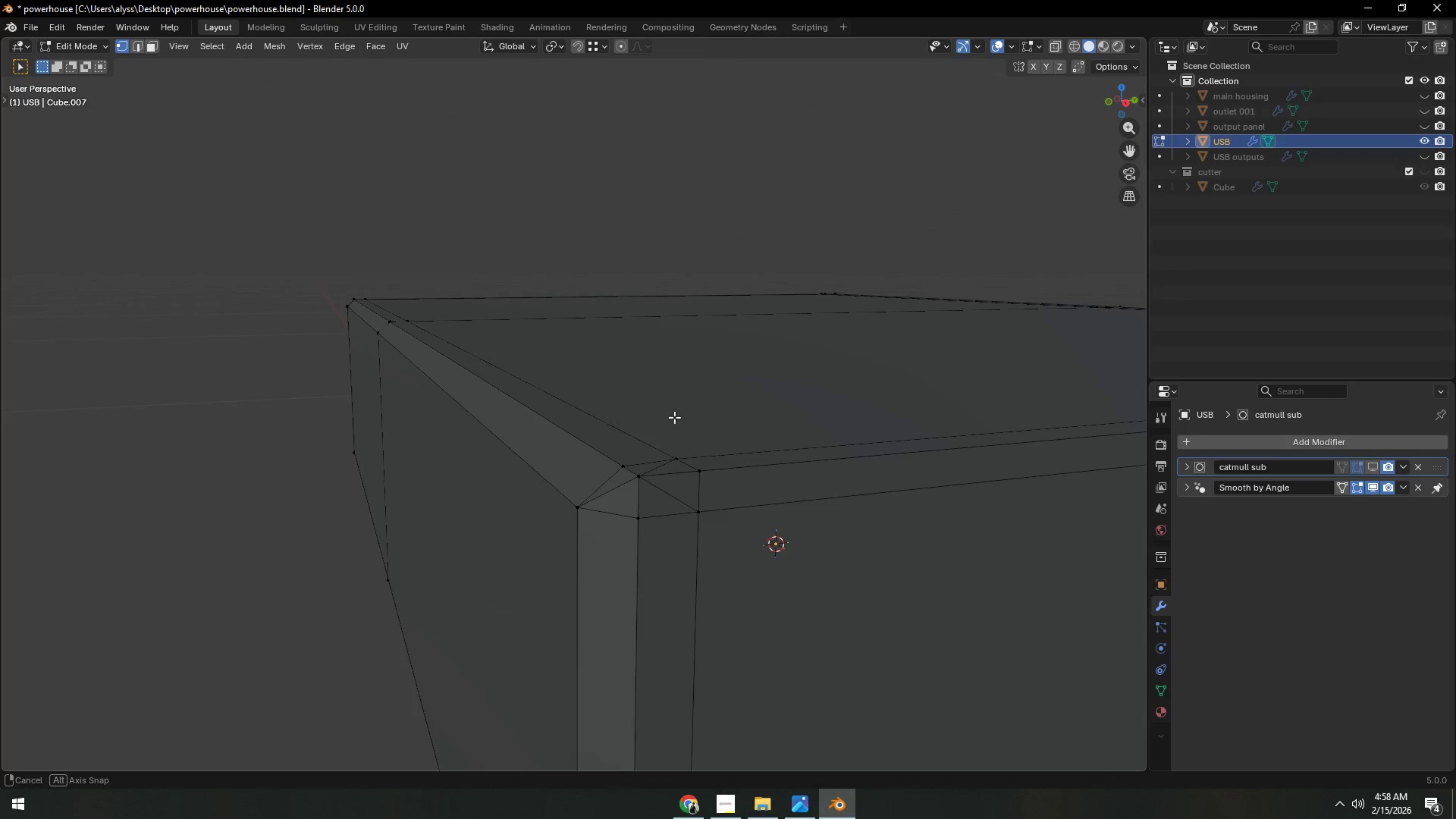 
hold_key(key=ShiftLeft, duration=0.38)
 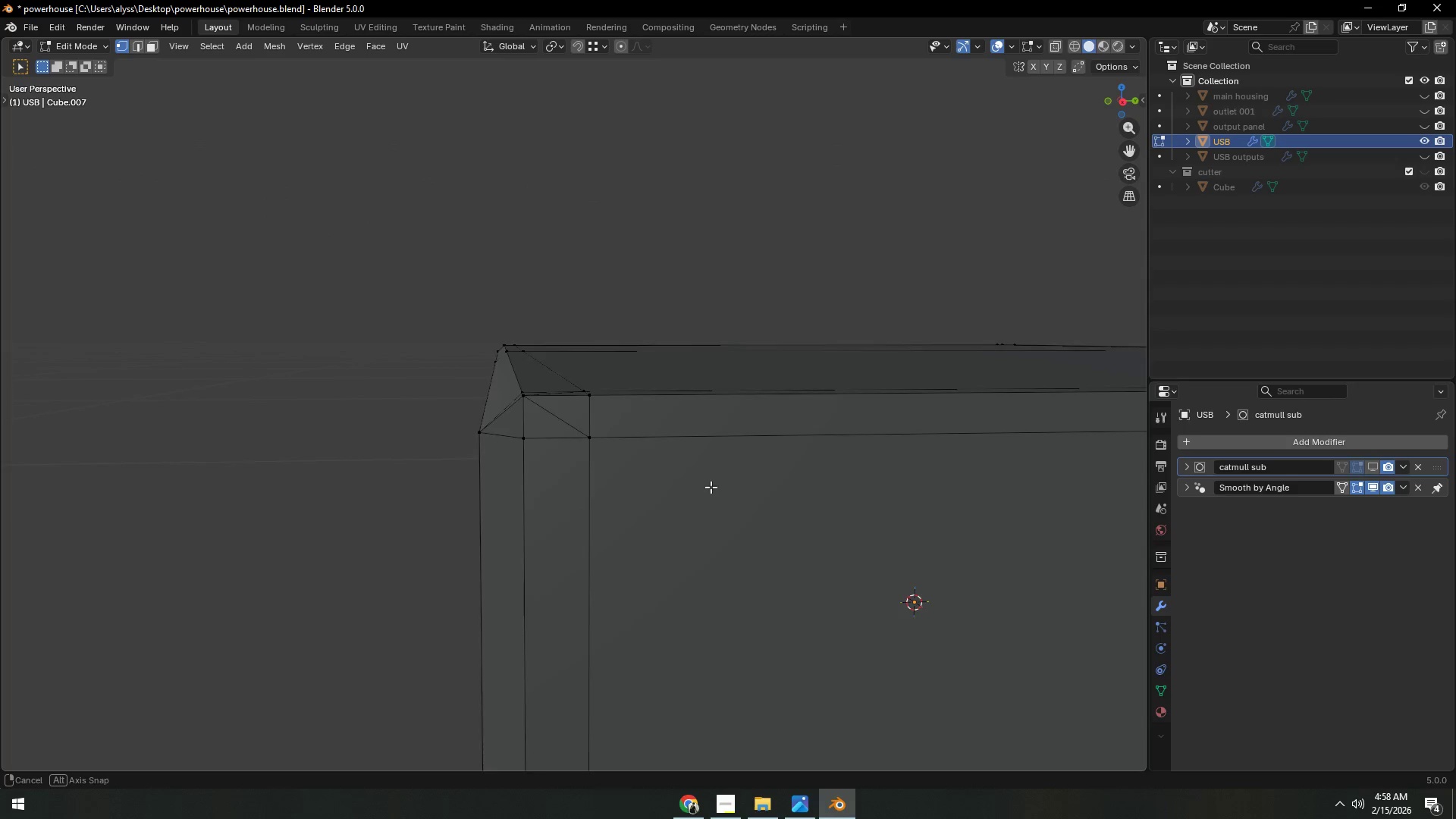 
key(Shift+ShiftLeft)
 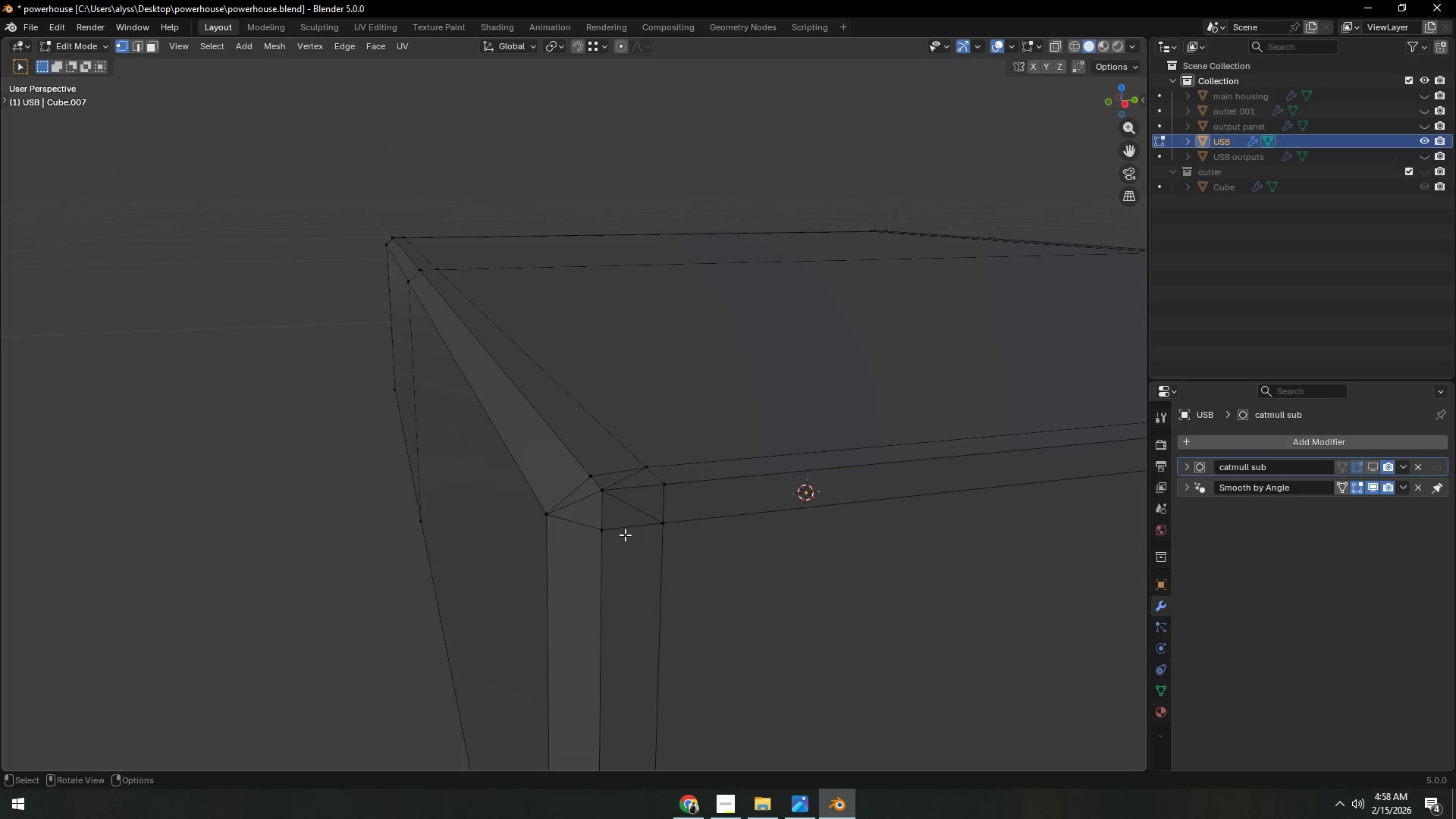 
key(2)
 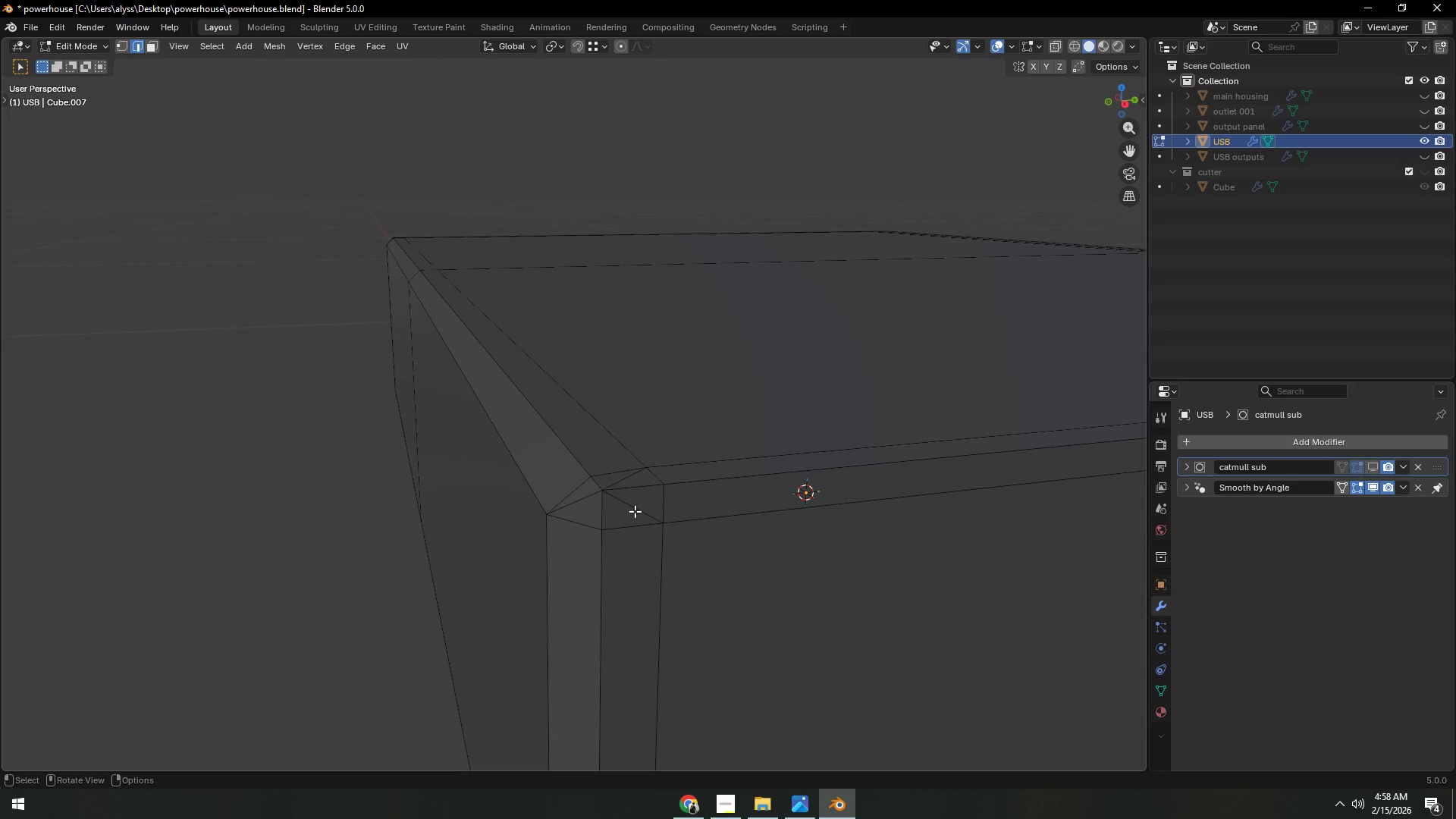 
scroll: coordinate [636, 542], scroll_direction: none, amount: 0.0
 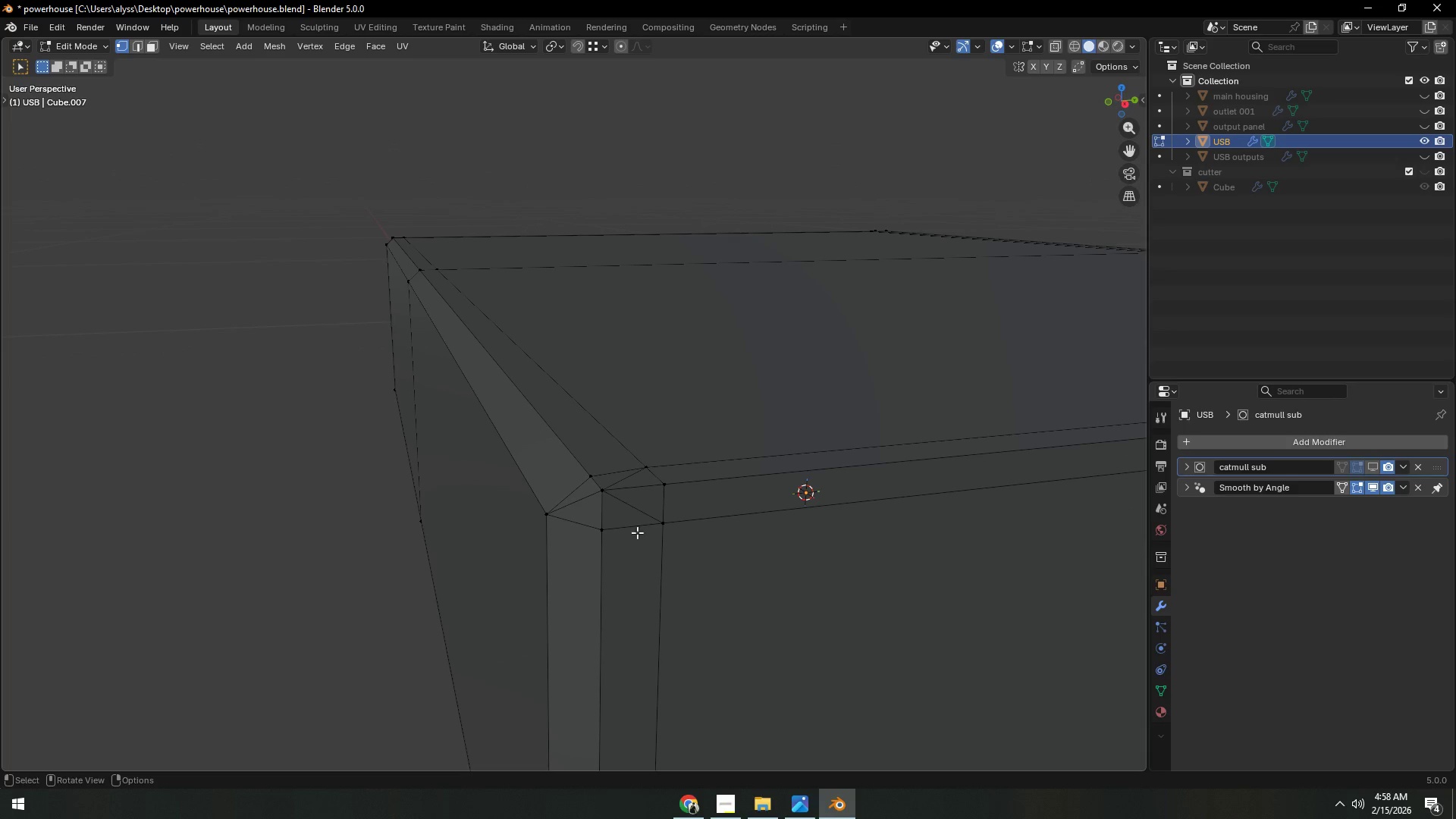 
left_click([635, 511])
 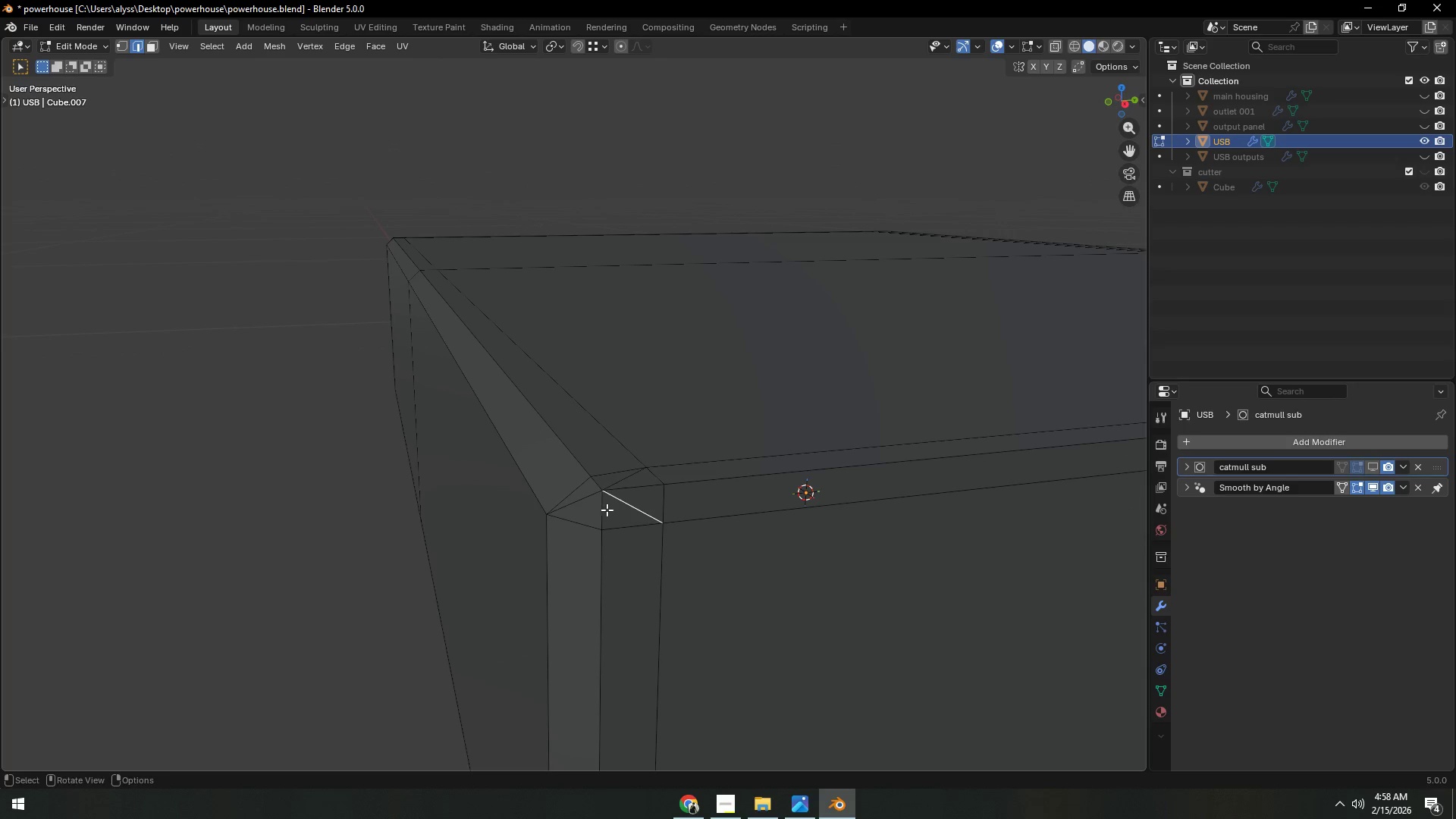 
hold_key(key=ShiftLeft, duration=1.11)
left_click([582, 506])
 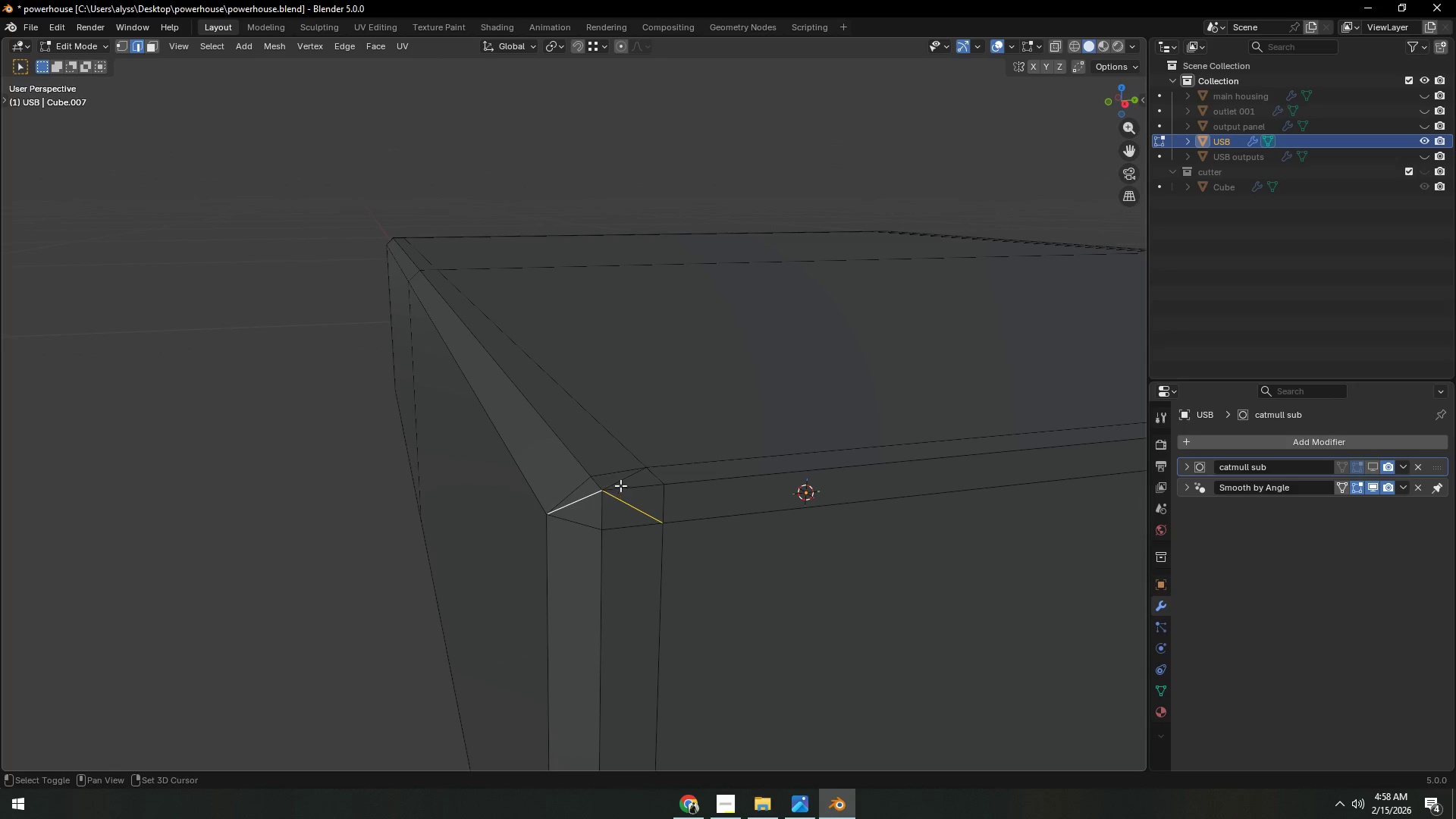 
left_click([620, 484])
 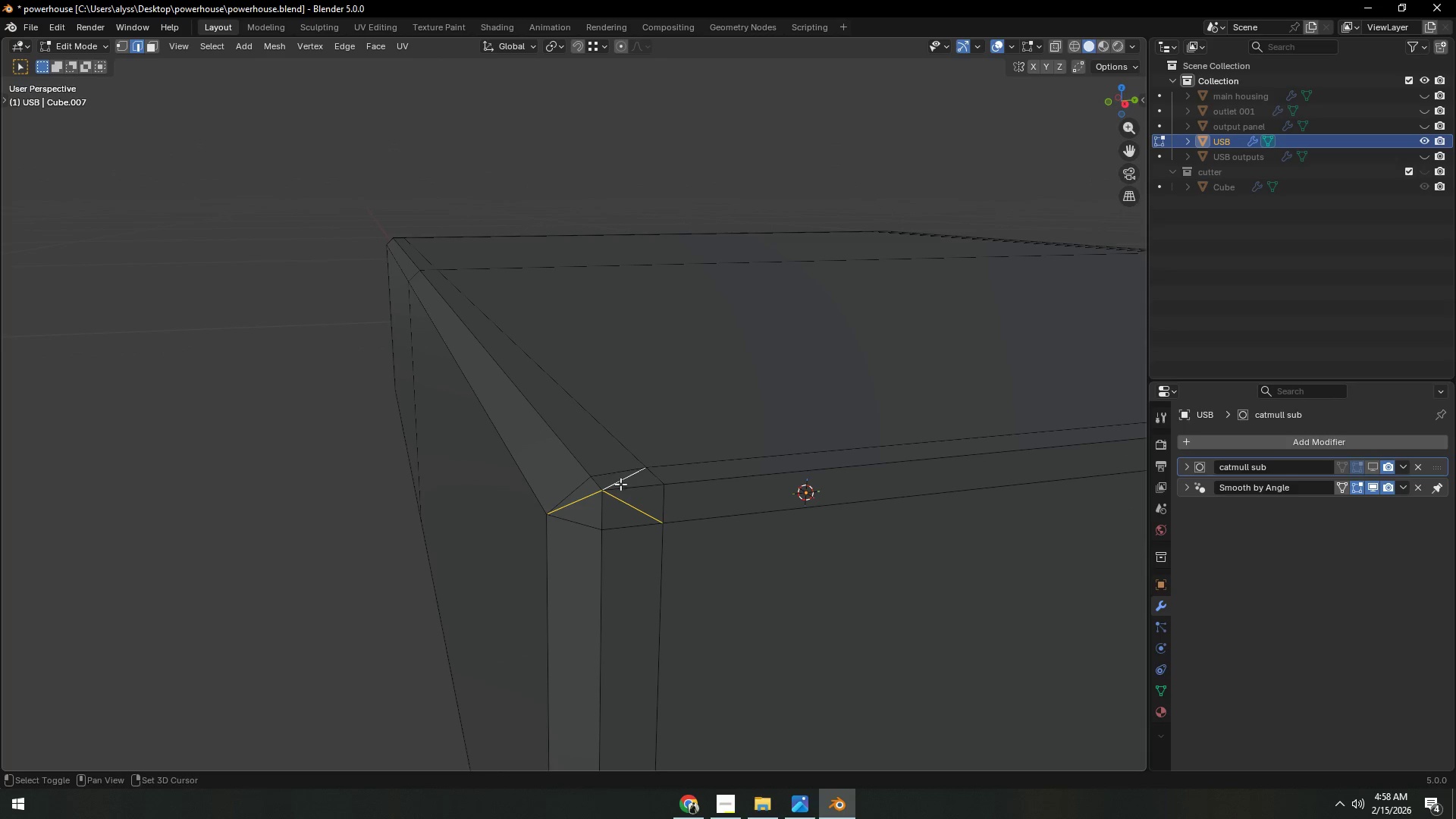 
hold_key(key=ShiftLeft, duration=26.06)
 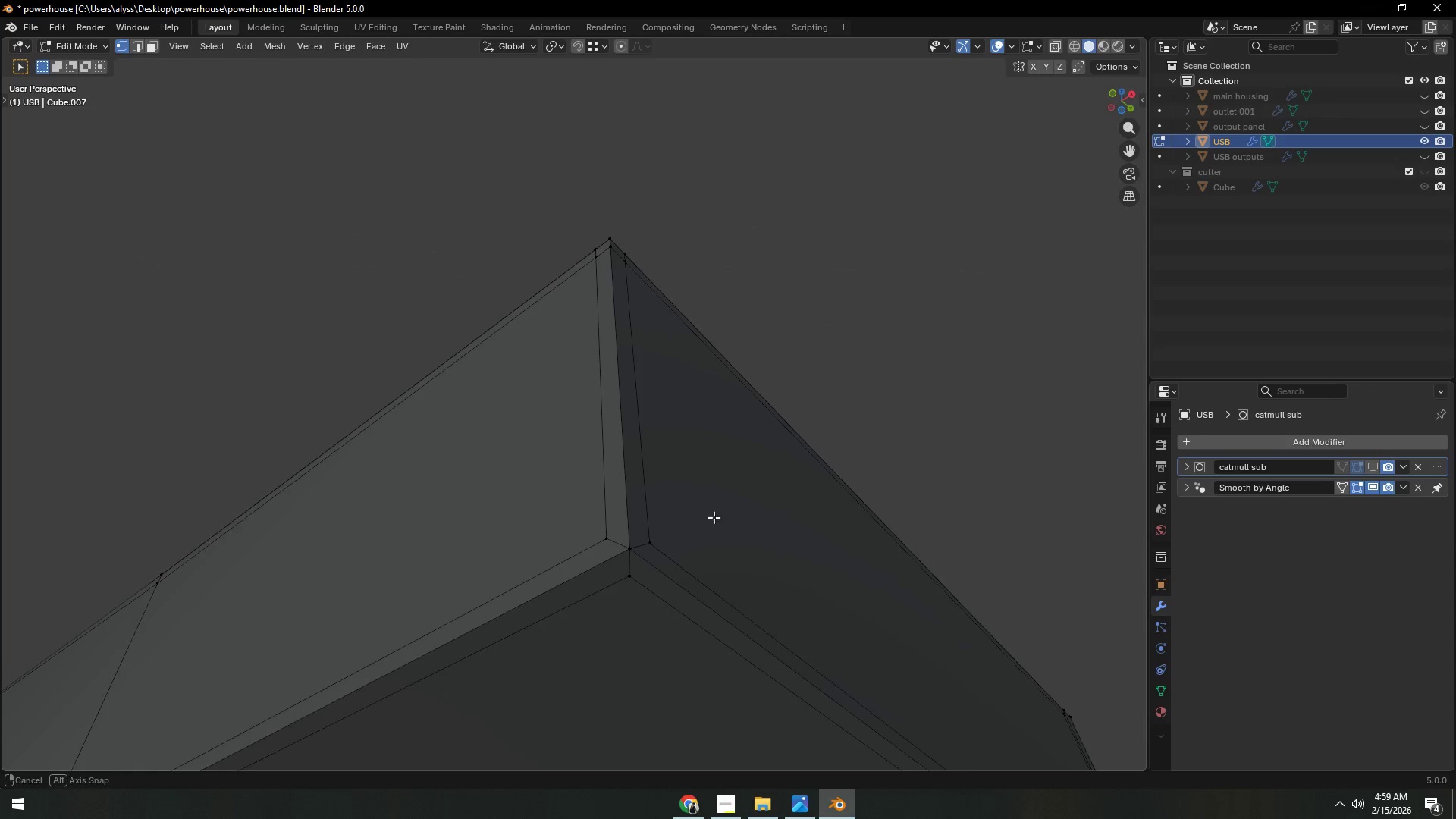 
hold_key(key=ControlLeft, duration=1.5)
 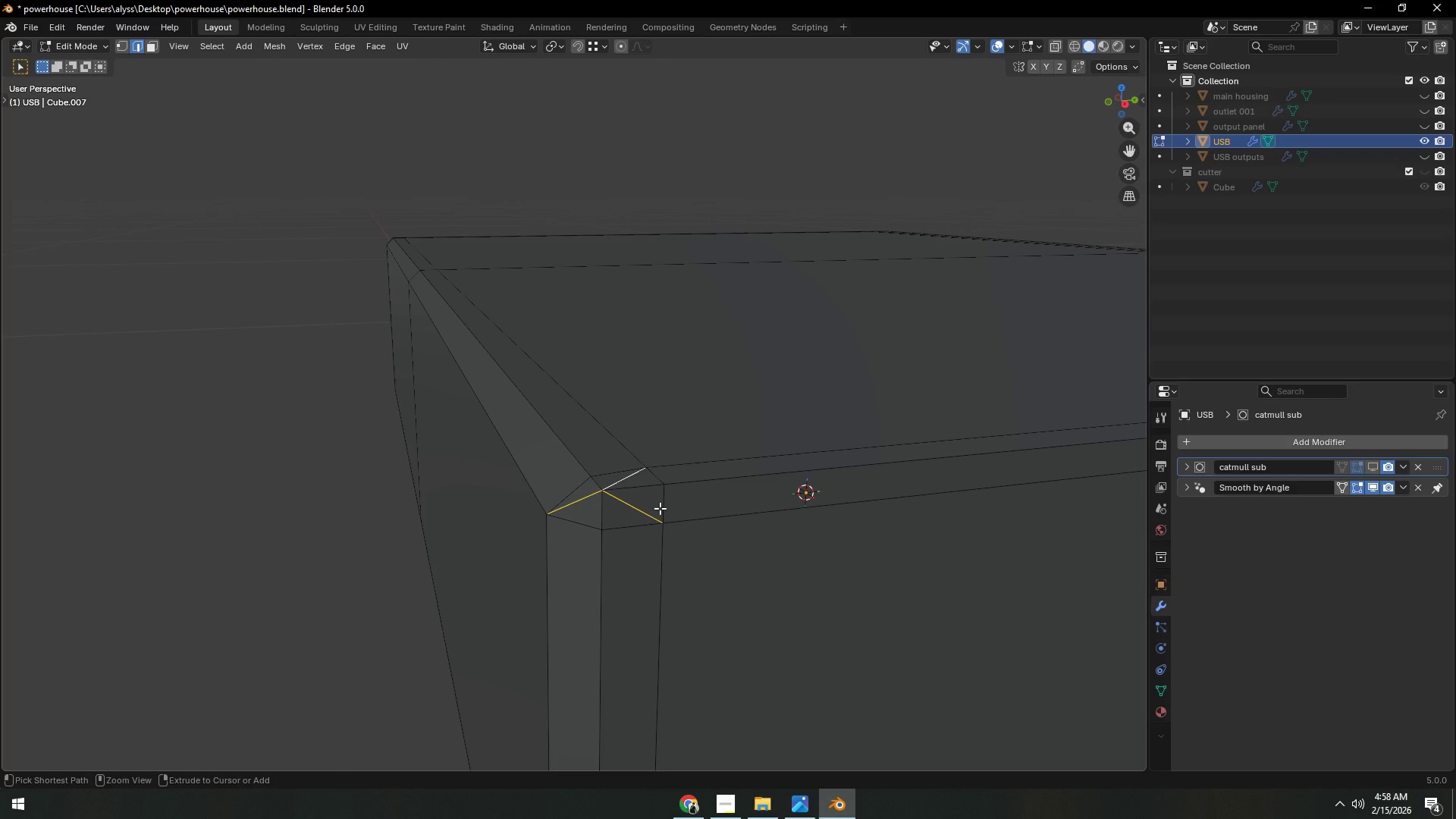 
key(Control+X)
 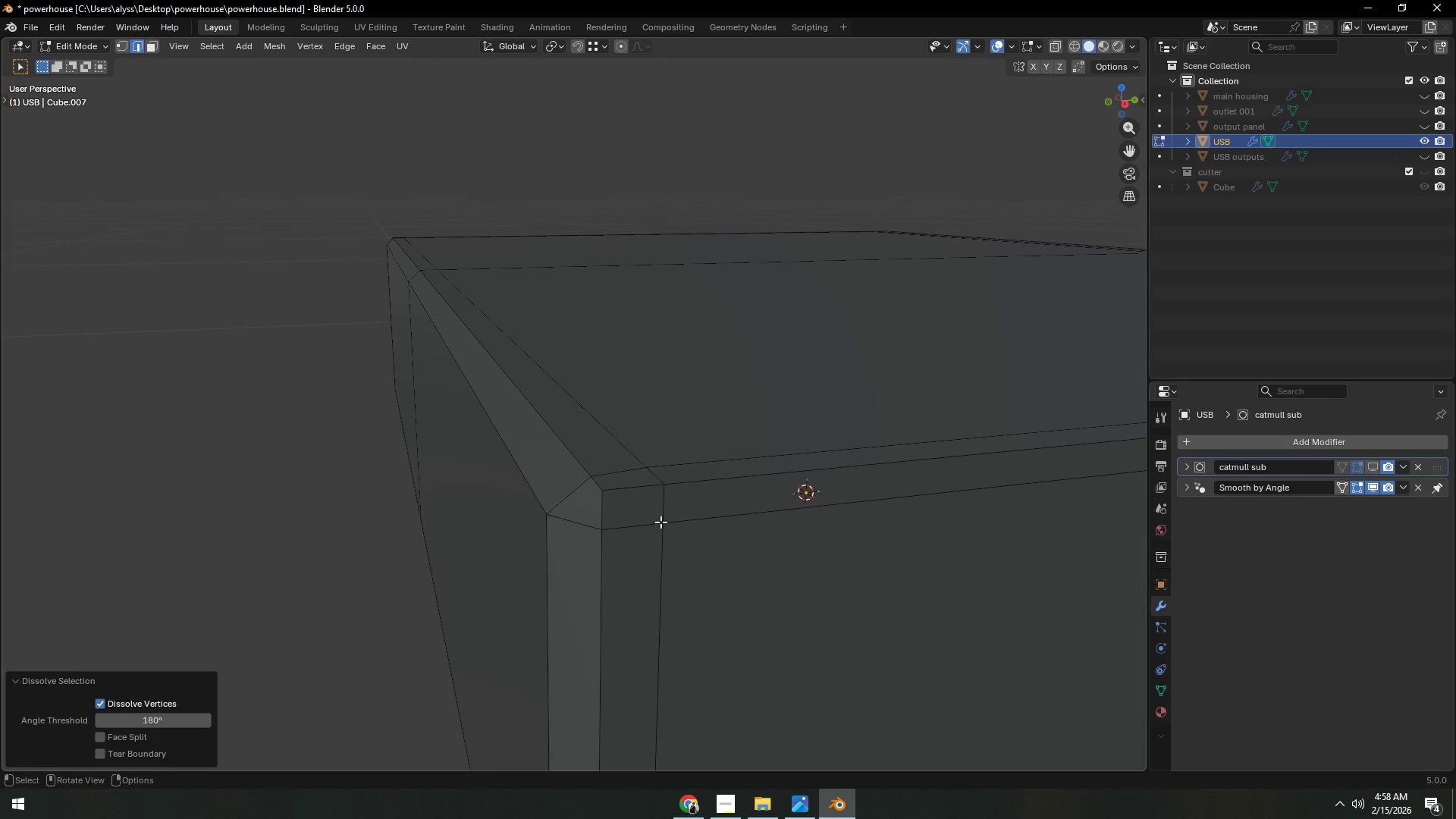 
middle_click([661, 522])
 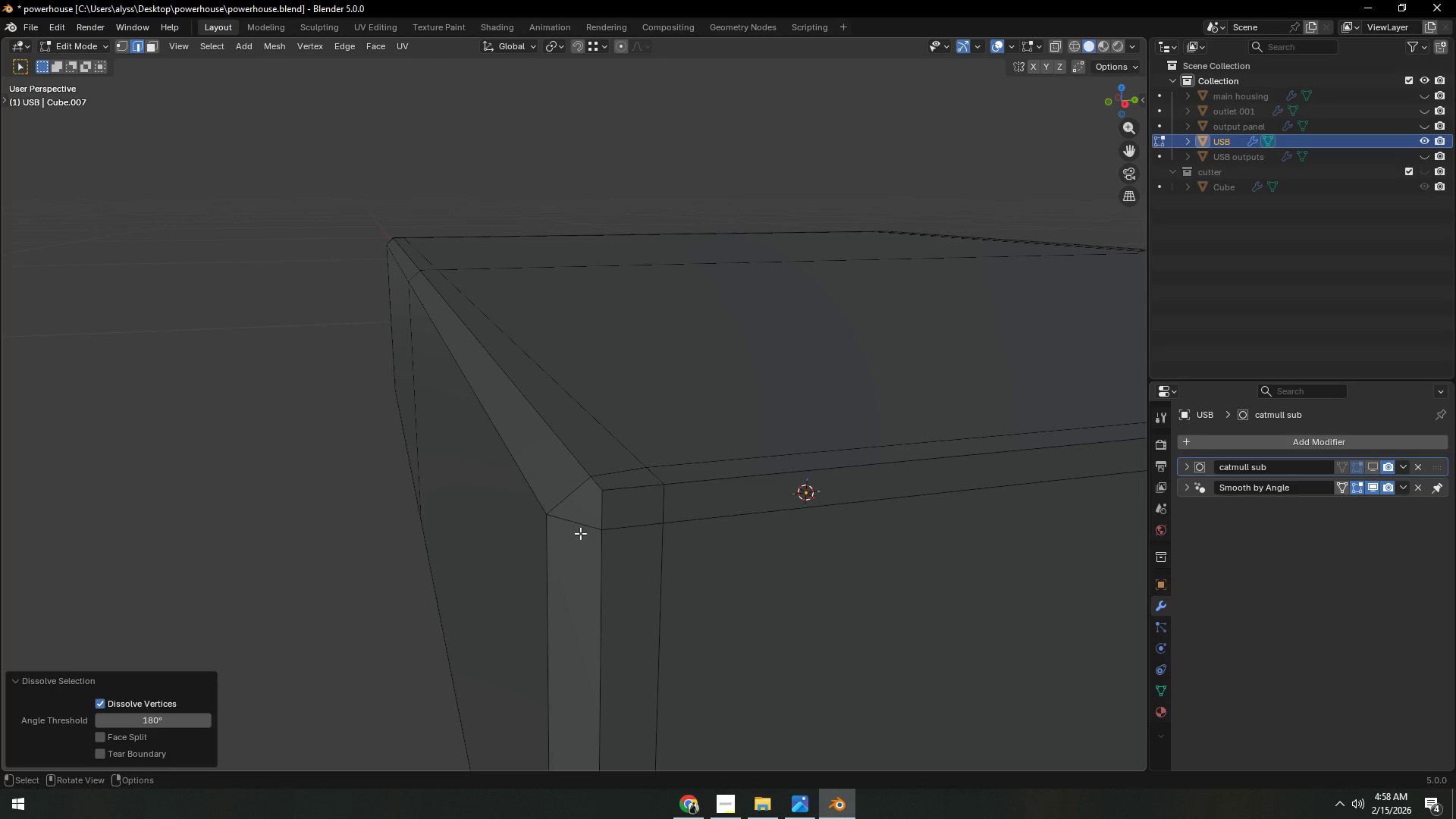 
key(2)
 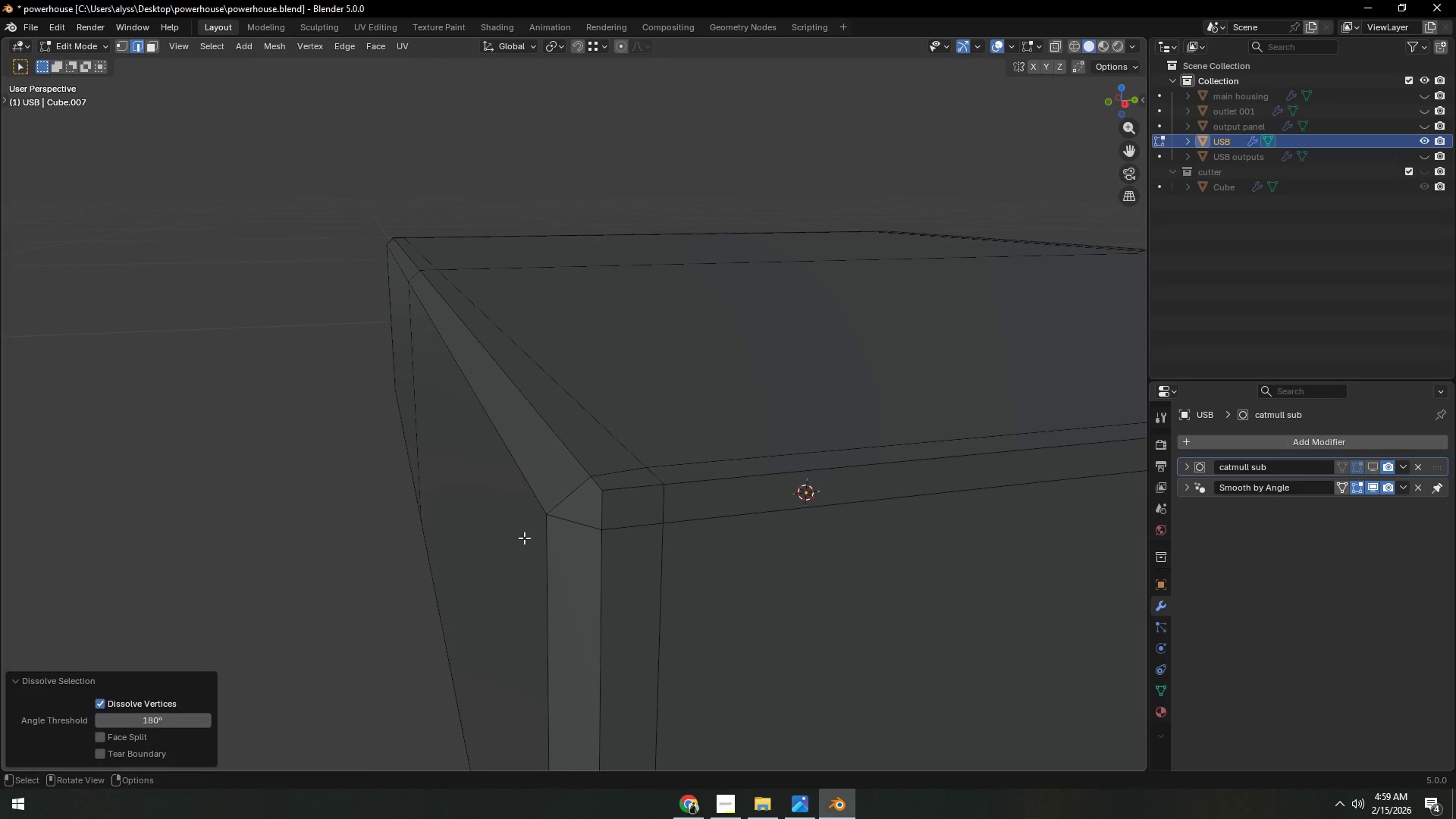 
left_click([524, 538])
 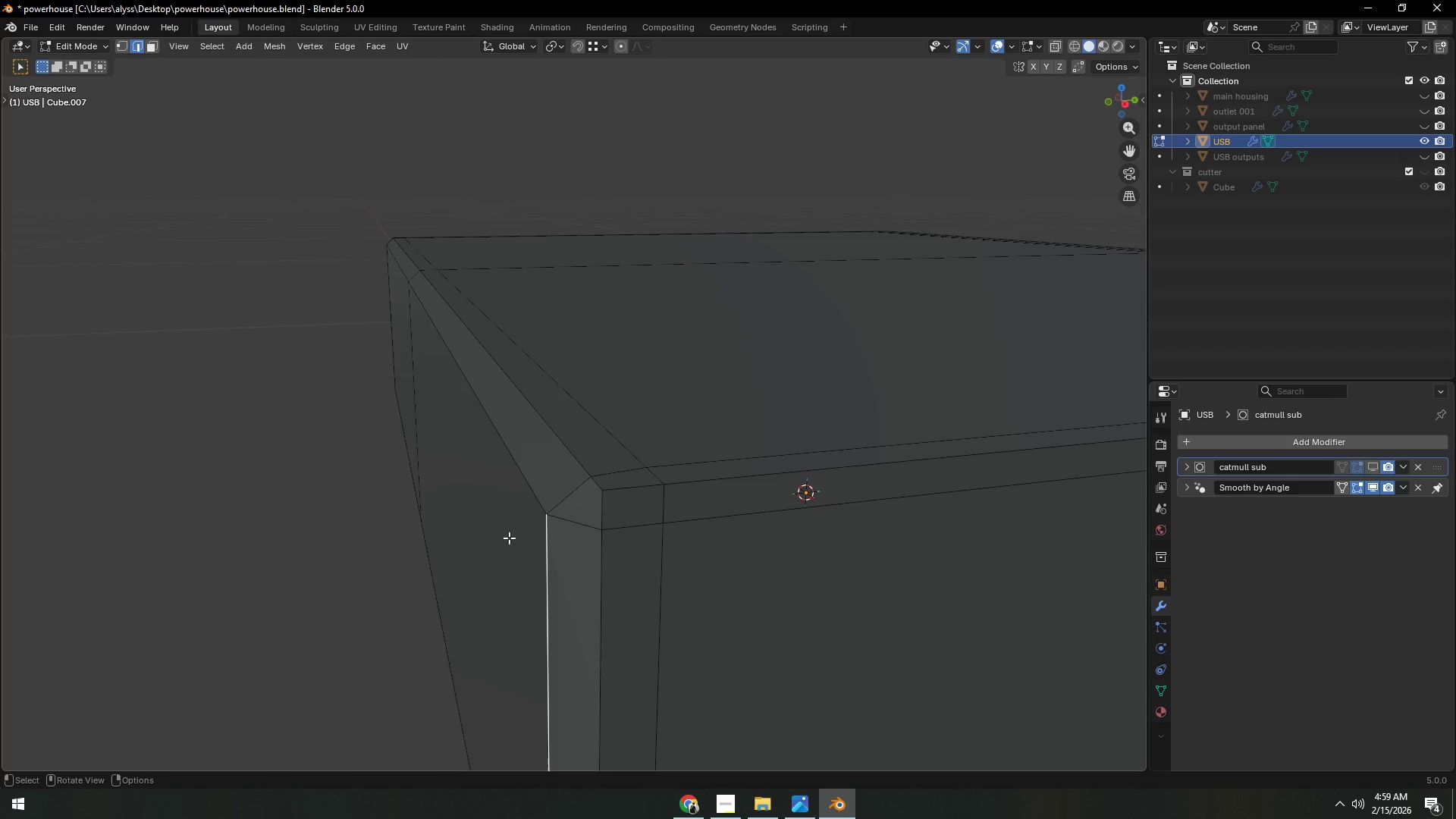 
key(3)
 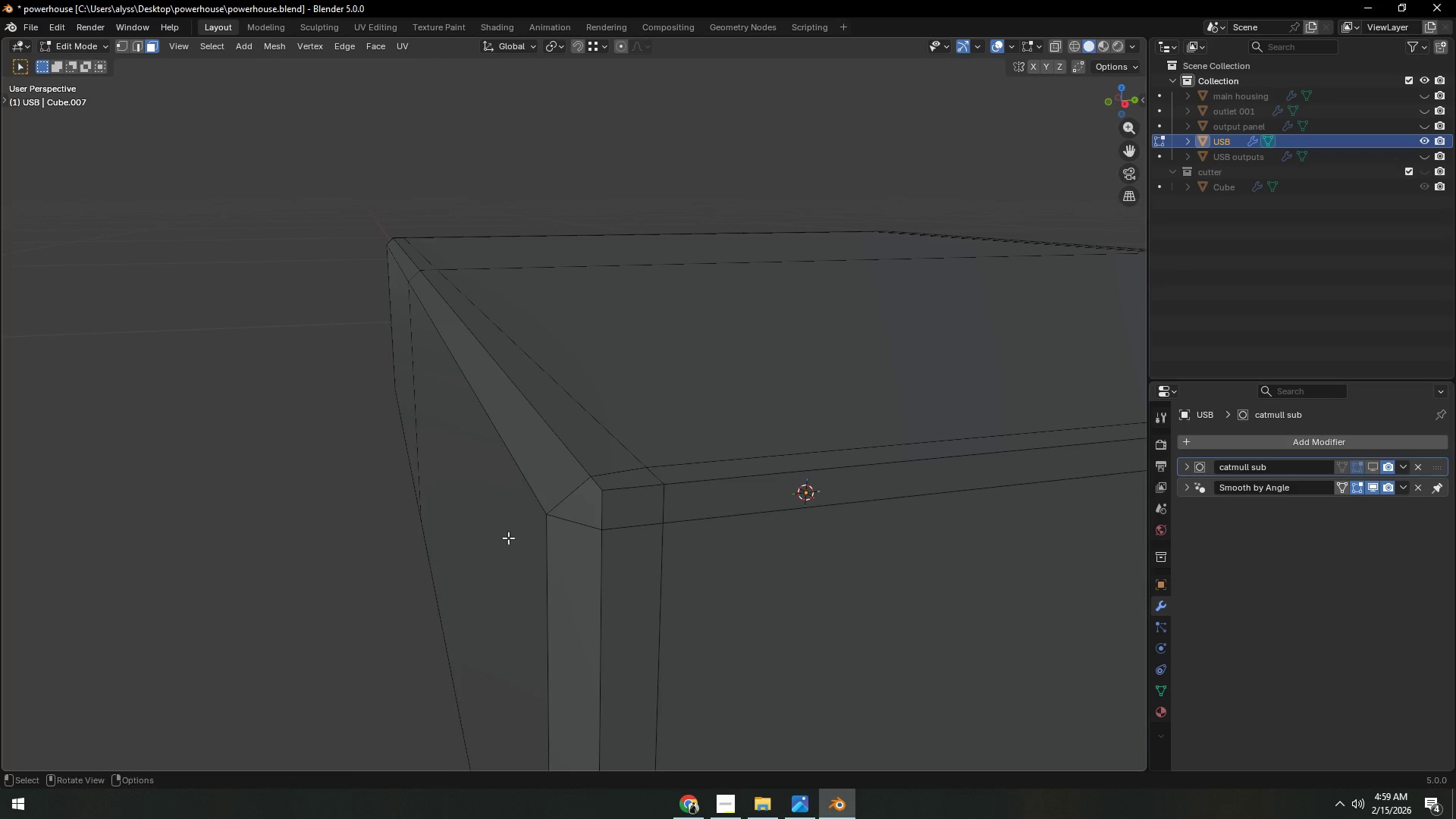 
left_click([508, 538])
 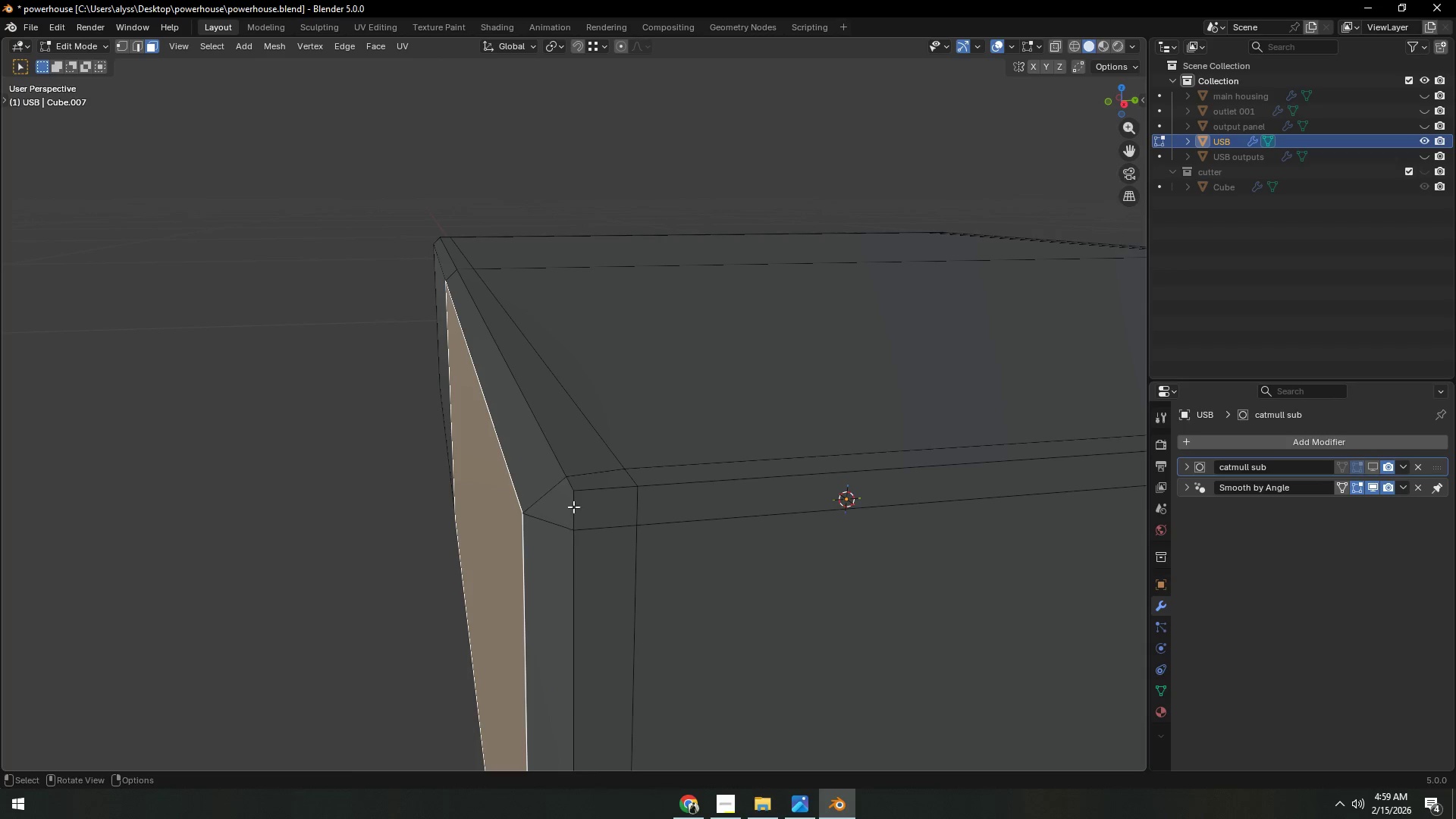 
type(gy)
 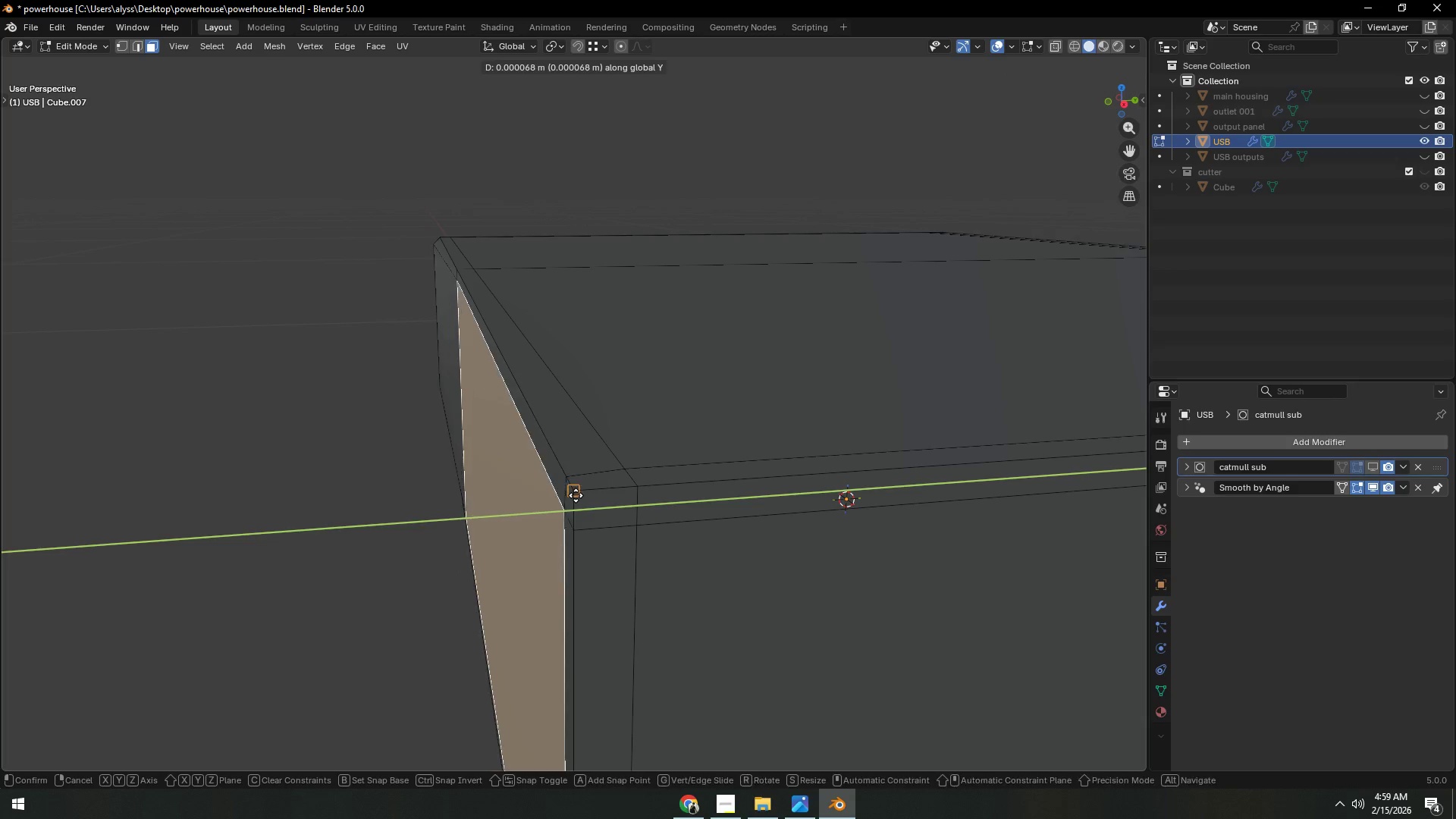 
hold_key(key=ControlLeft, duration=0.62)
left_click([576, 495])
 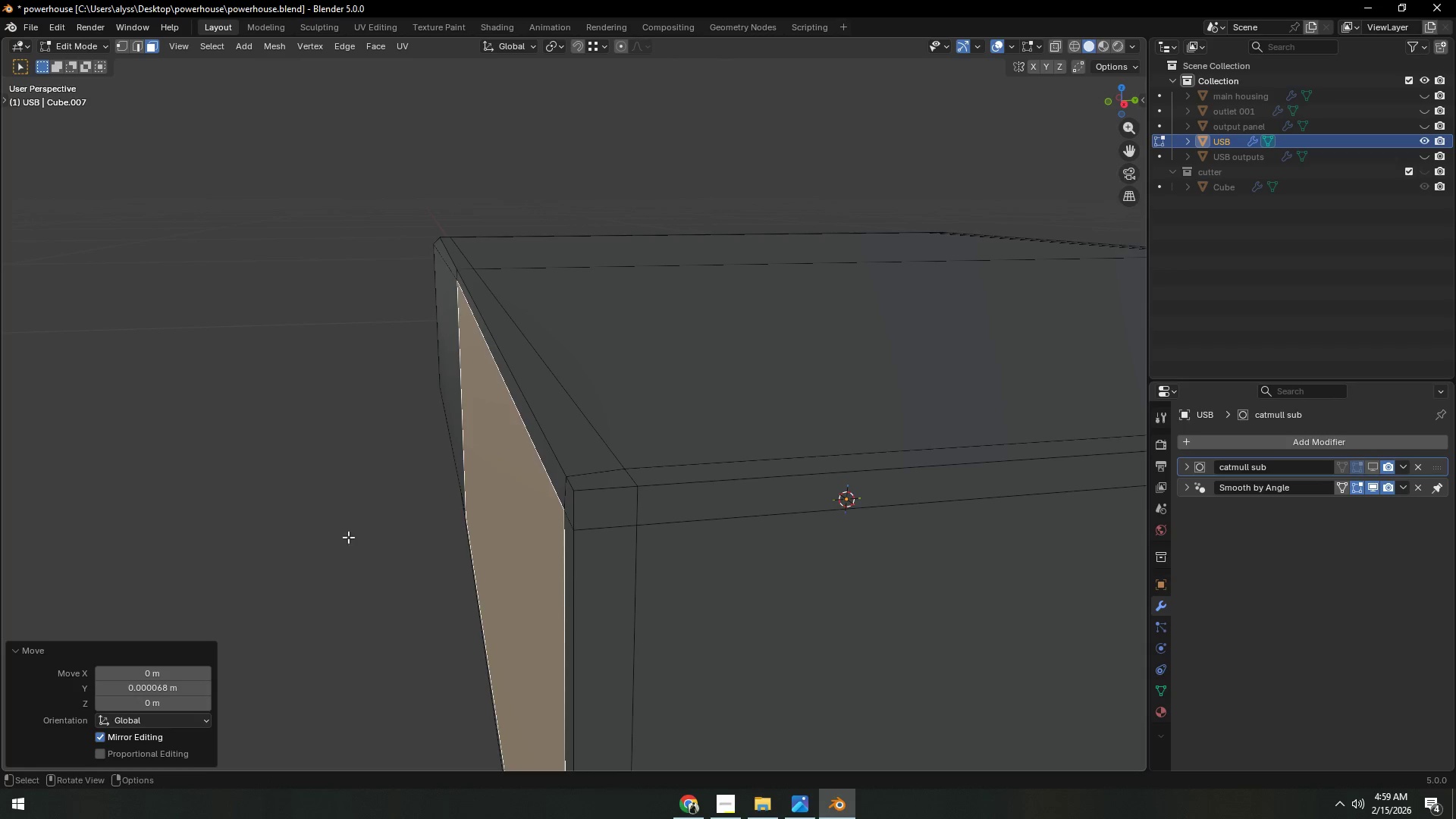 
left_click([347, 537])
 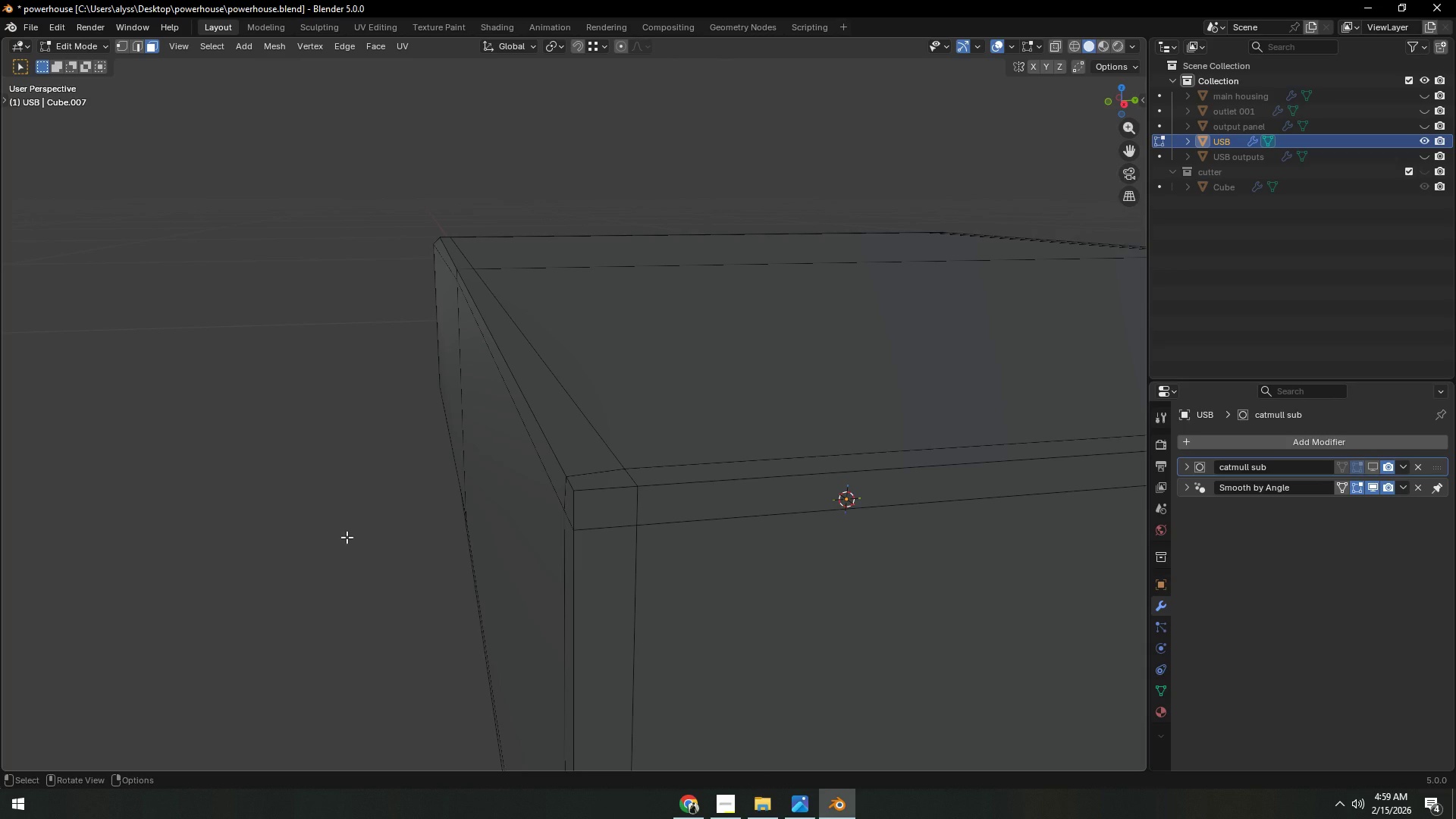 
key(Tab)
 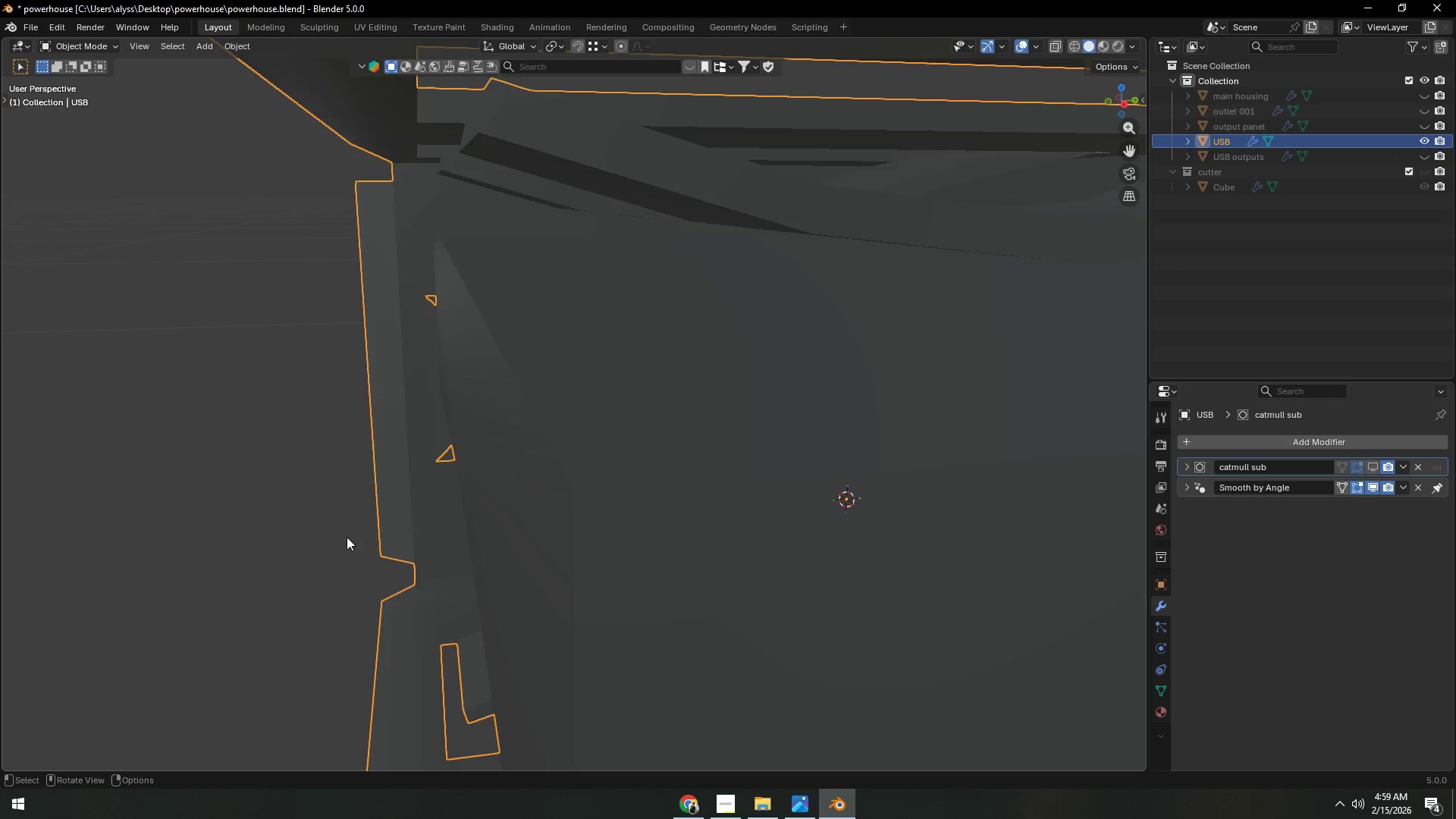 
key(Tab)
 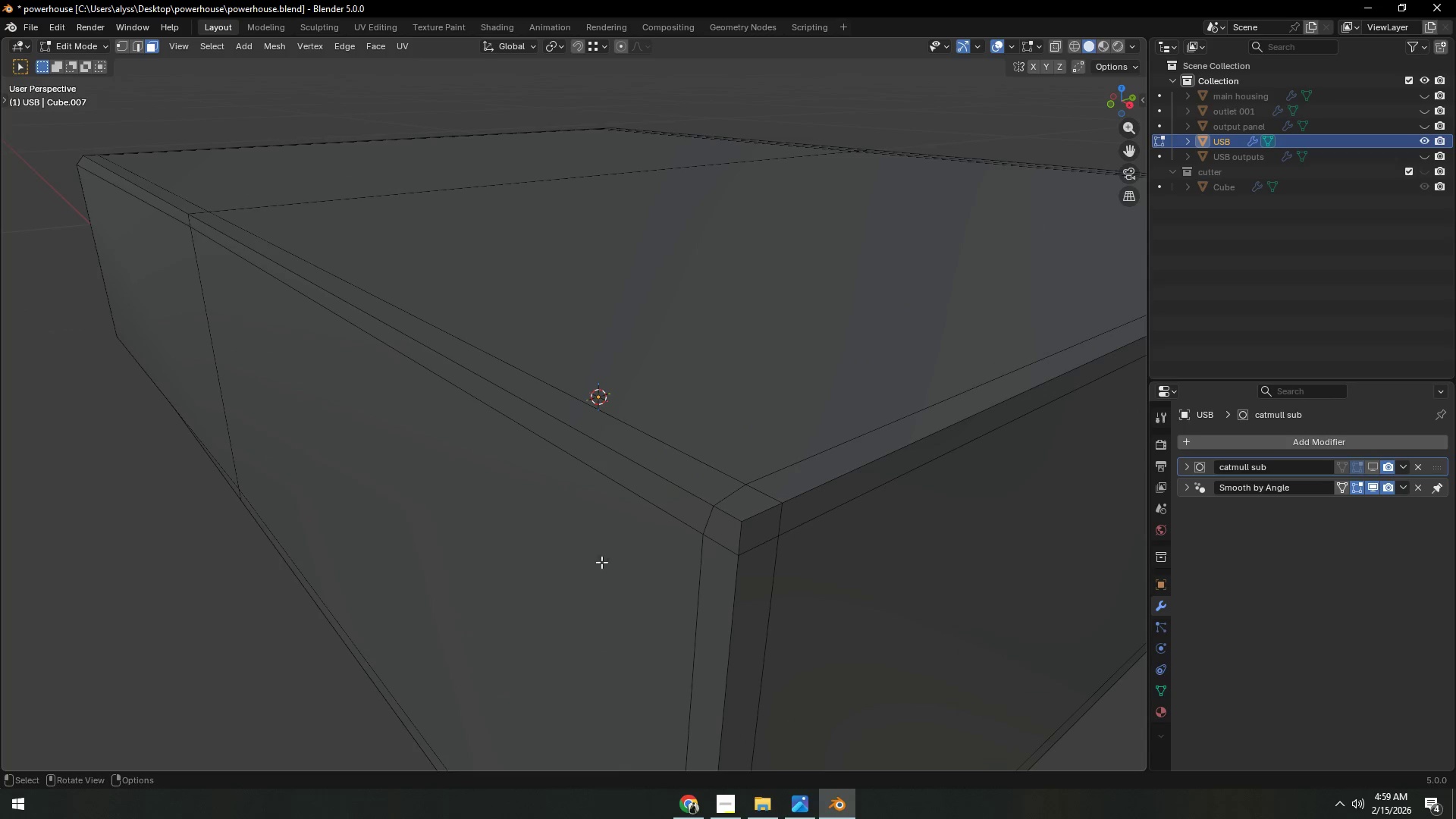 
type(1gx)
 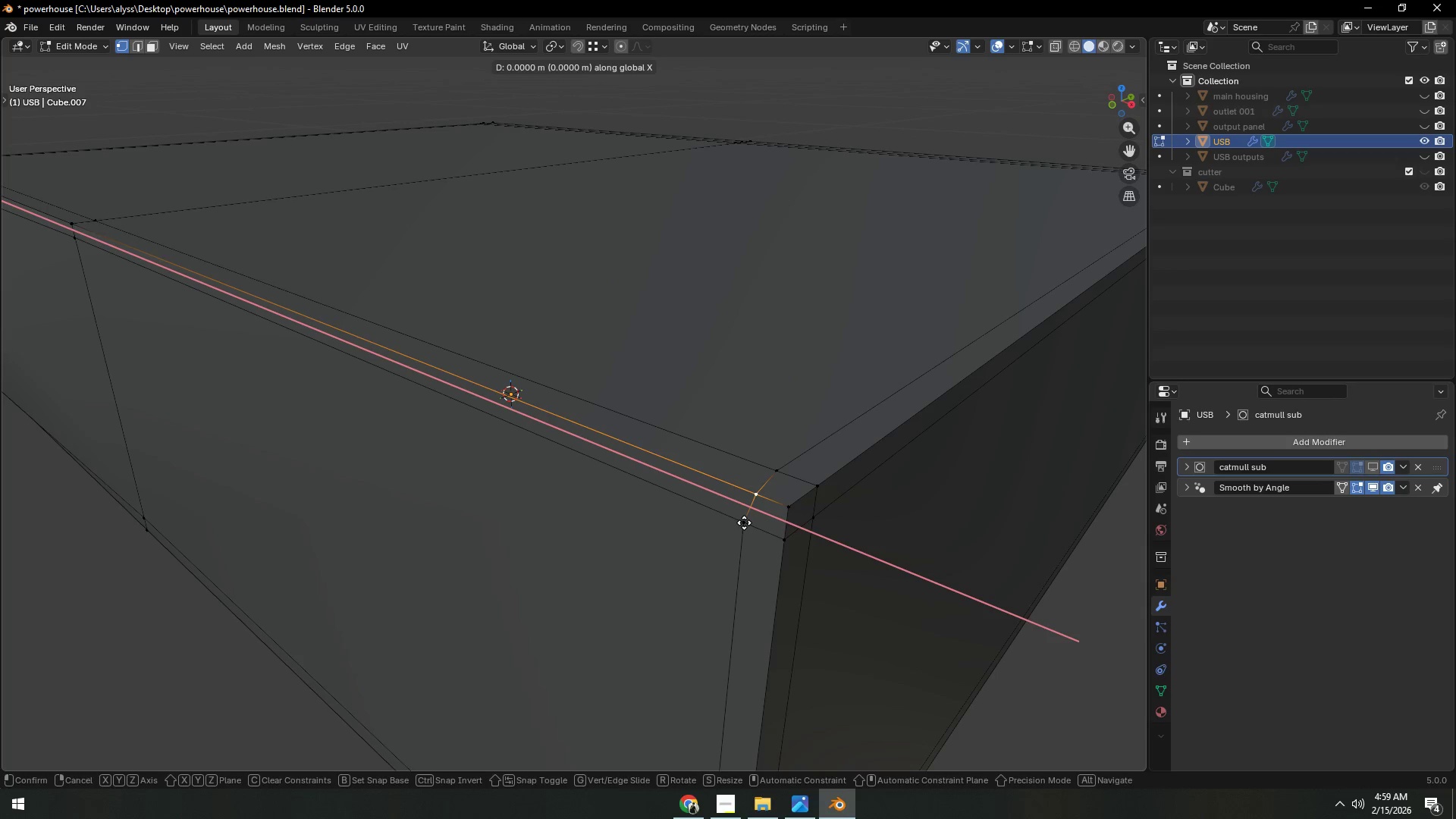 
hold_key(key=ControlLeft, duration=0.41)
left_click([744, 522])
 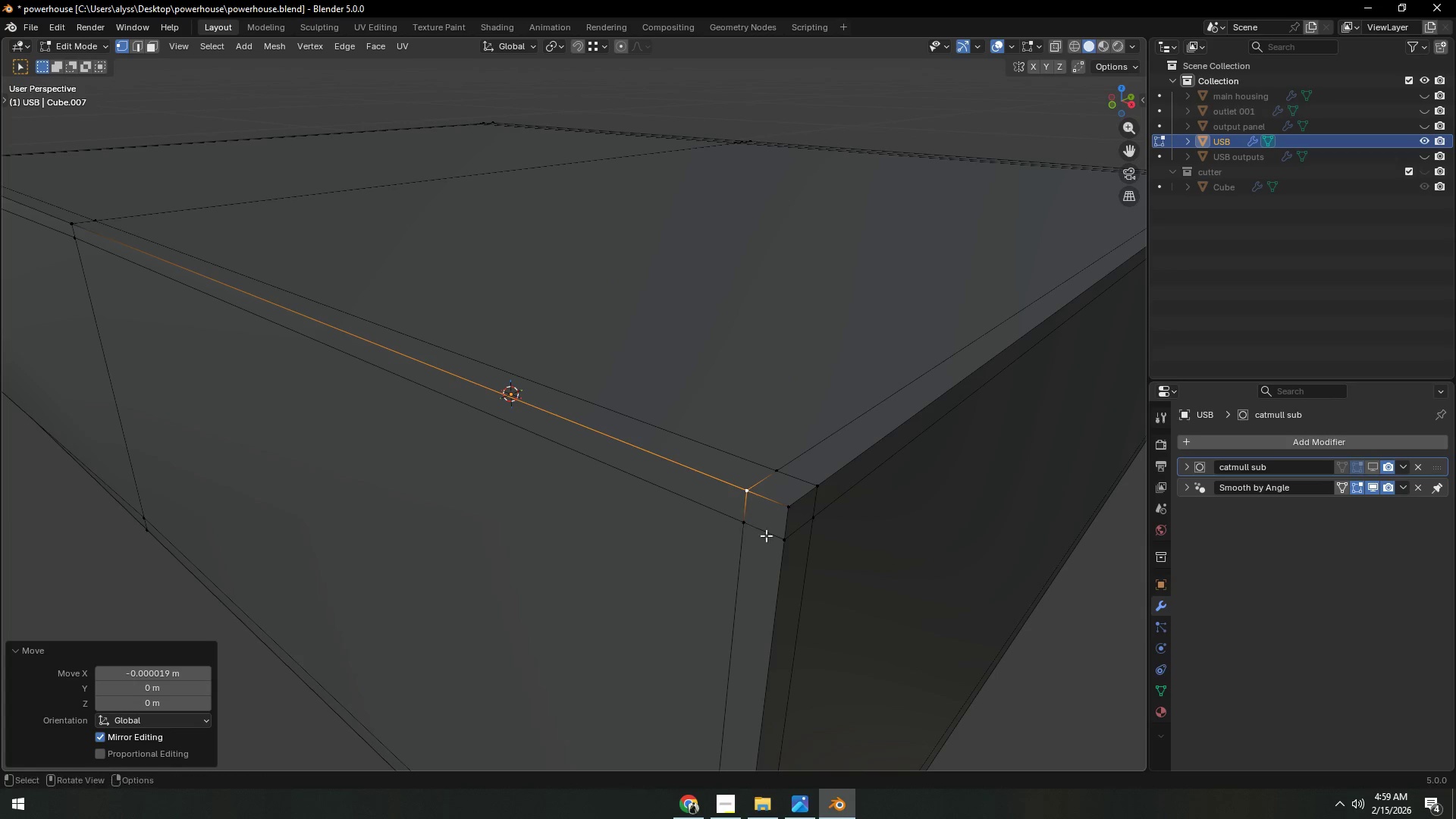 
scroll: coordinate [774, 534], scroll_direction: down, amount: 5.0
 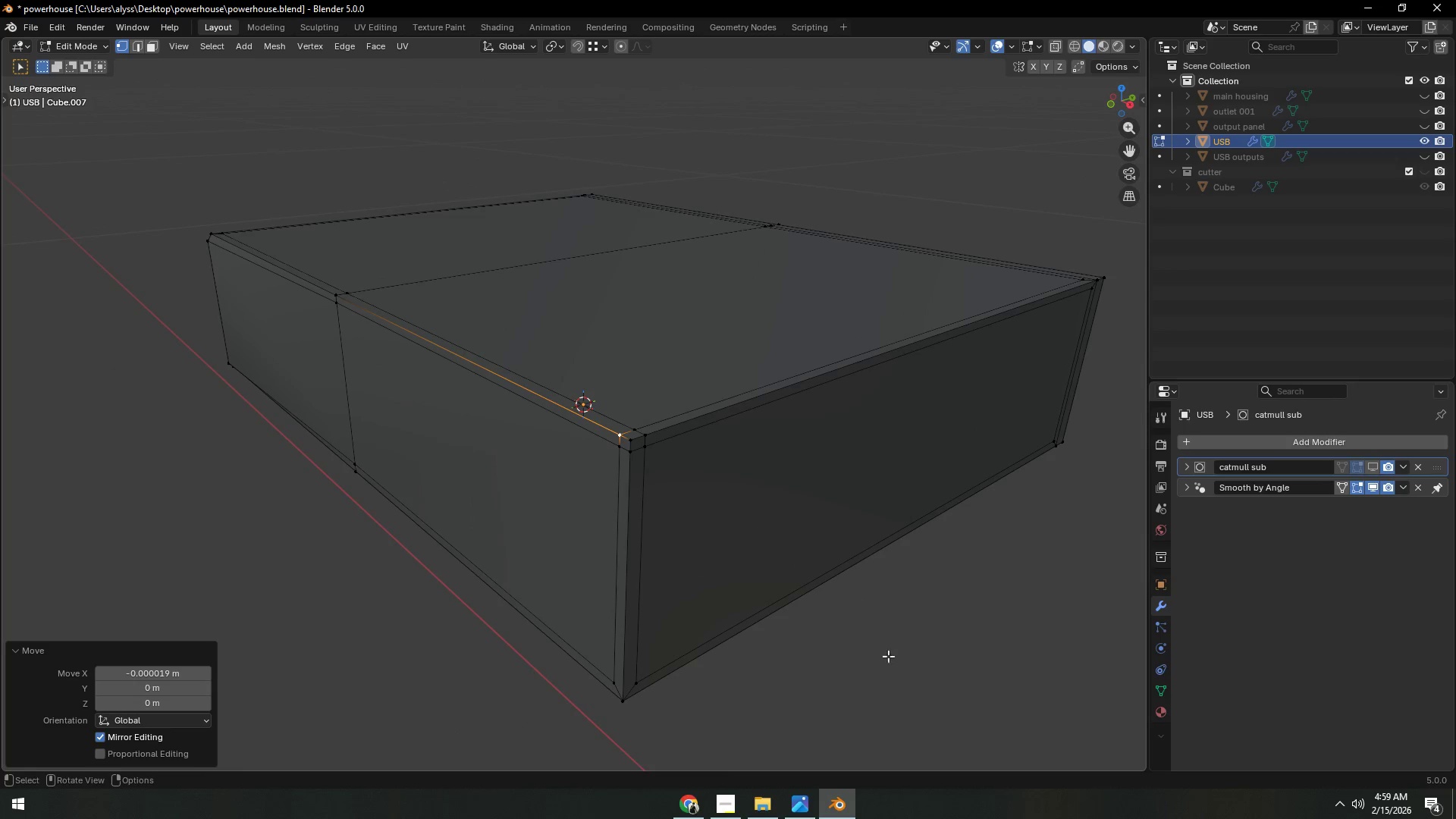 
left_click([901, 685])
 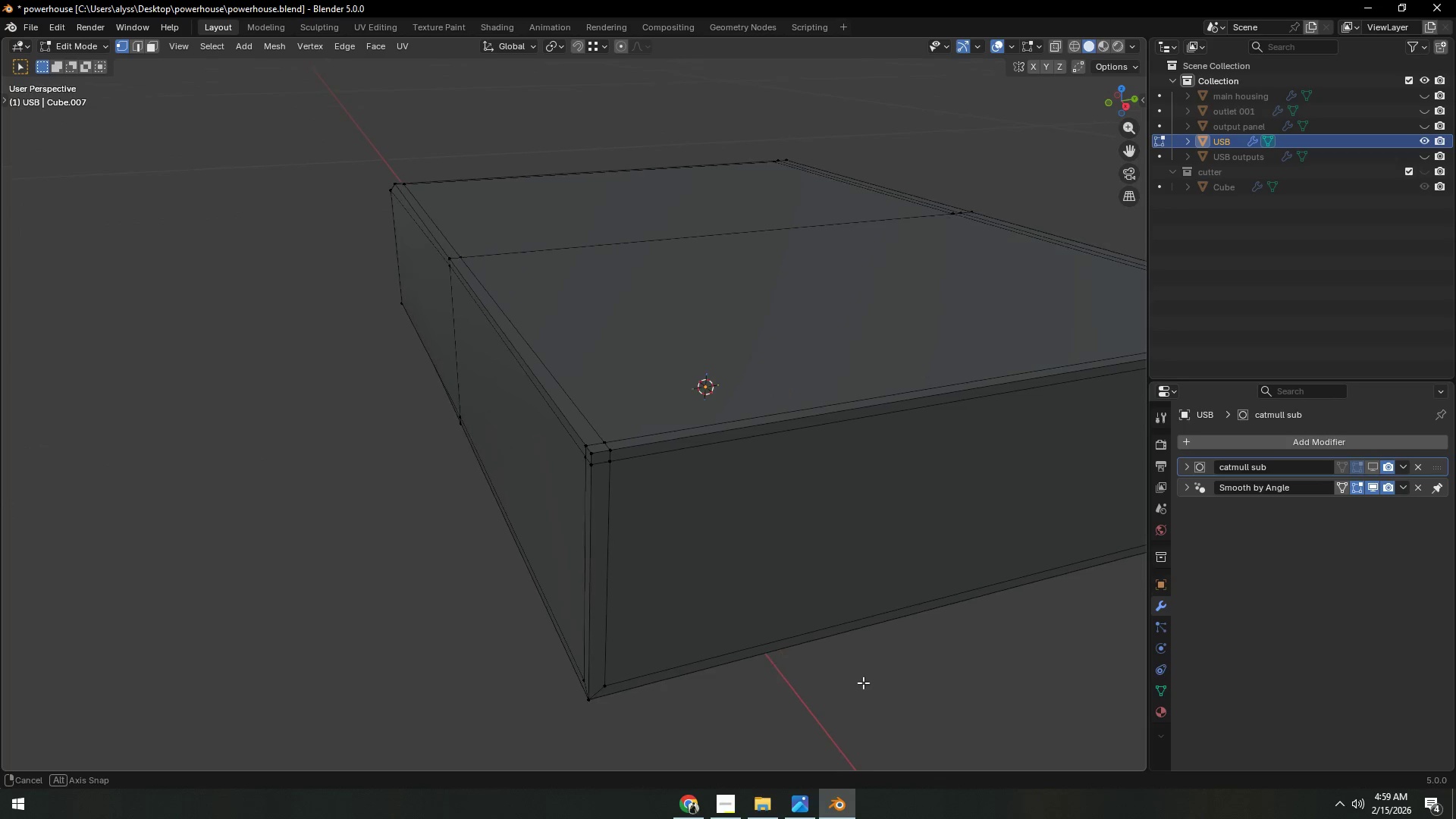 
left_click([1375, 466])
 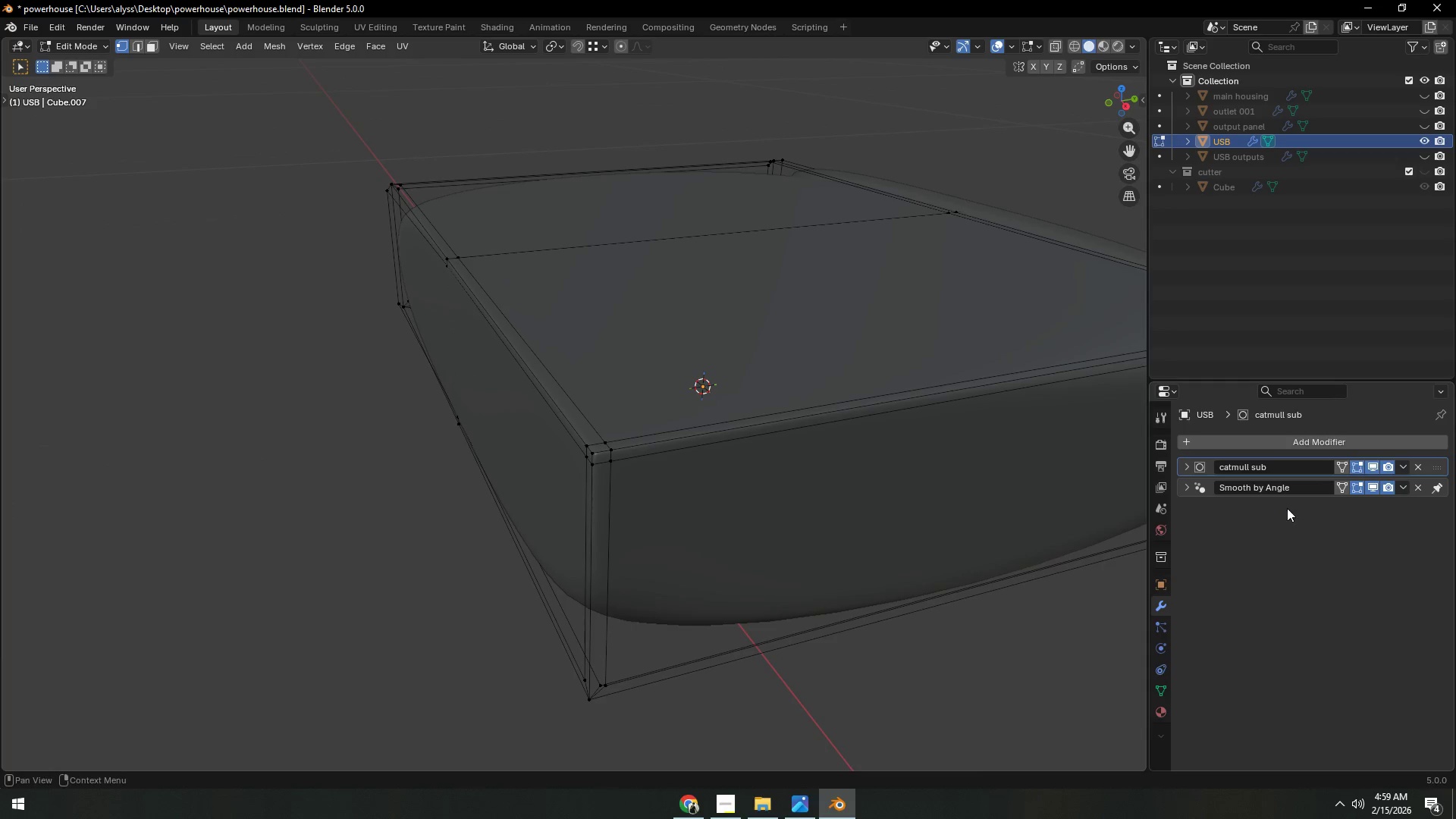 
key(Tab)
 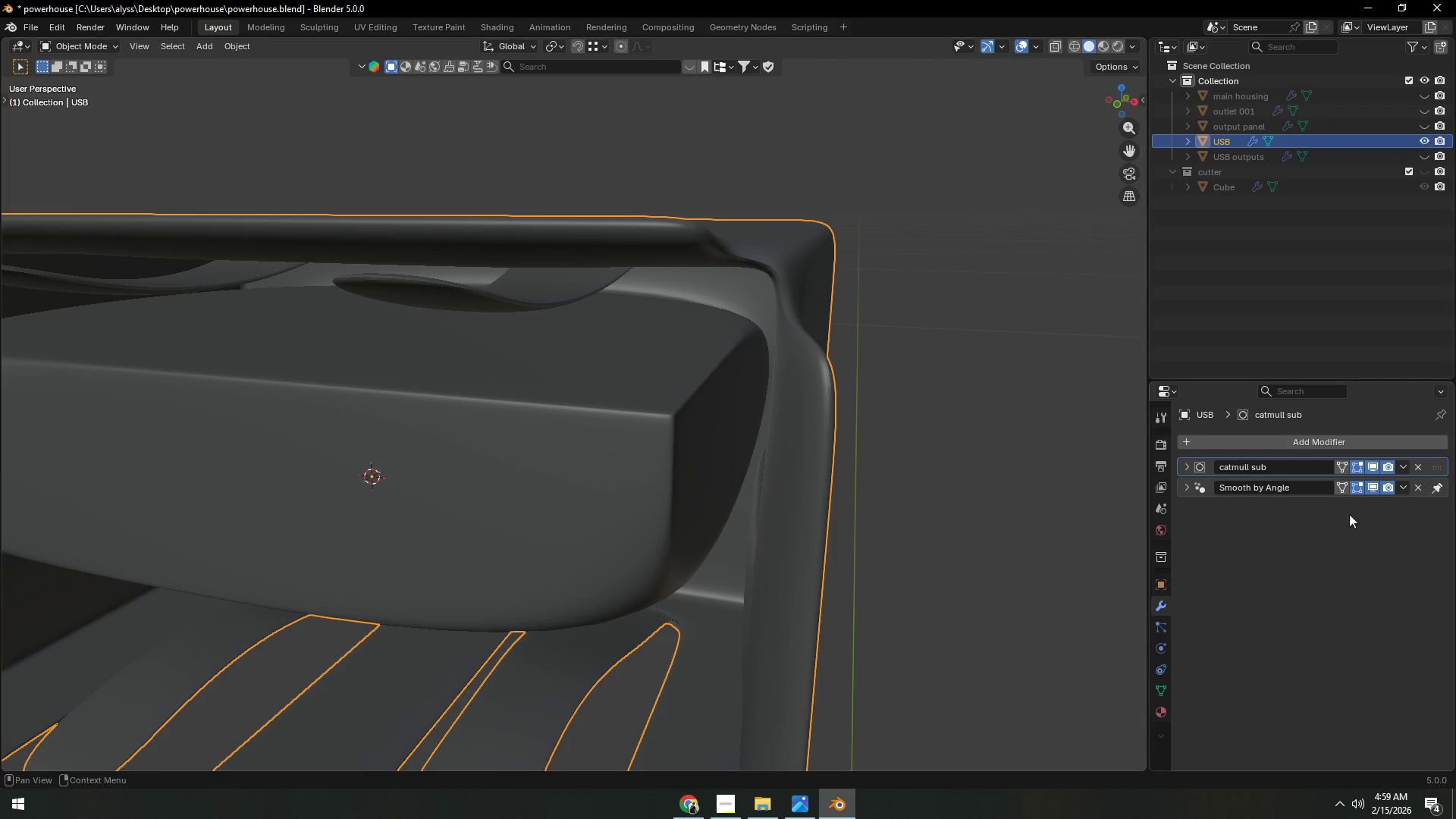 
left_click([1371, 465])
 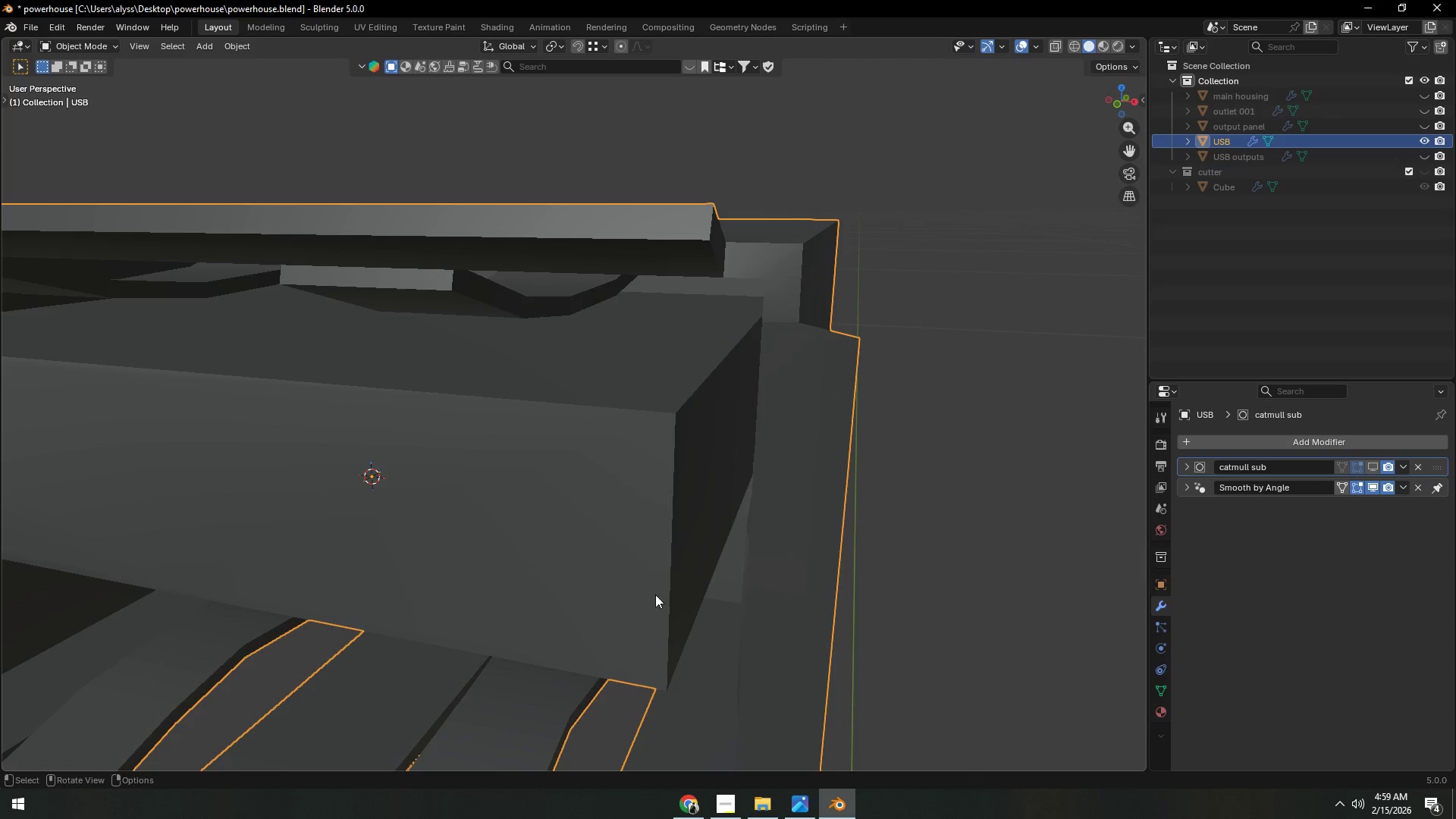 
key(Tab)
 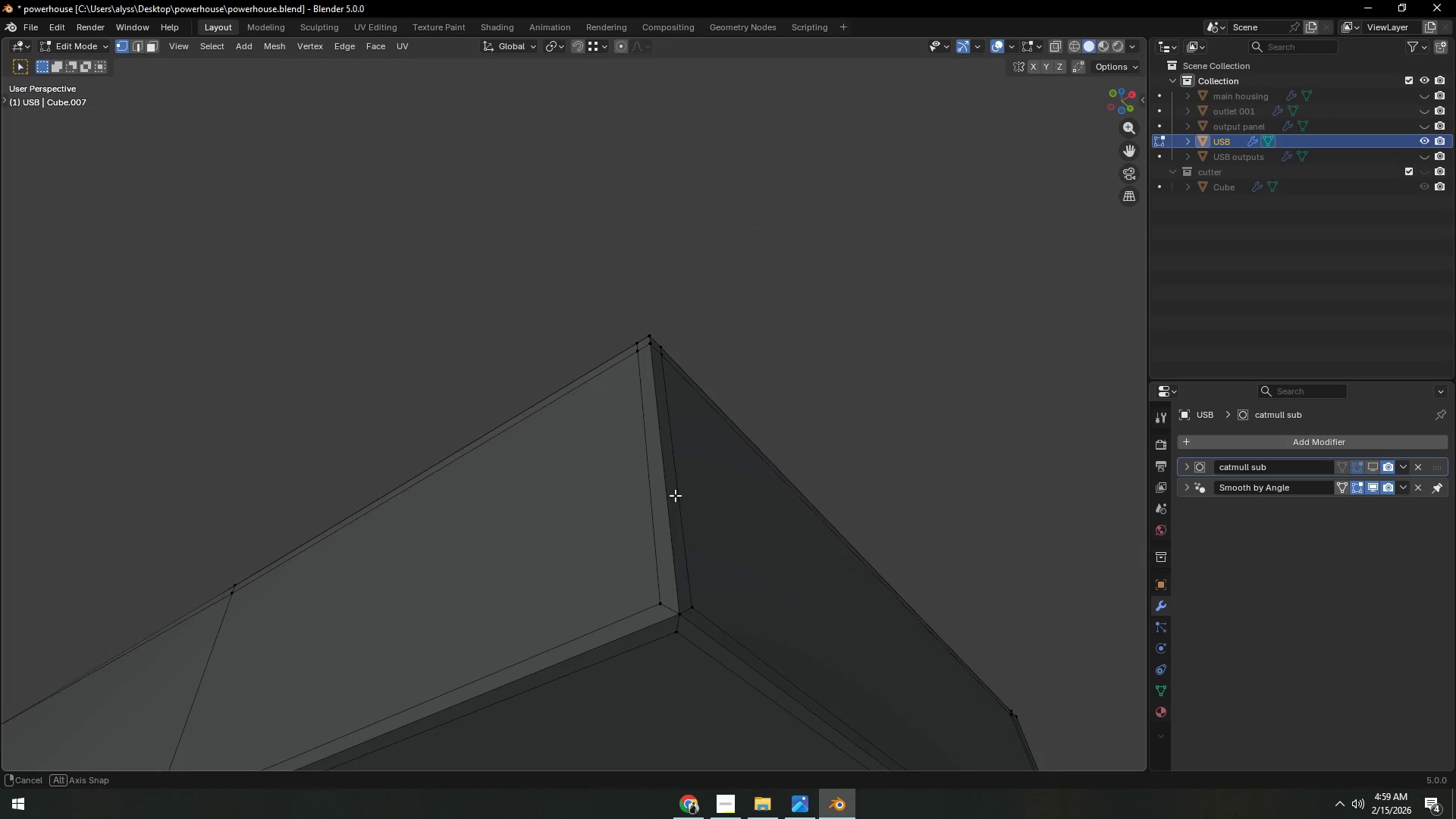 
scroll: coordinate [695, 534], scroll_direction: up, amount: 1.0
 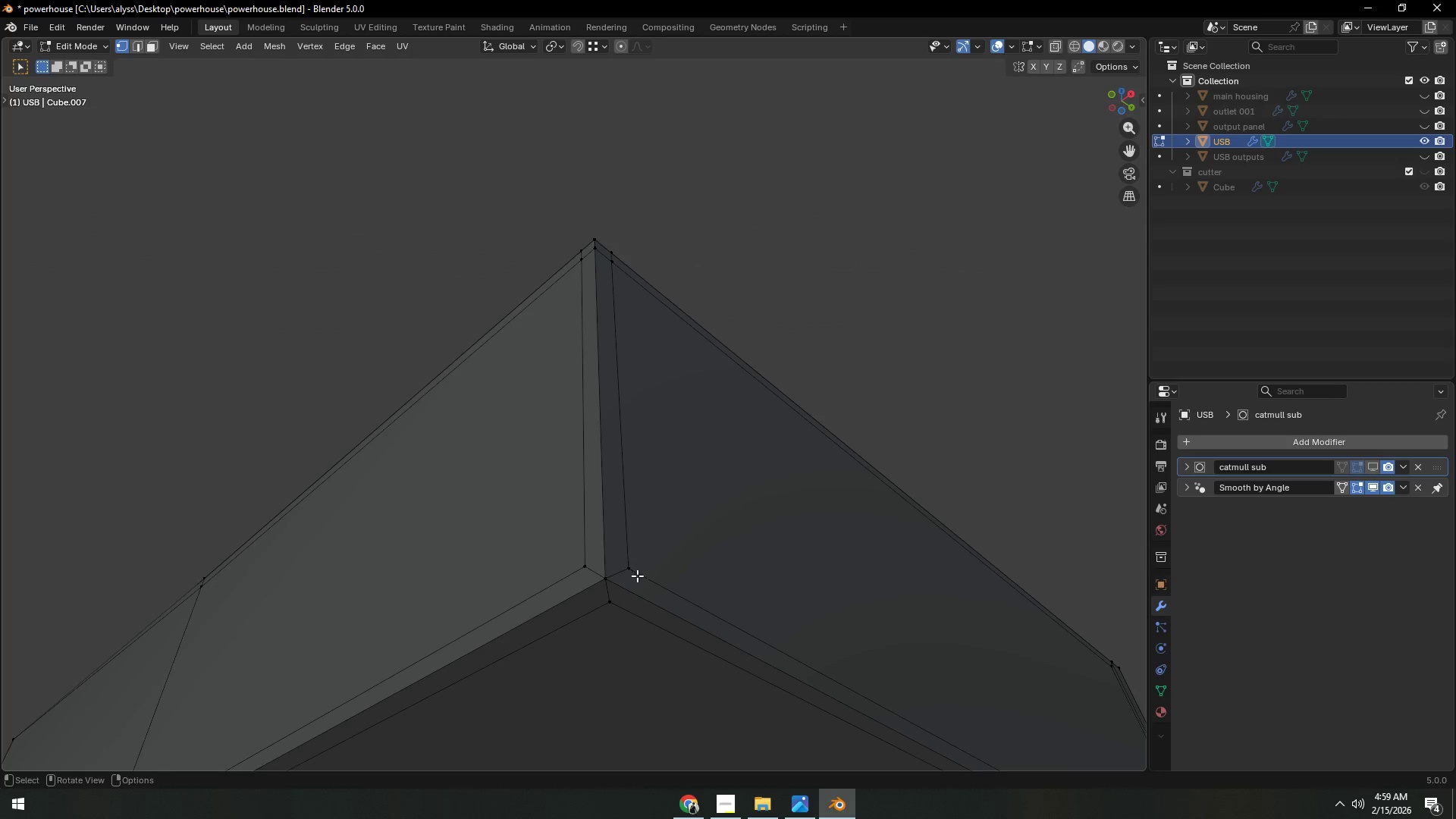 
type(jk)
 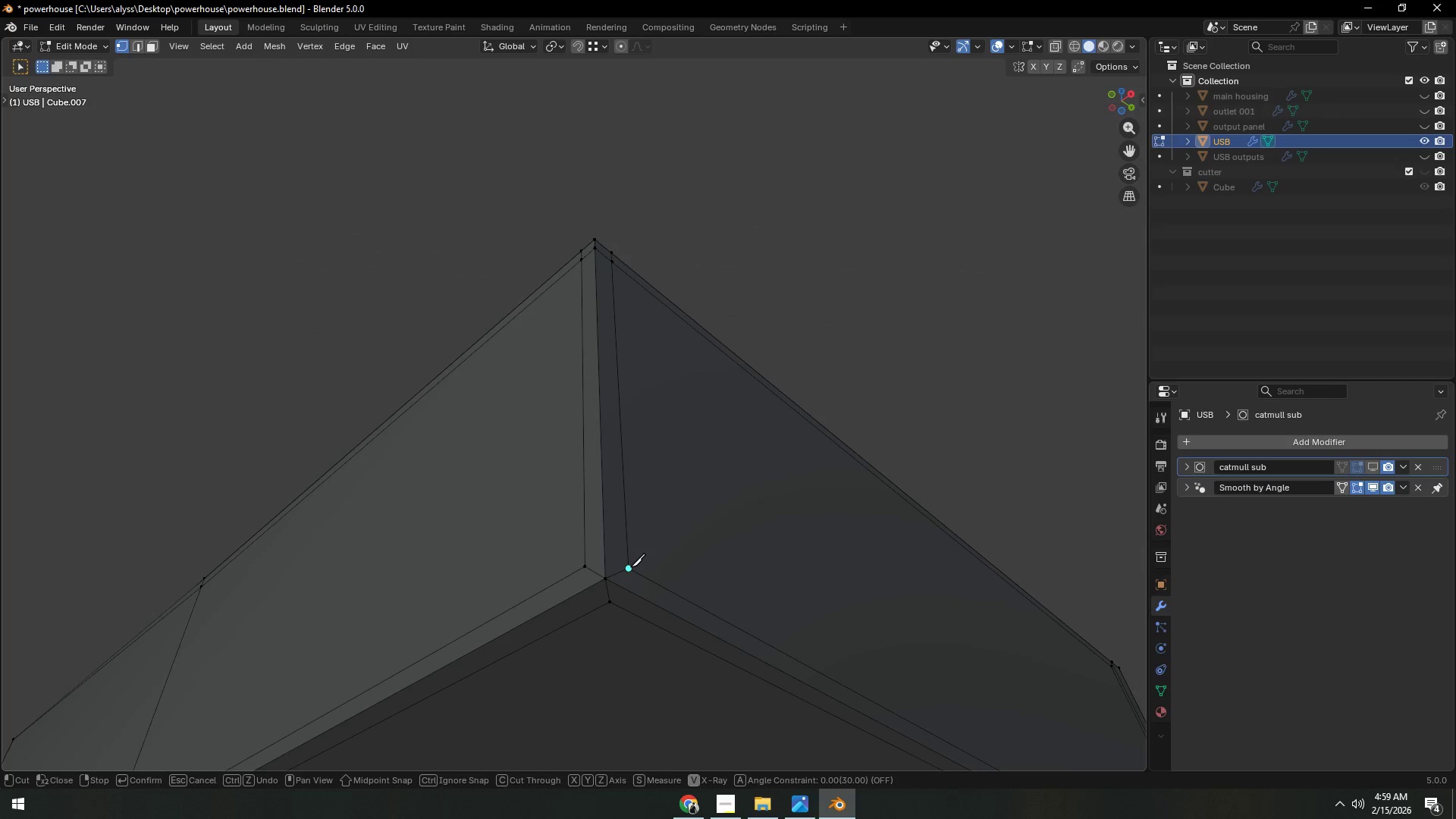 
left_click([630, 567])
 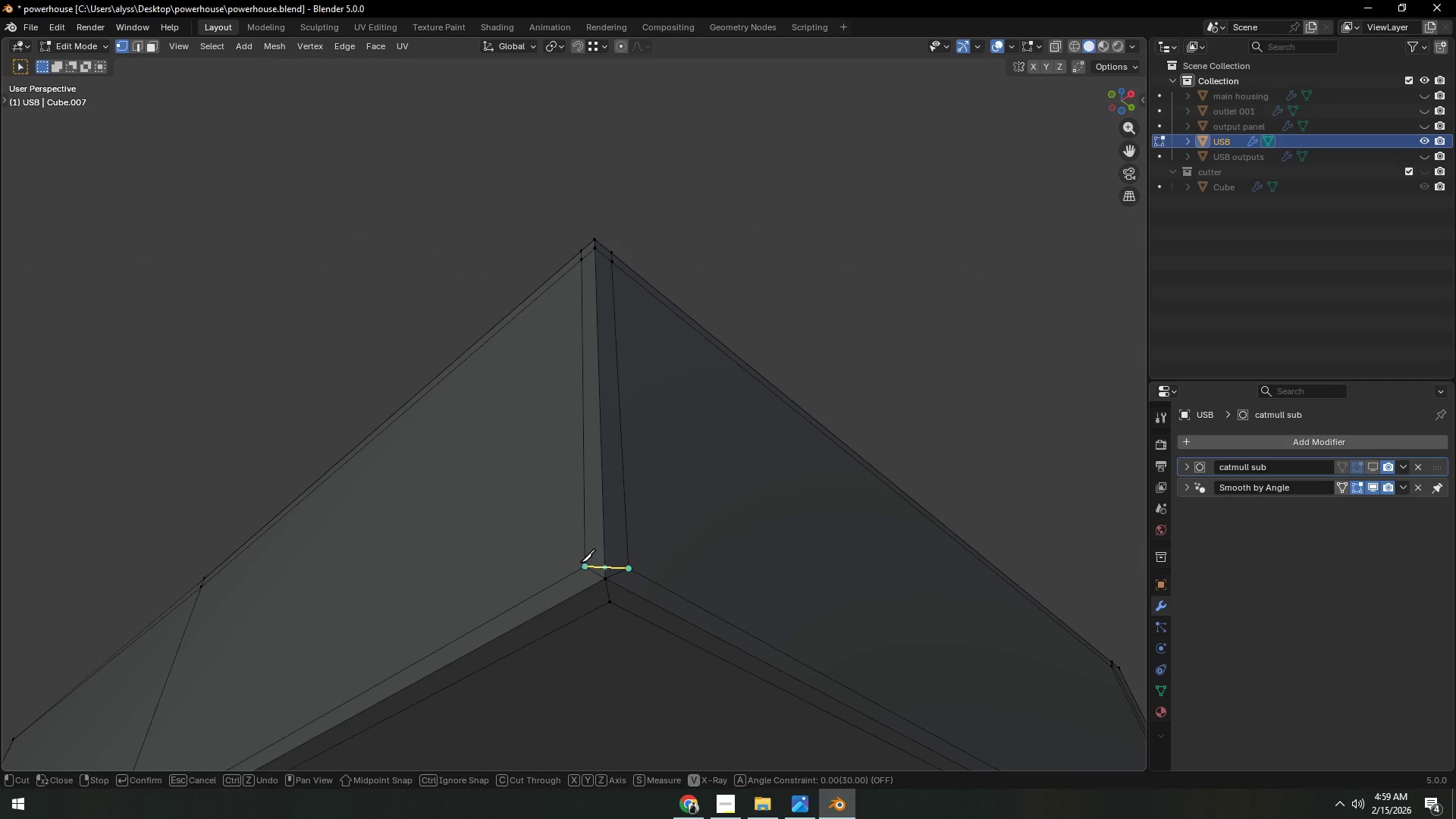 
left_click([581, 563])
 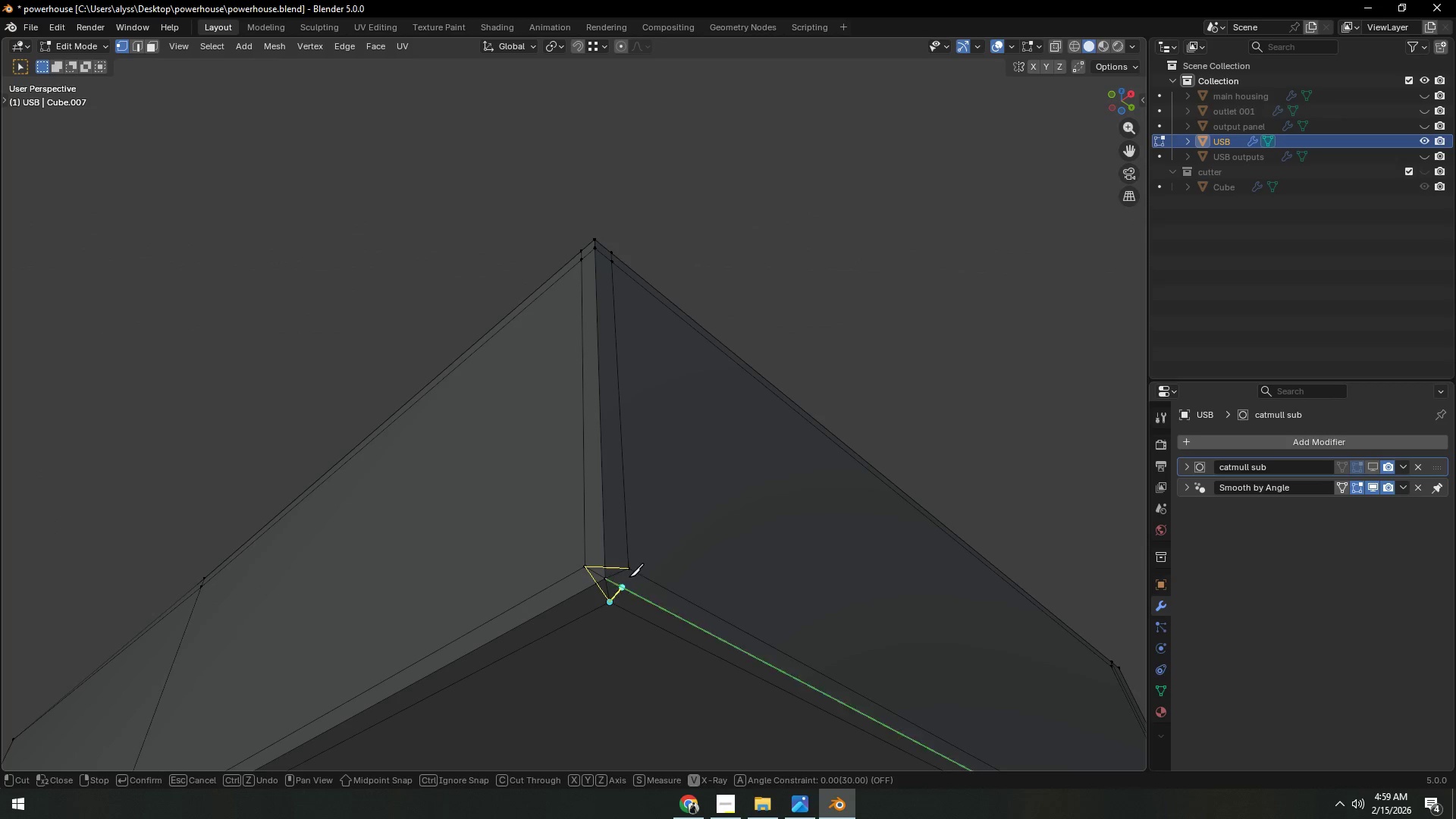 
left_click([632, 571])
 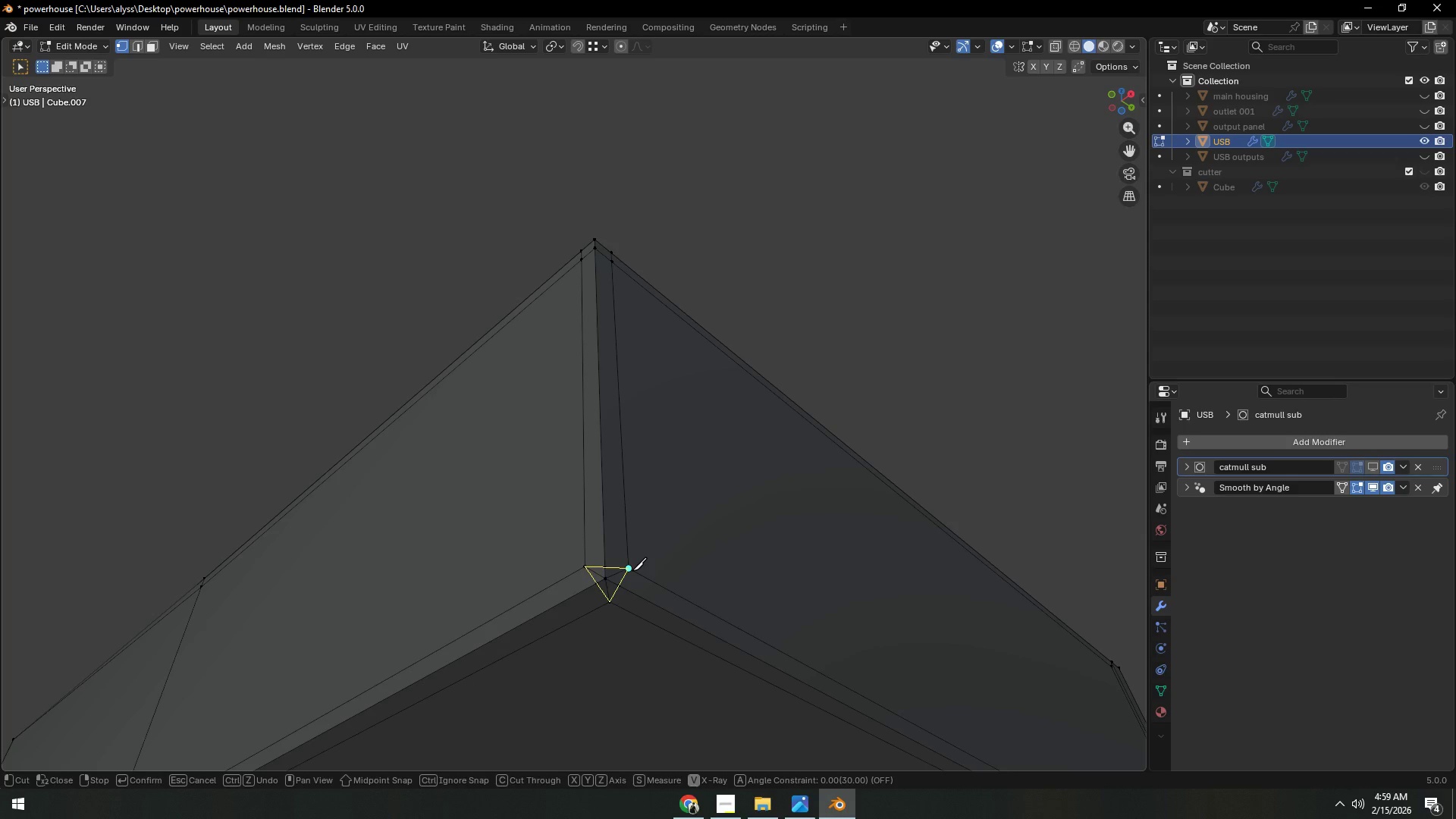 
key(Space)
 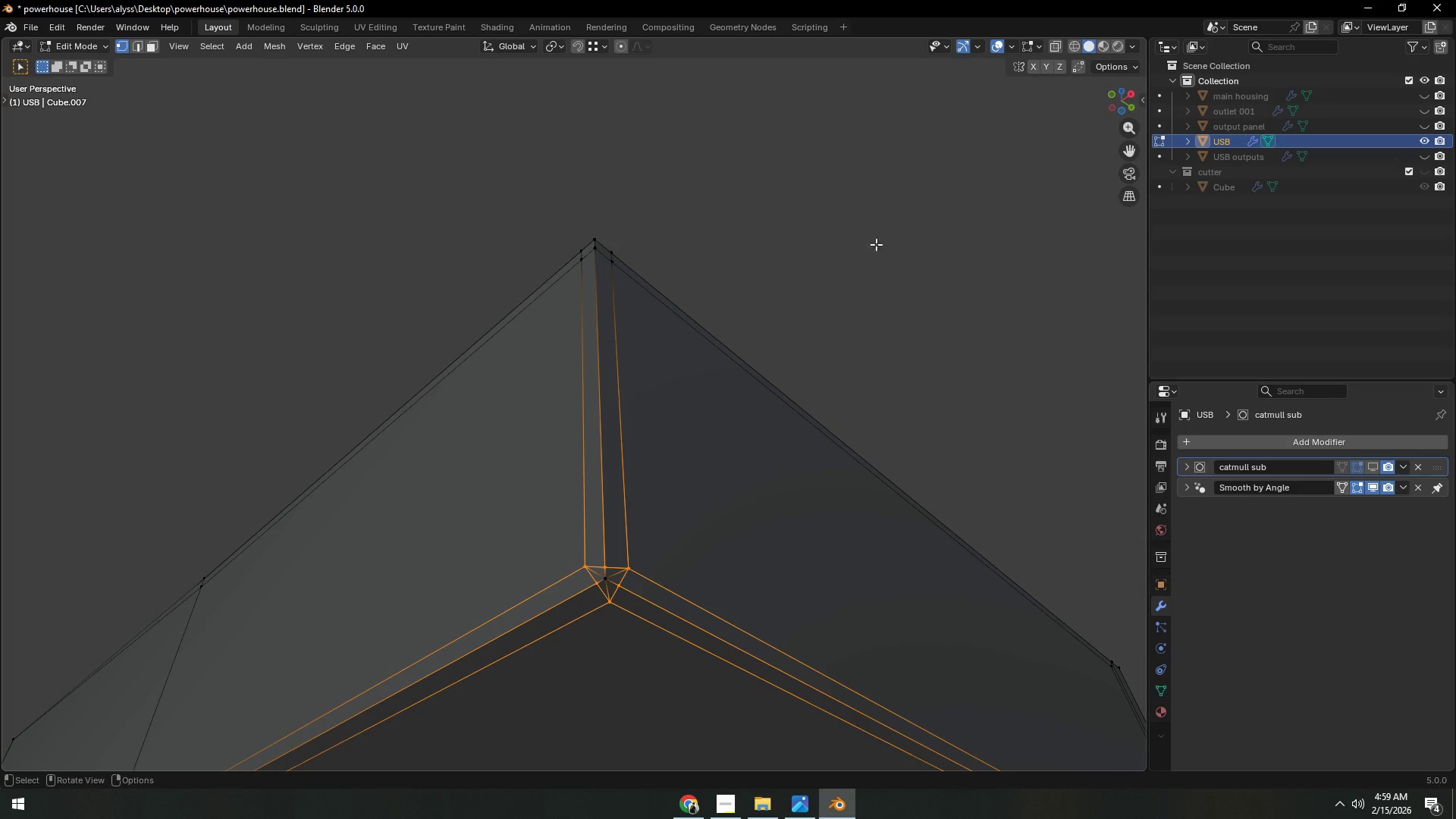 
left_click([885, 228])
 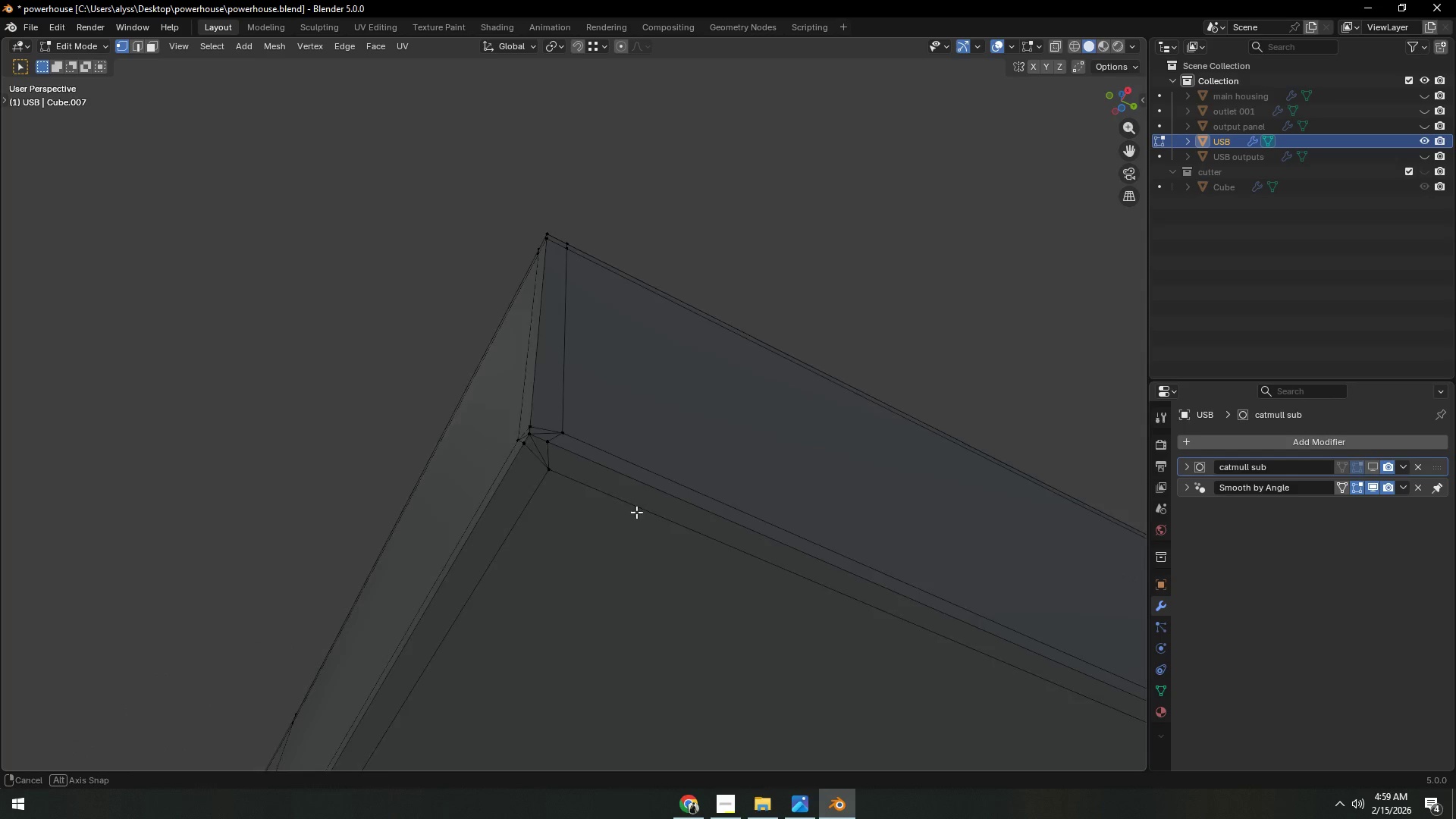 
key(Shift+ShiftLeft)
 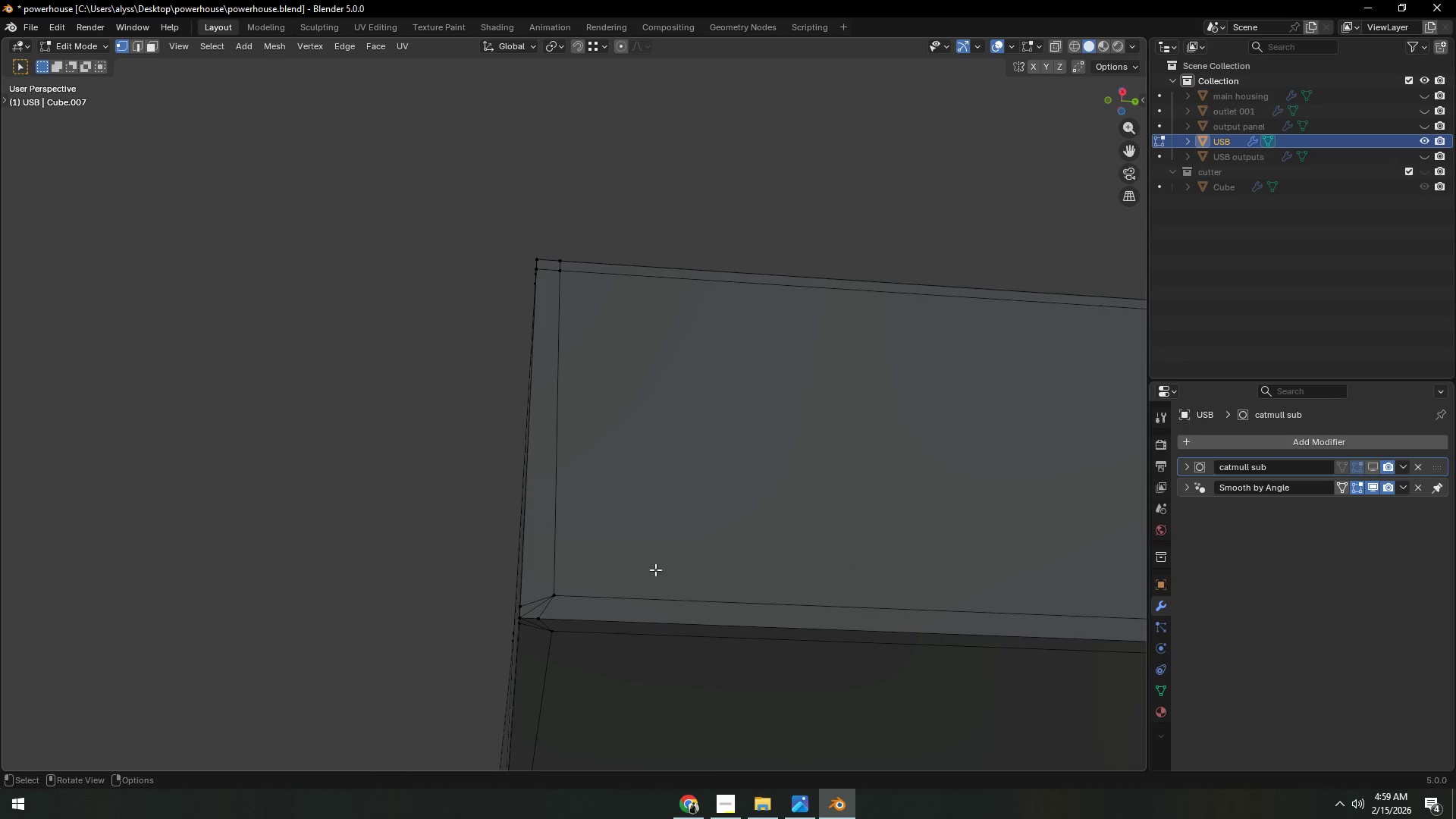 
hold_key(key=ShiftLeft, duration=0.36)
 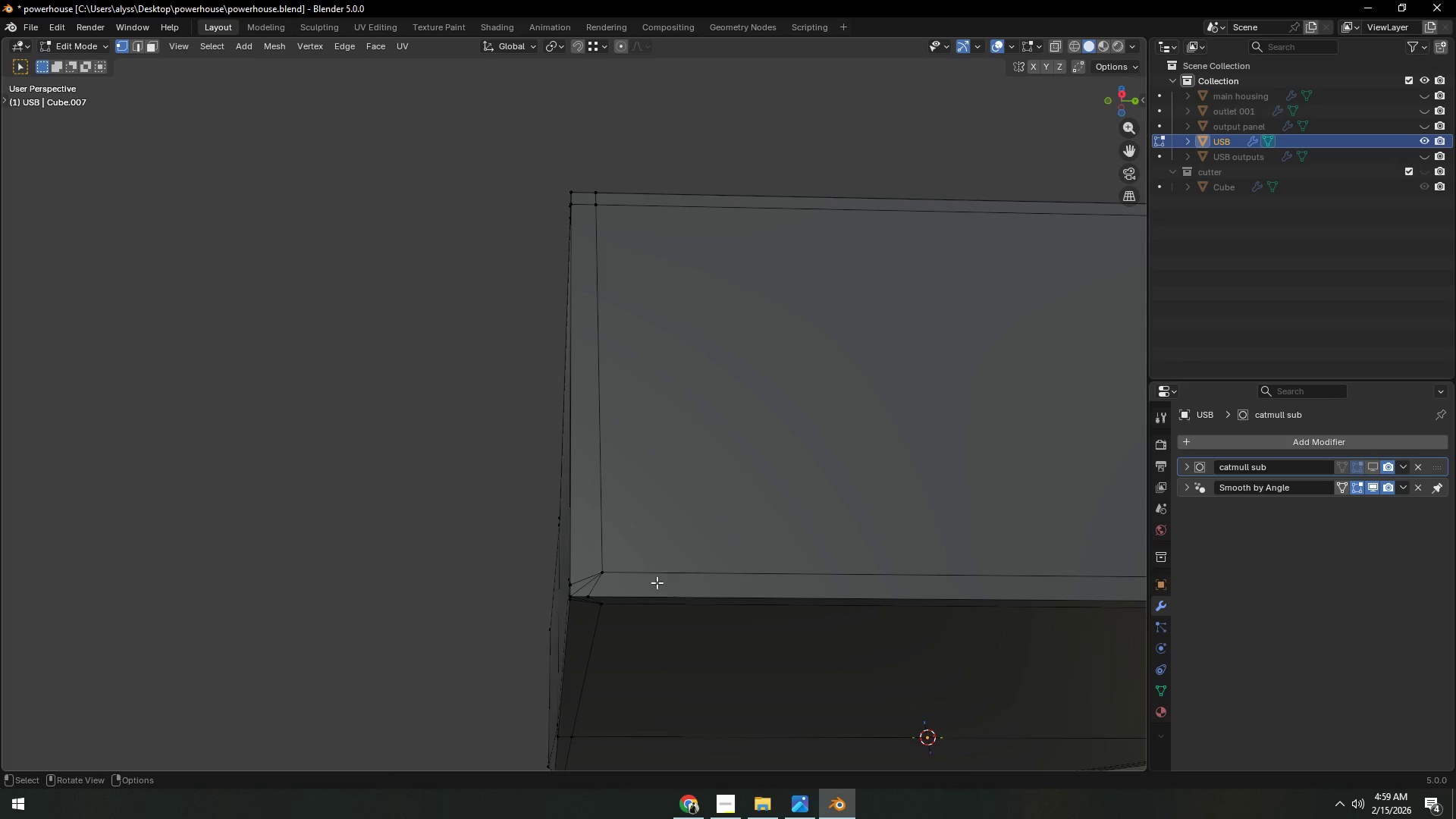 
key(Shift+ShiftLeft)
 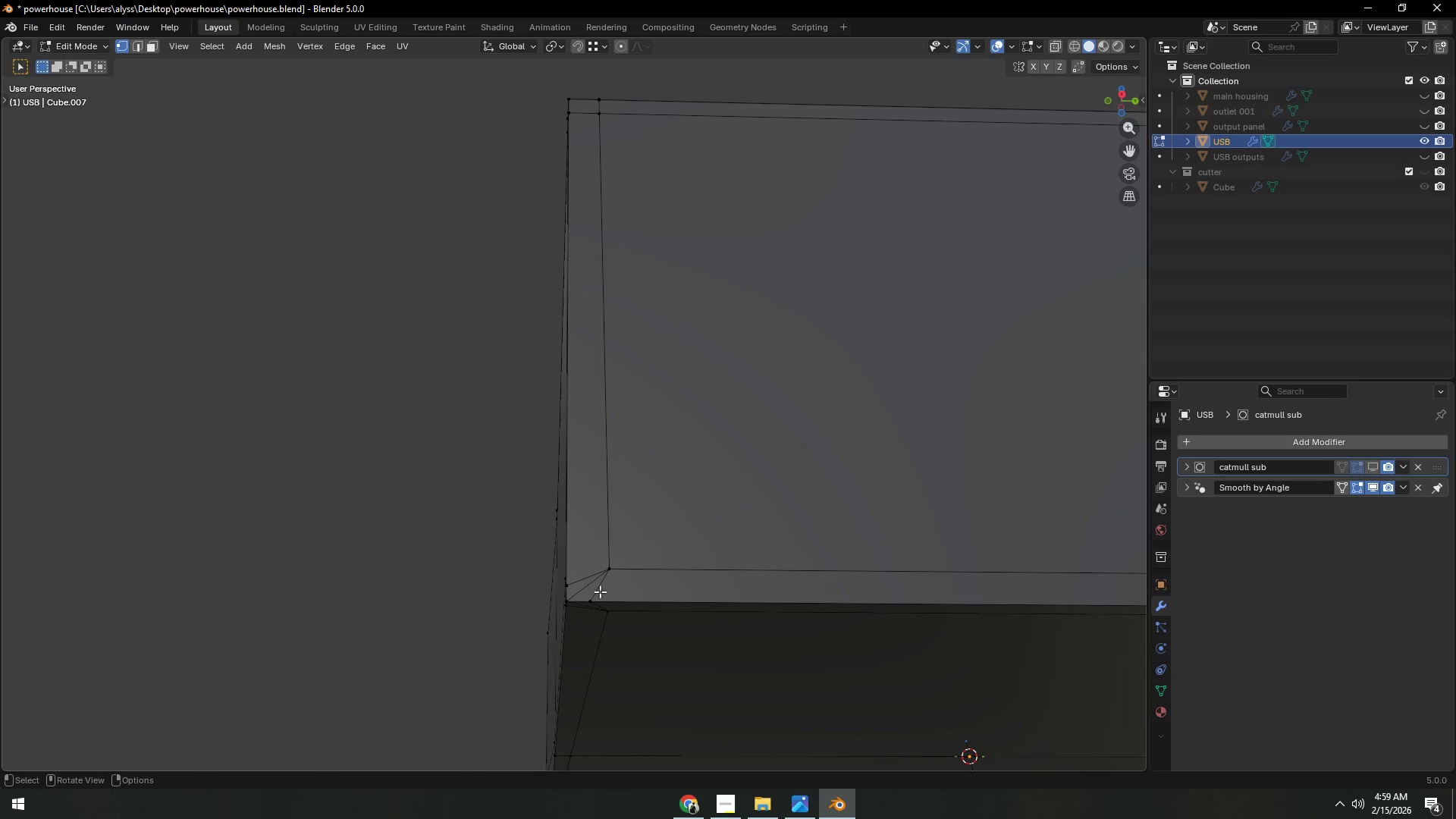 
scroll: coordinate [653, 586], scroll_direction: up, amount: 1.0
 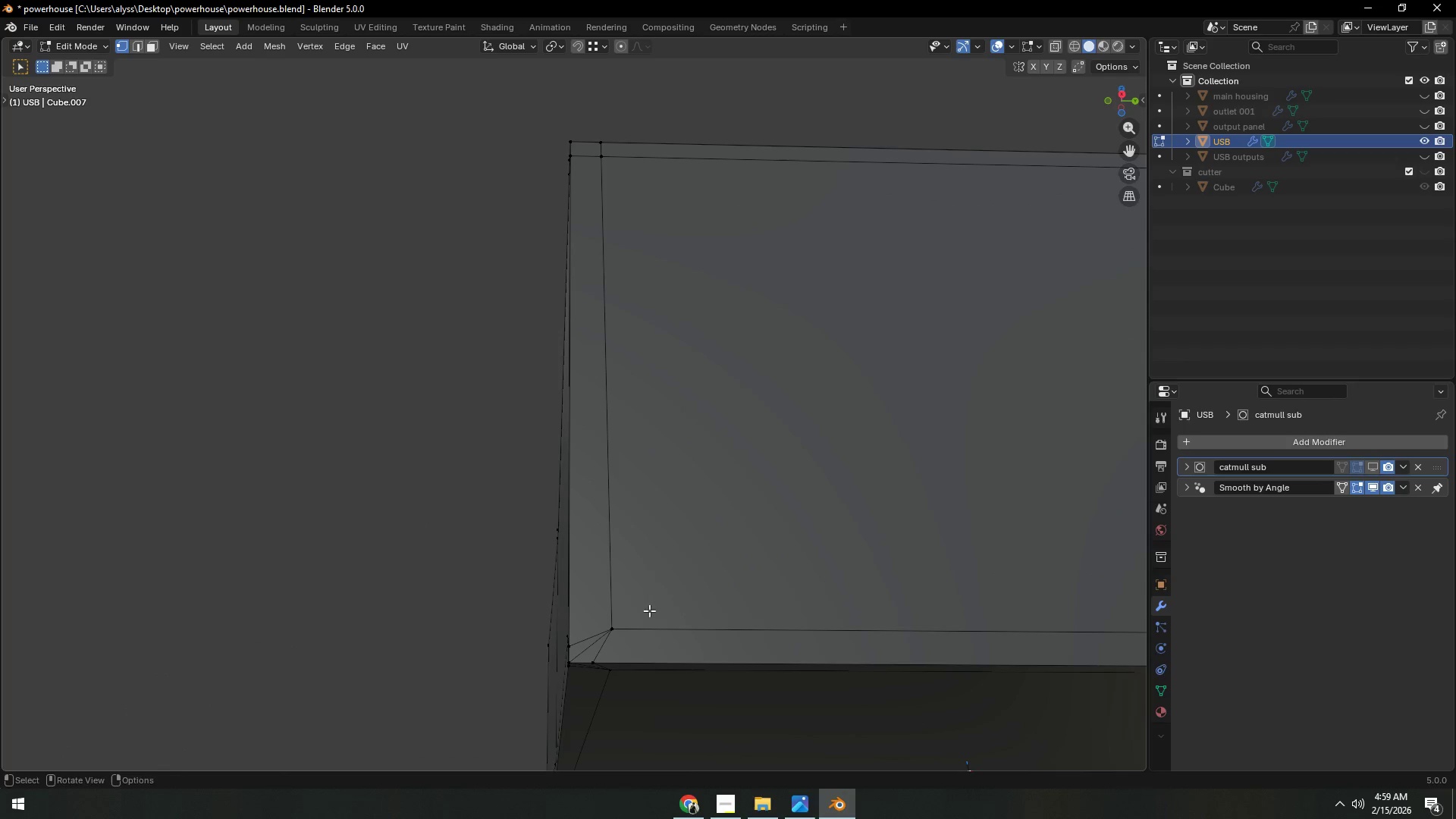 
left_click([585, 599])
 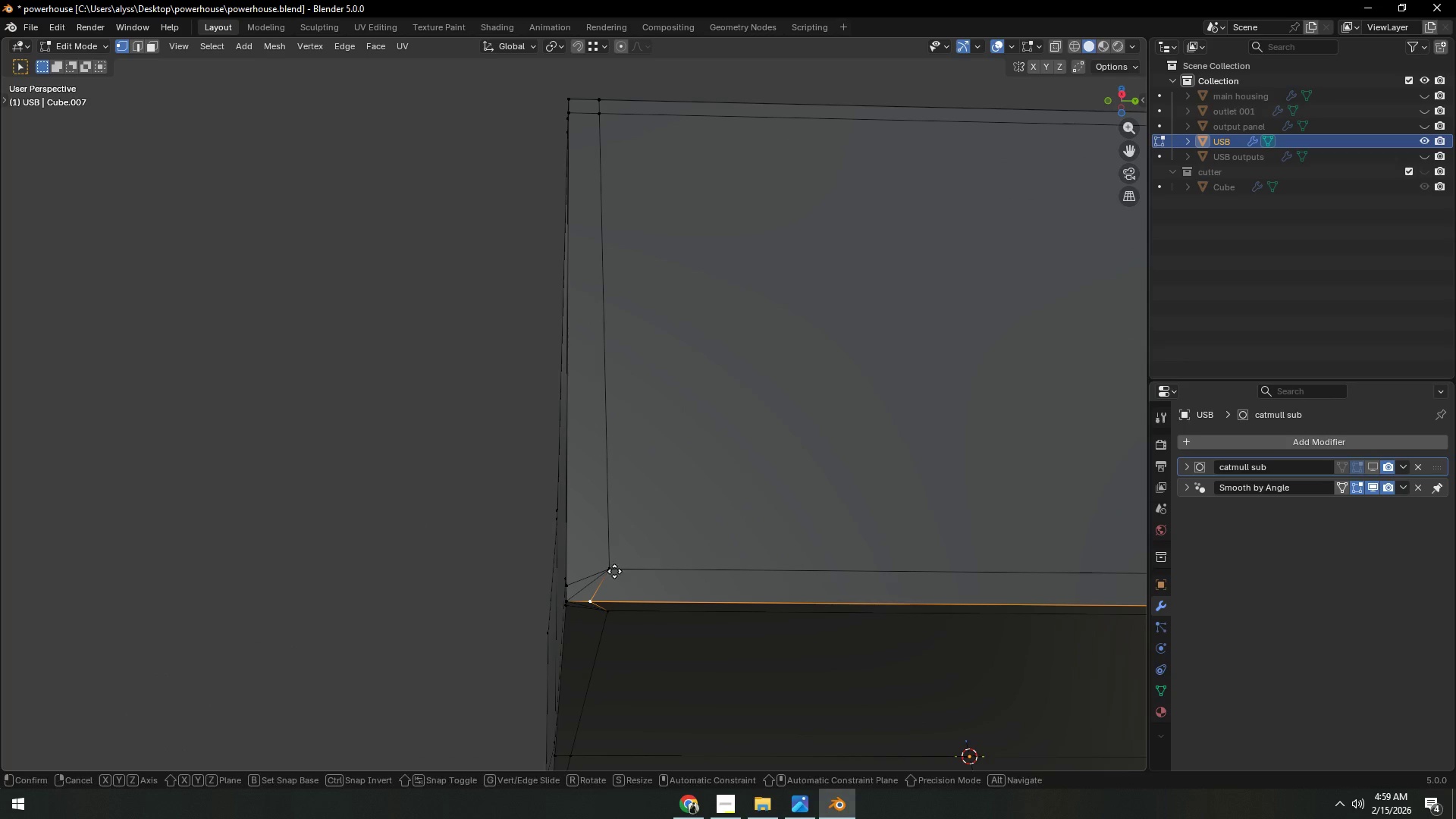 
type(gy)
 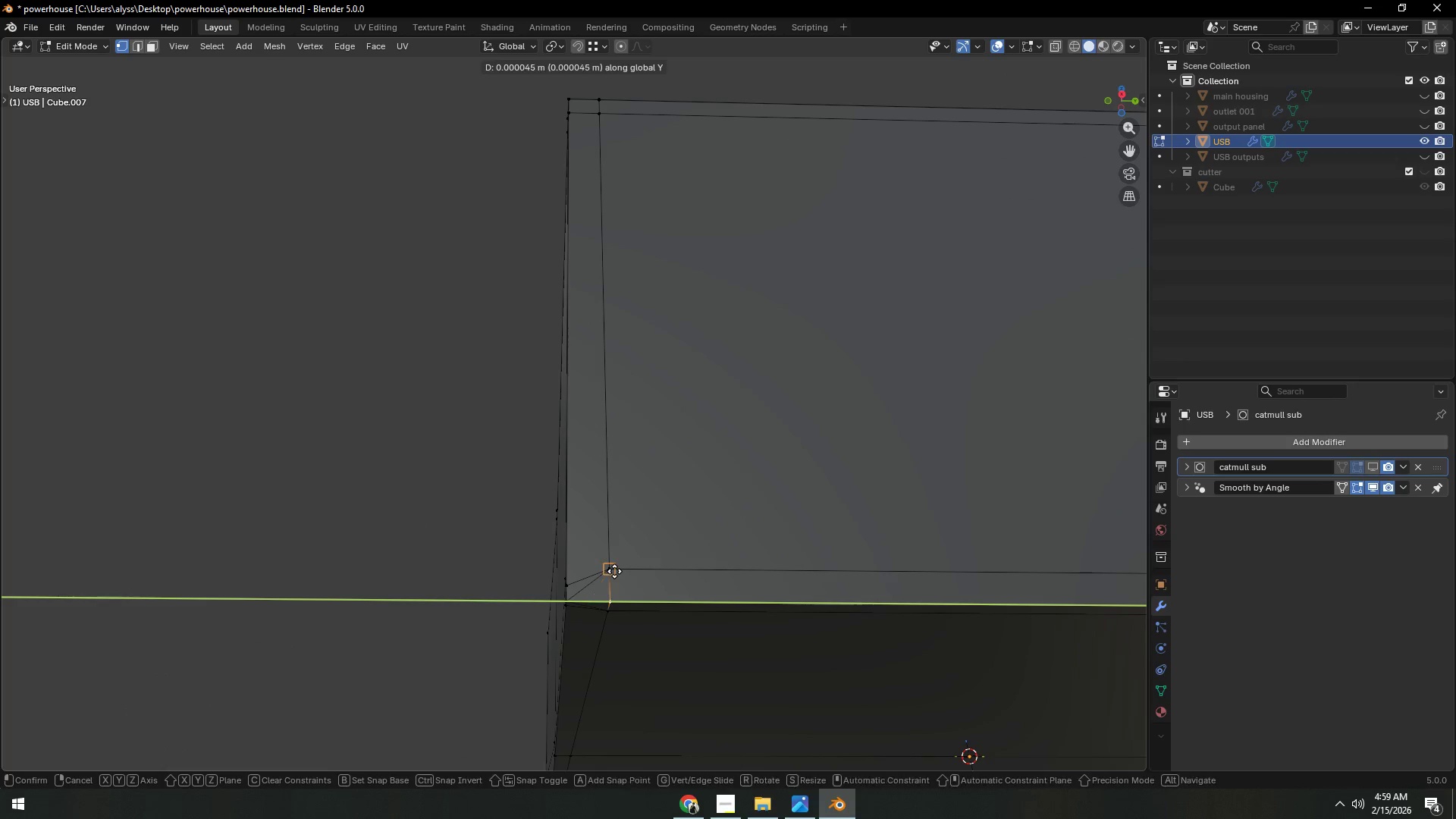 
hold_key(key=ControlLeft, duration=0.41)
left_click([614, 571])
 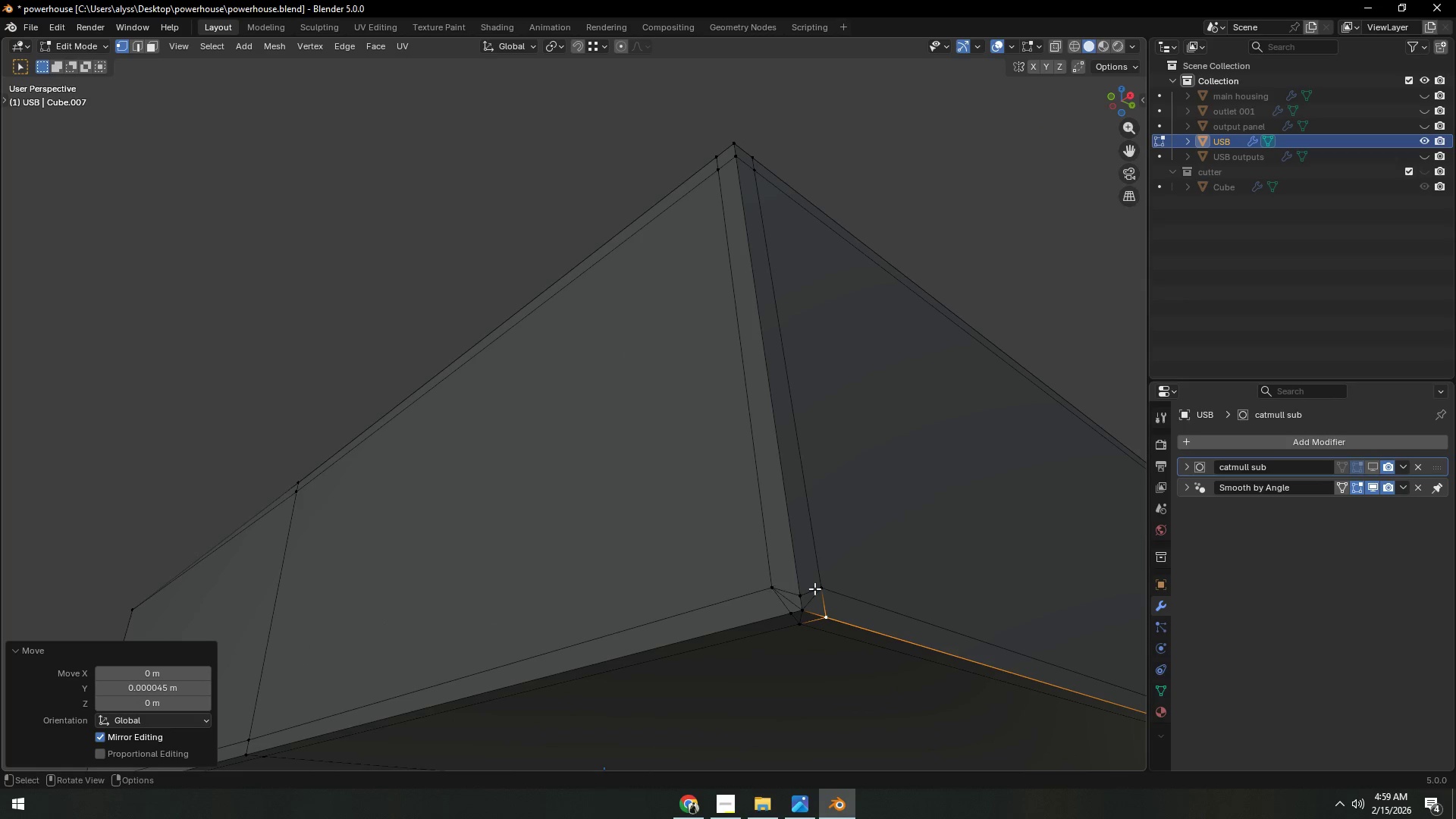 
left_click([799, 589])
 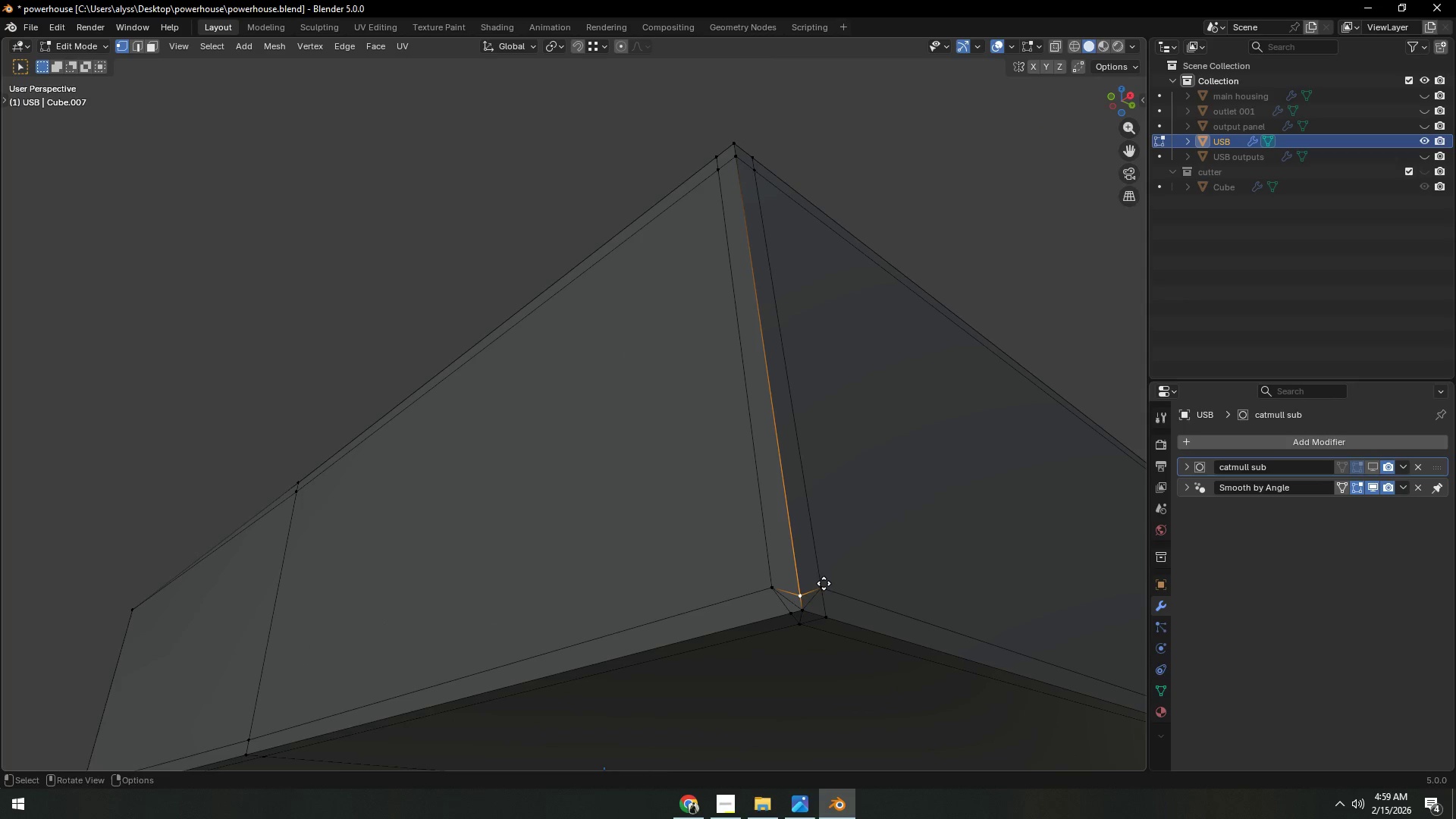 
type(gz)
 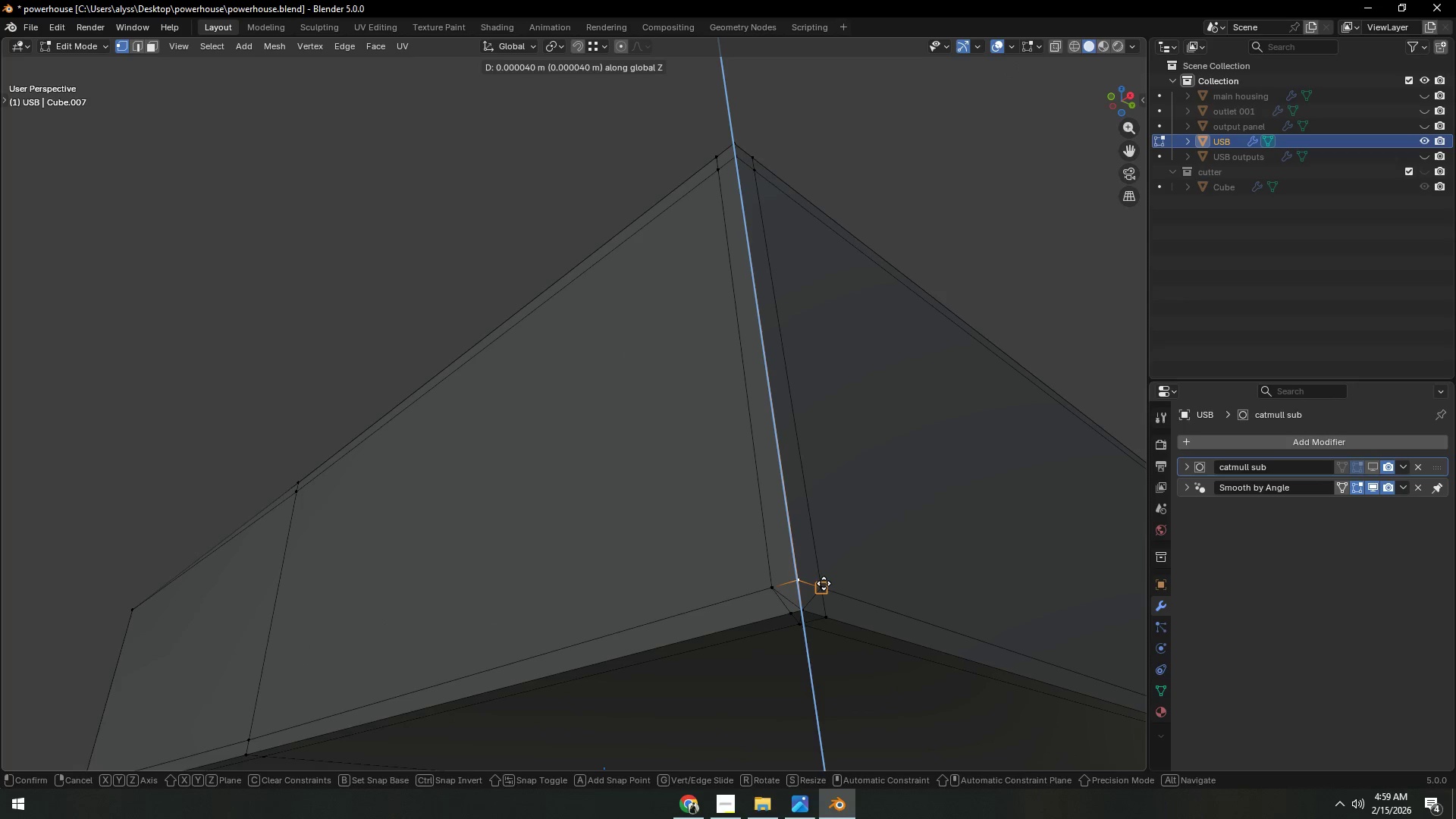 
hold_key(key=ControlLeft, duration=0.41)
left_click([824, 583])
 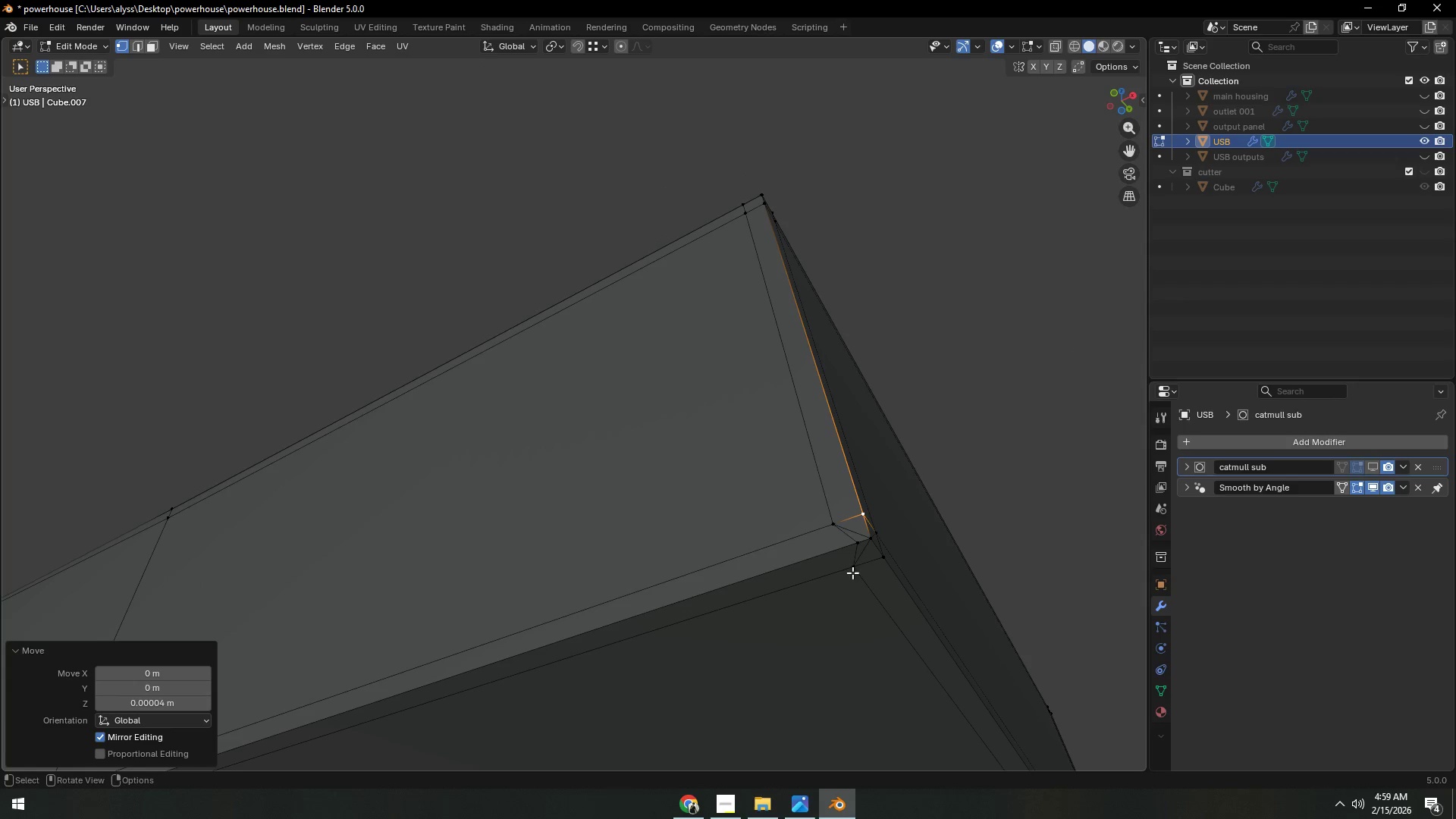 
left_click([859, 550])
 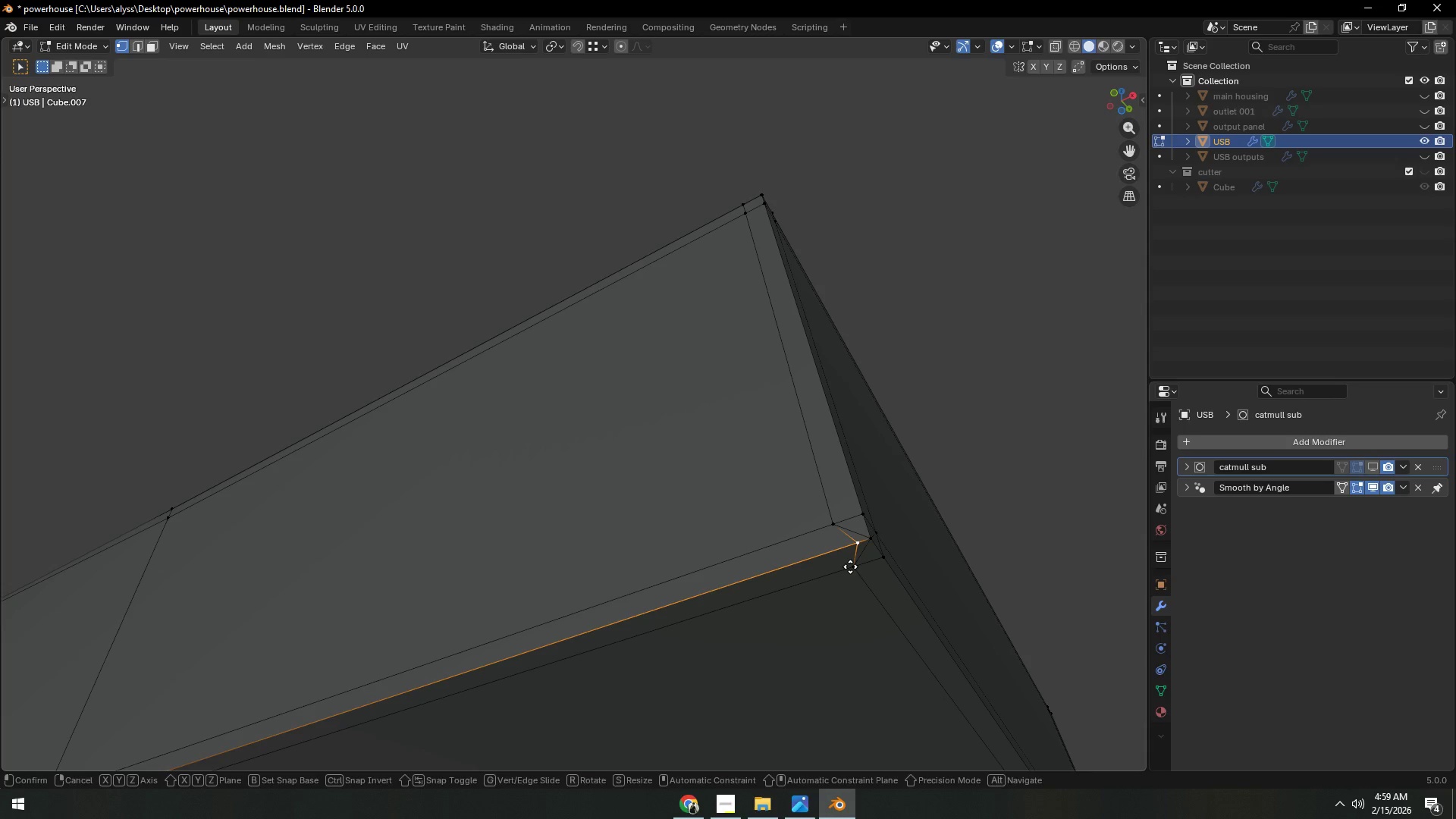 
type(gx)
 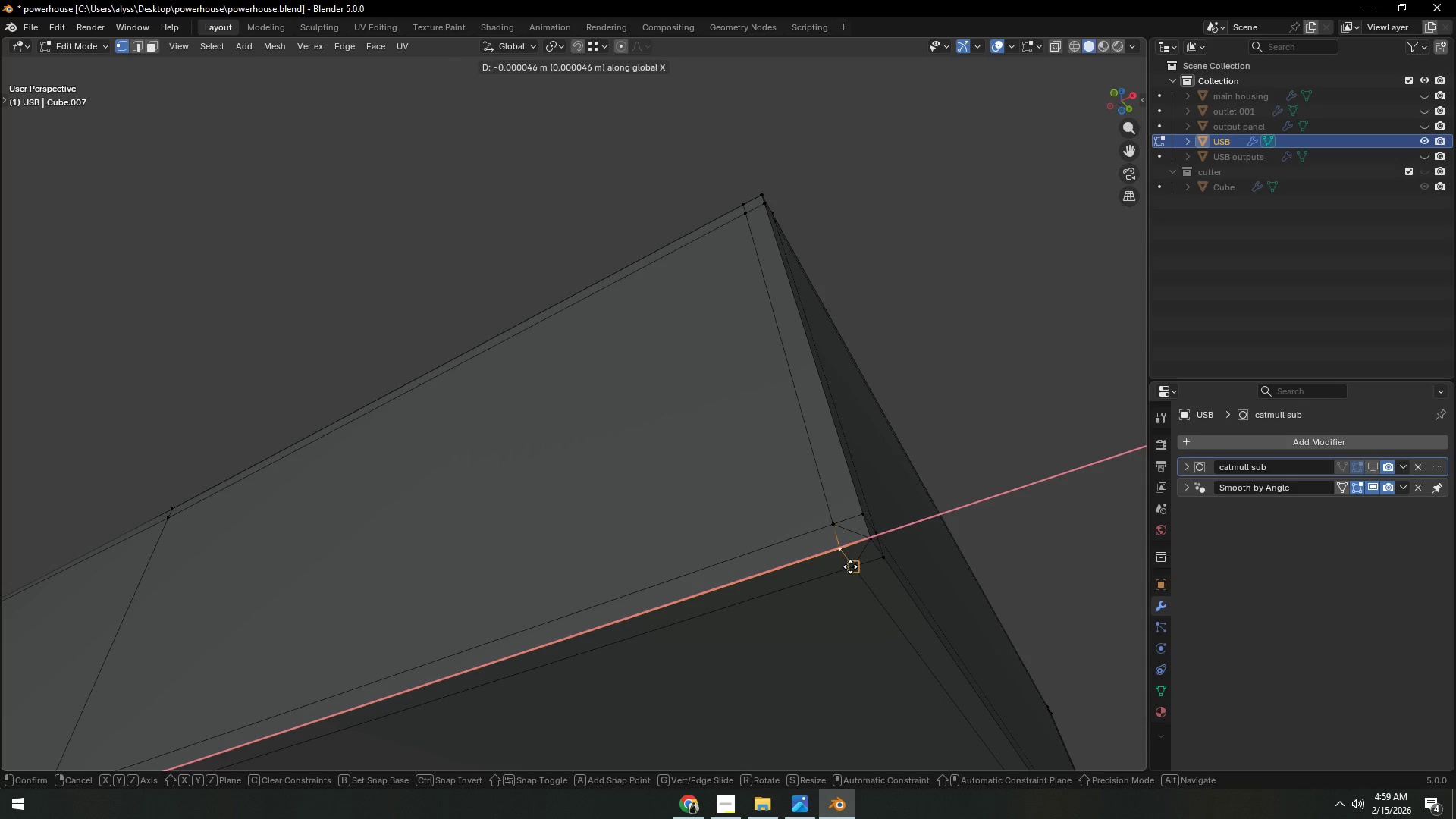 
hold_key(key=ControlLeft, duration=0.39)
left_click([850, 566])
 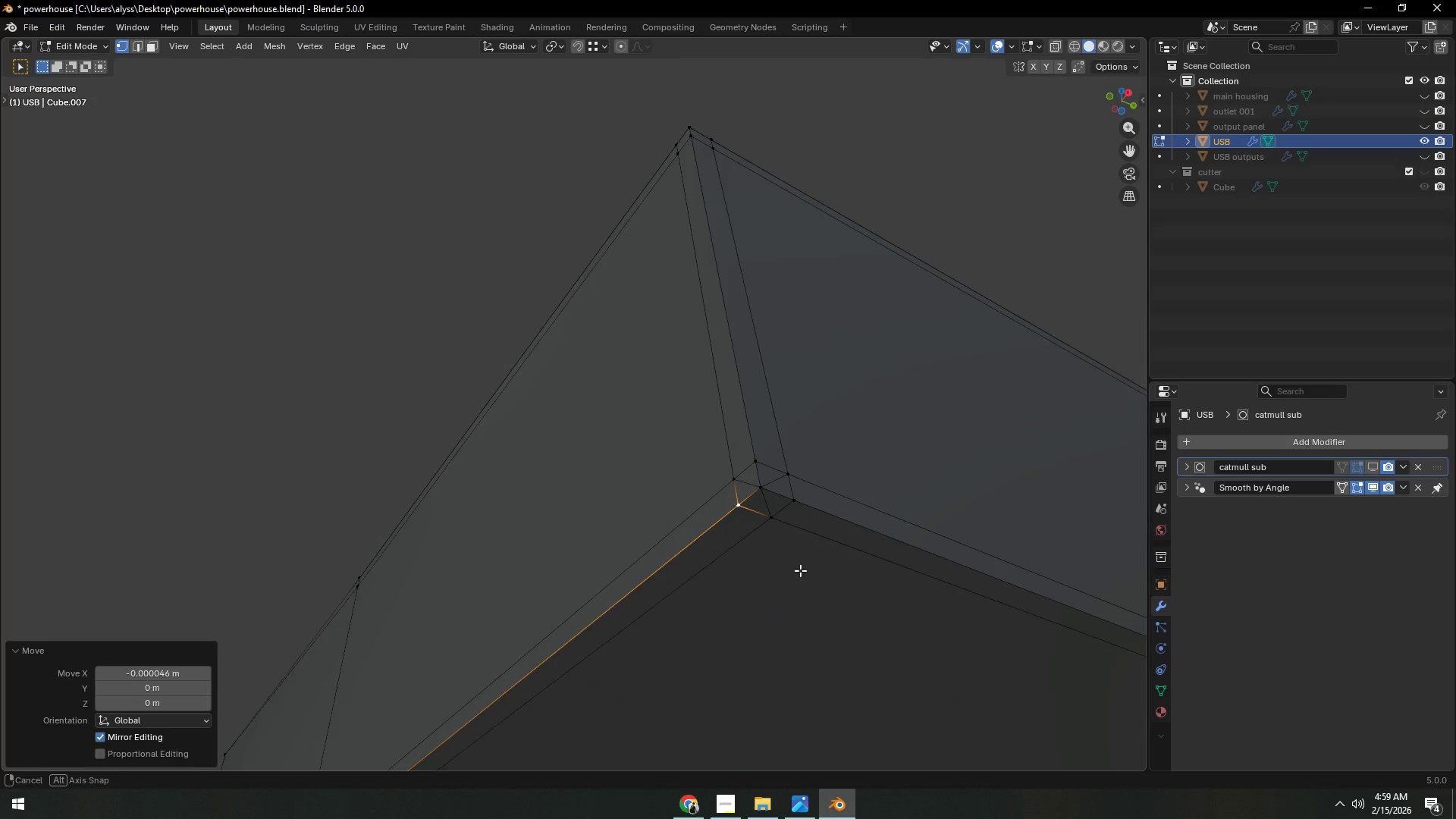 
key(2)
 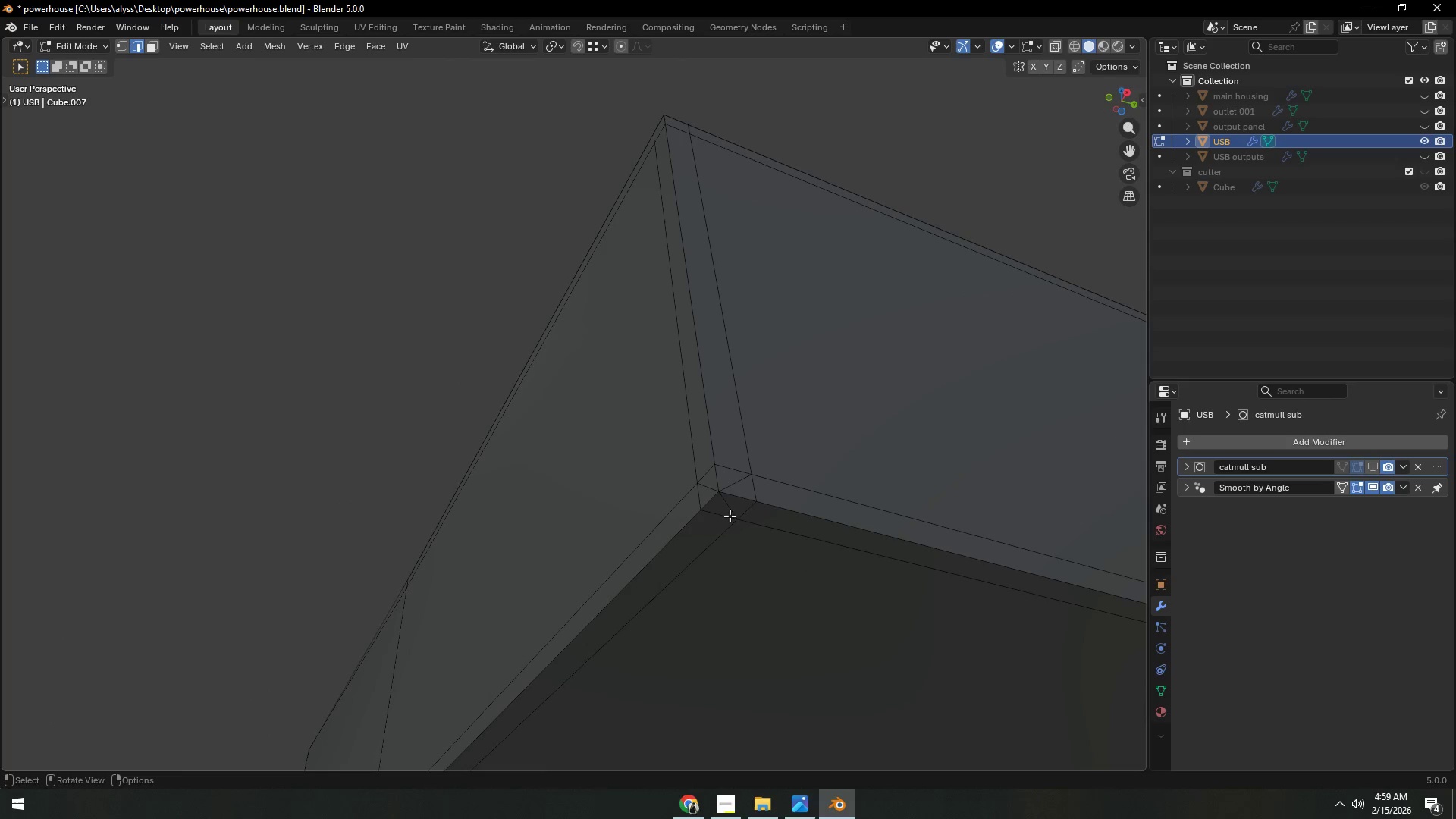 
left_click([729, 508])
 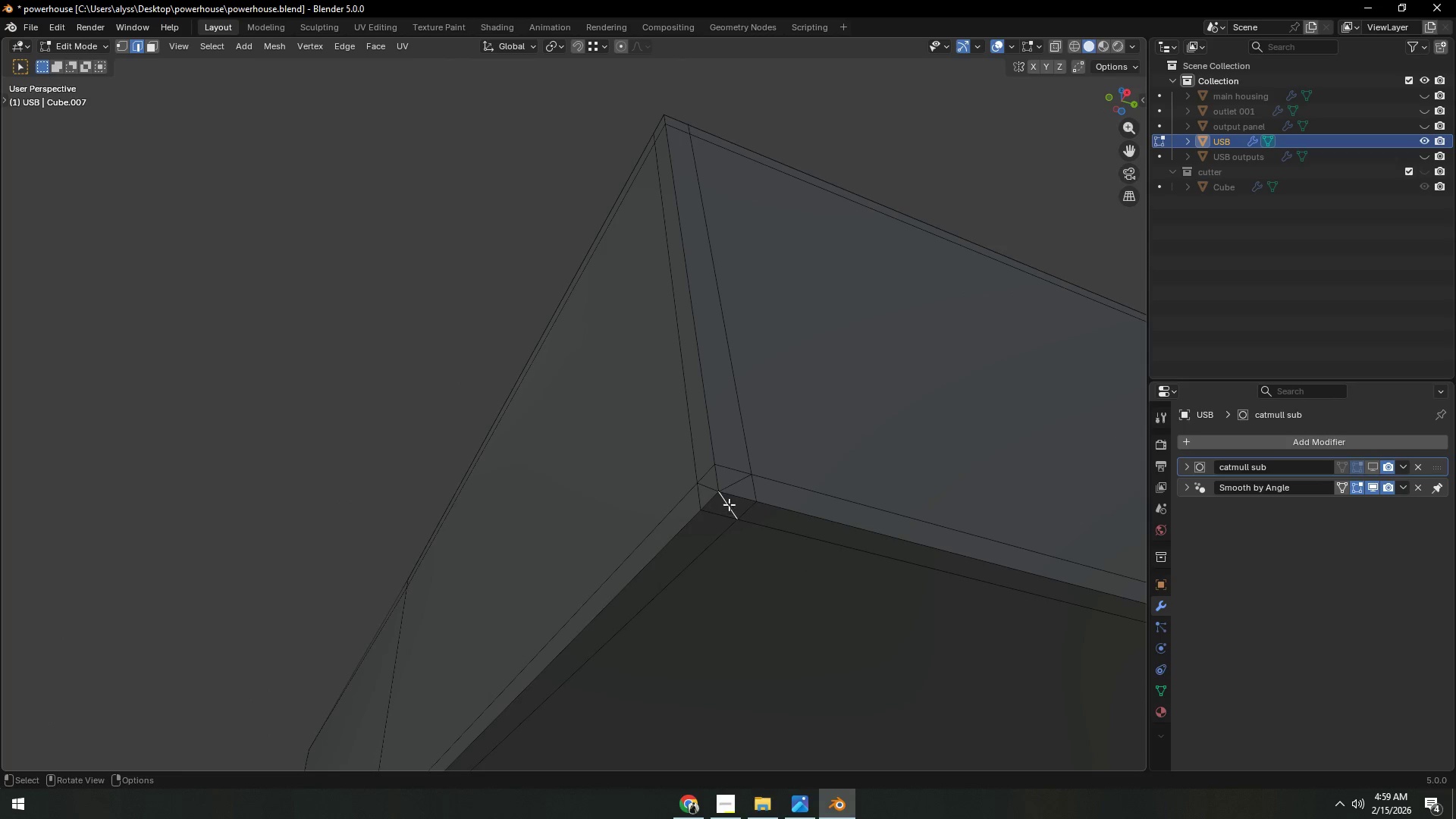 
hold_key(key=ShiftLeft, duration=0.77)
double_click([734, 484])
 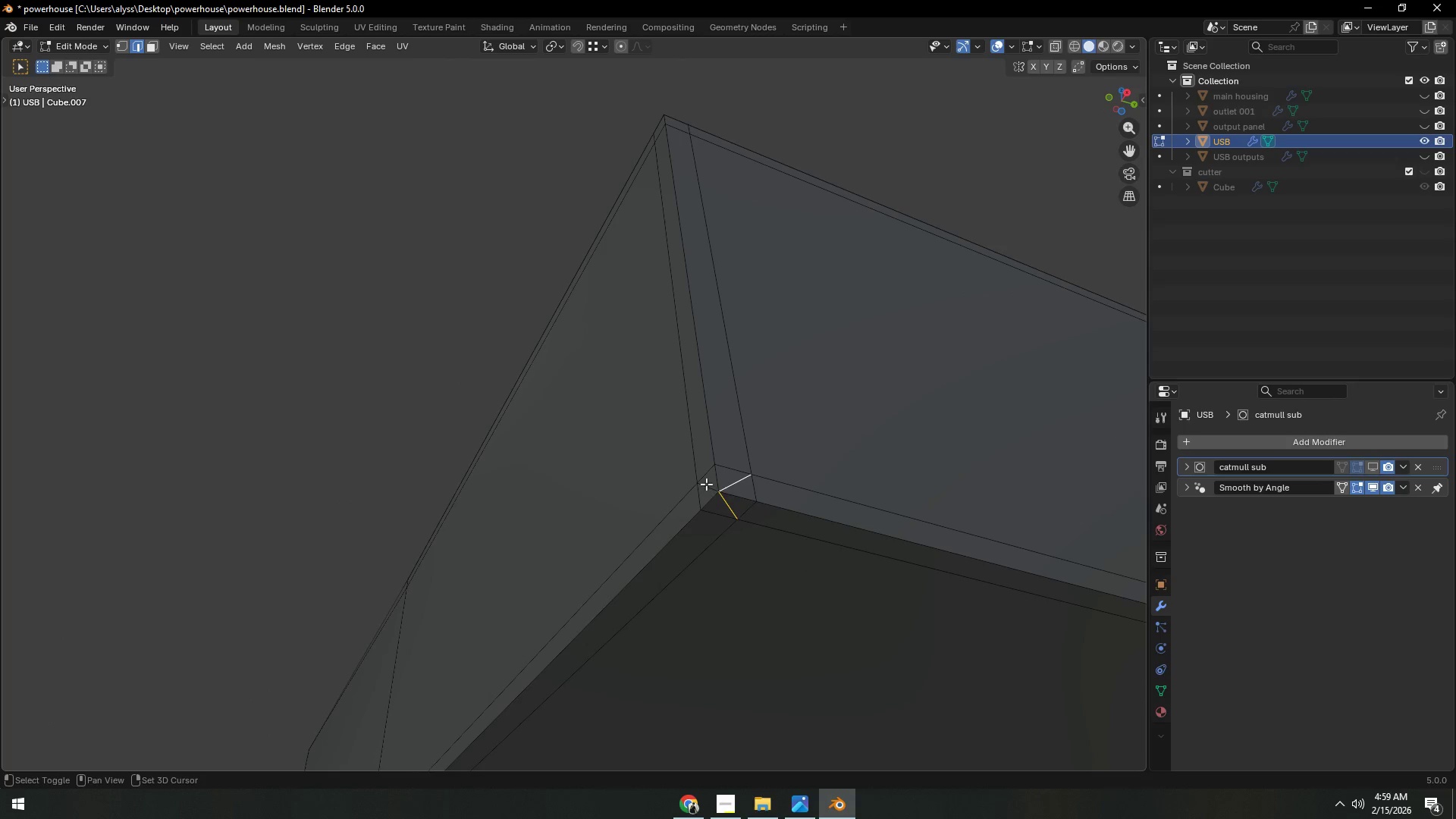 
triple_click([706, 484])
 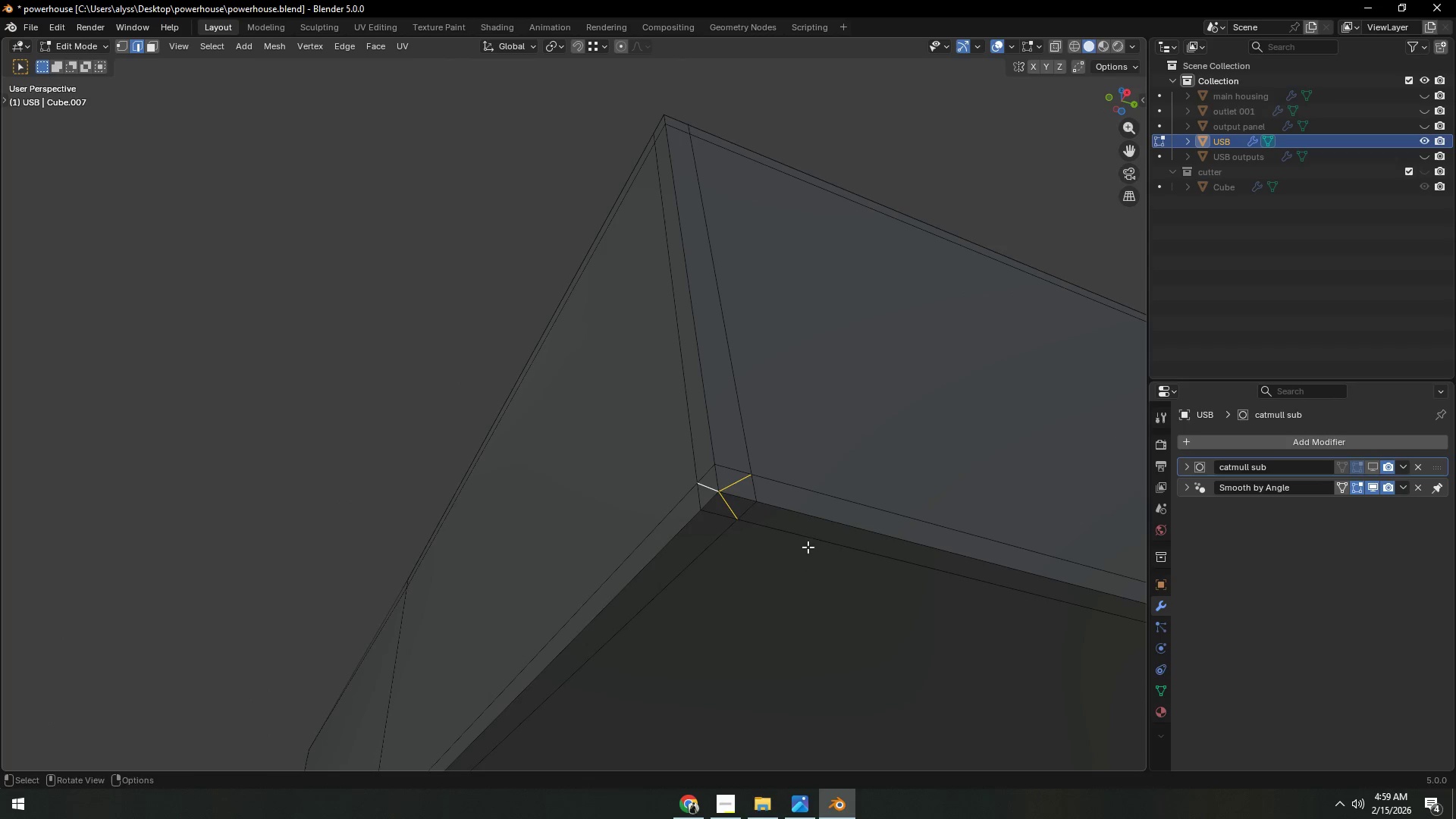 
key(Control+X)
 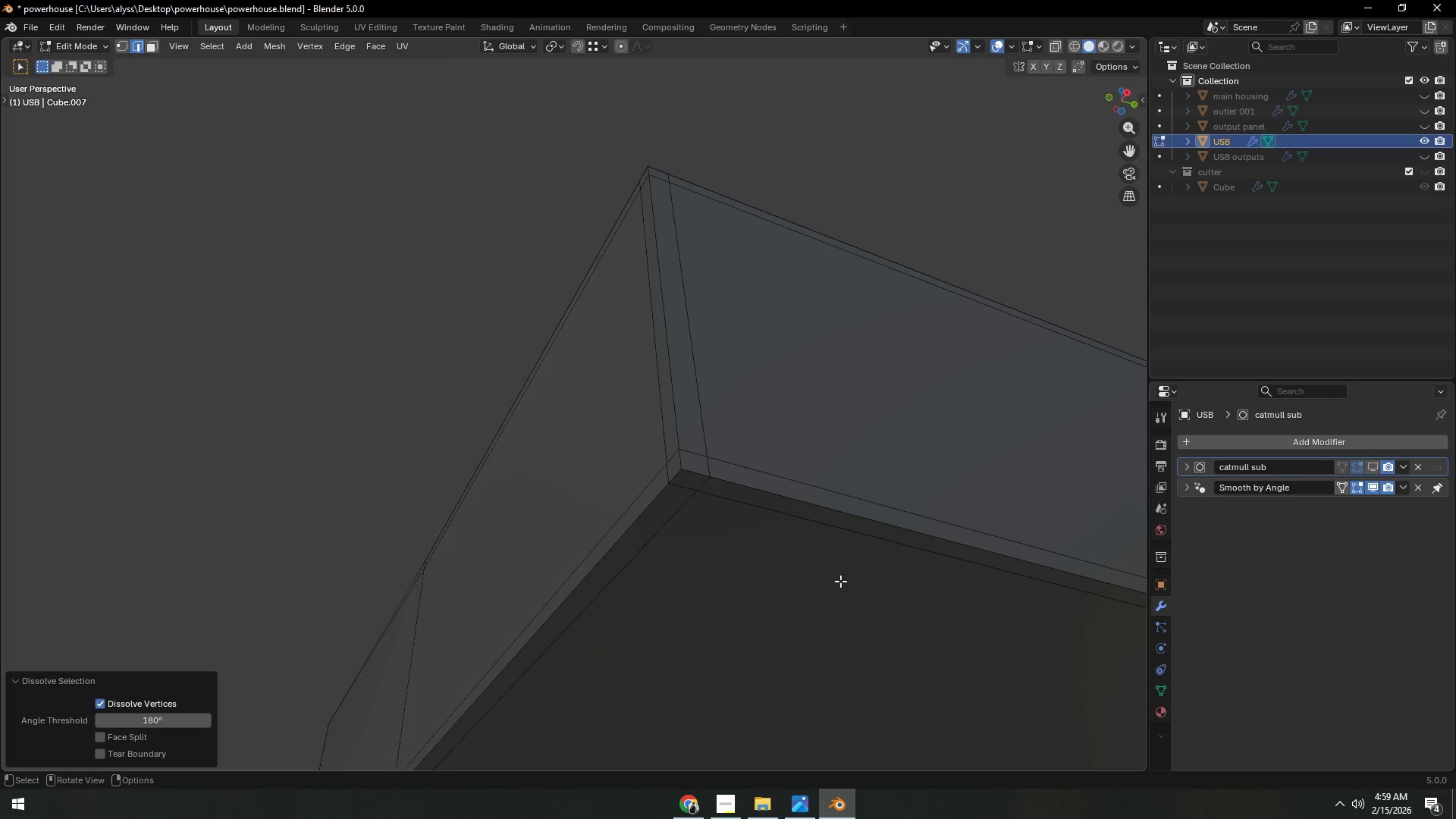 
scroll: coordinate [840, 581], scroll_direction: down, amount: 2.0
 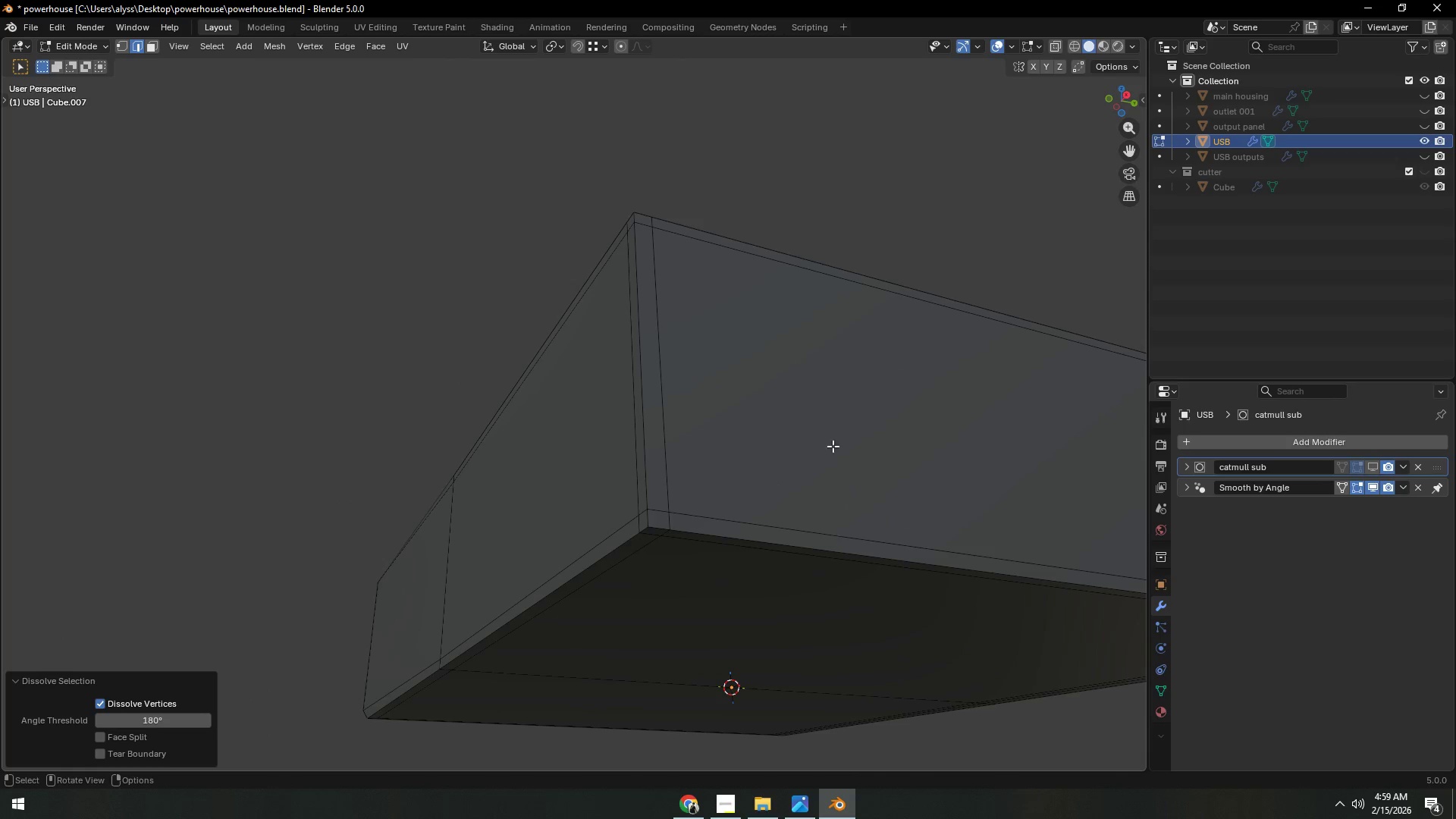 
left_click([831, 160])
 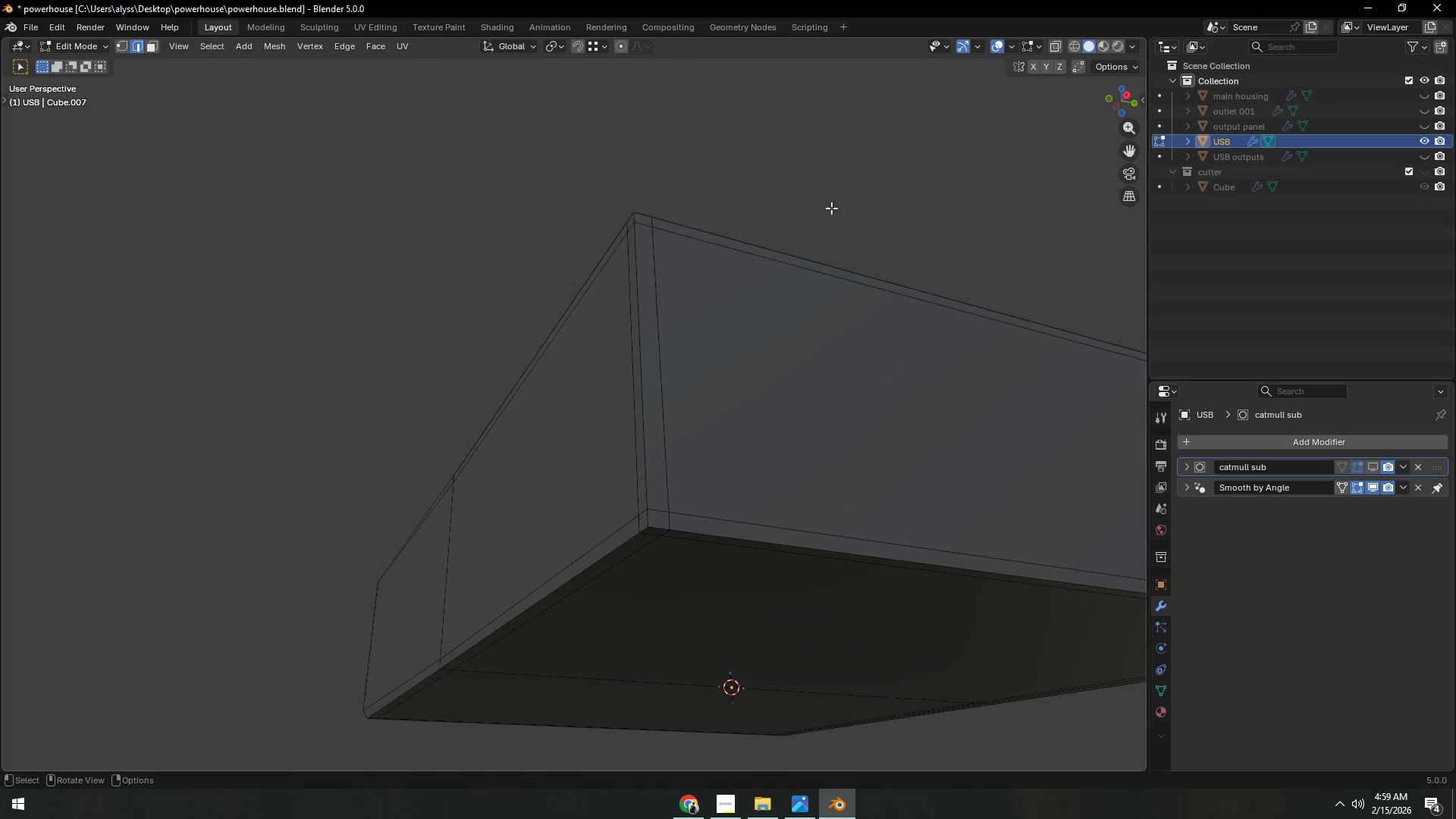 
key(Control+S)
 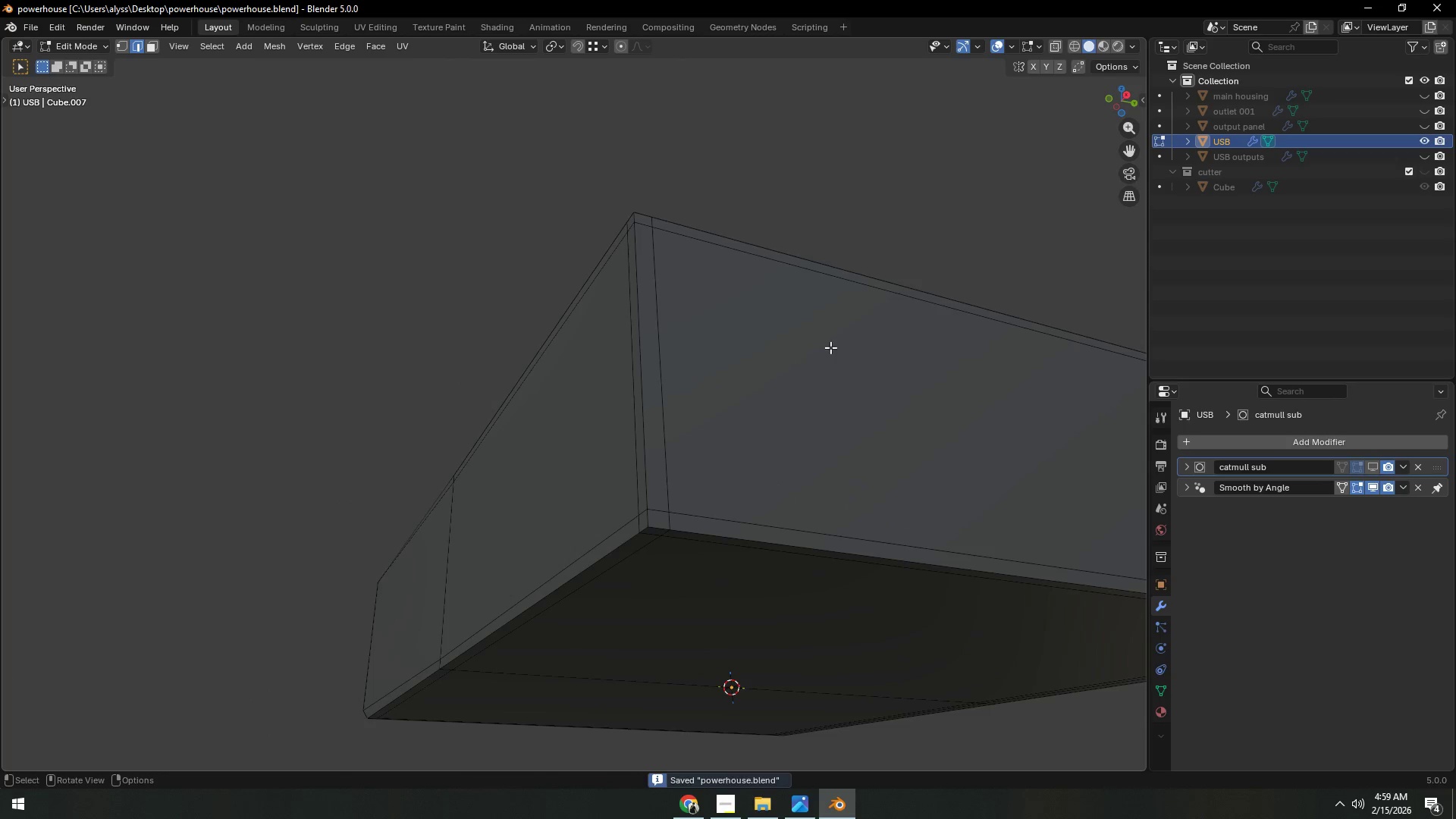 
scroll: coordinate [831, 356], scroll_direction: down, amount: 5.0
 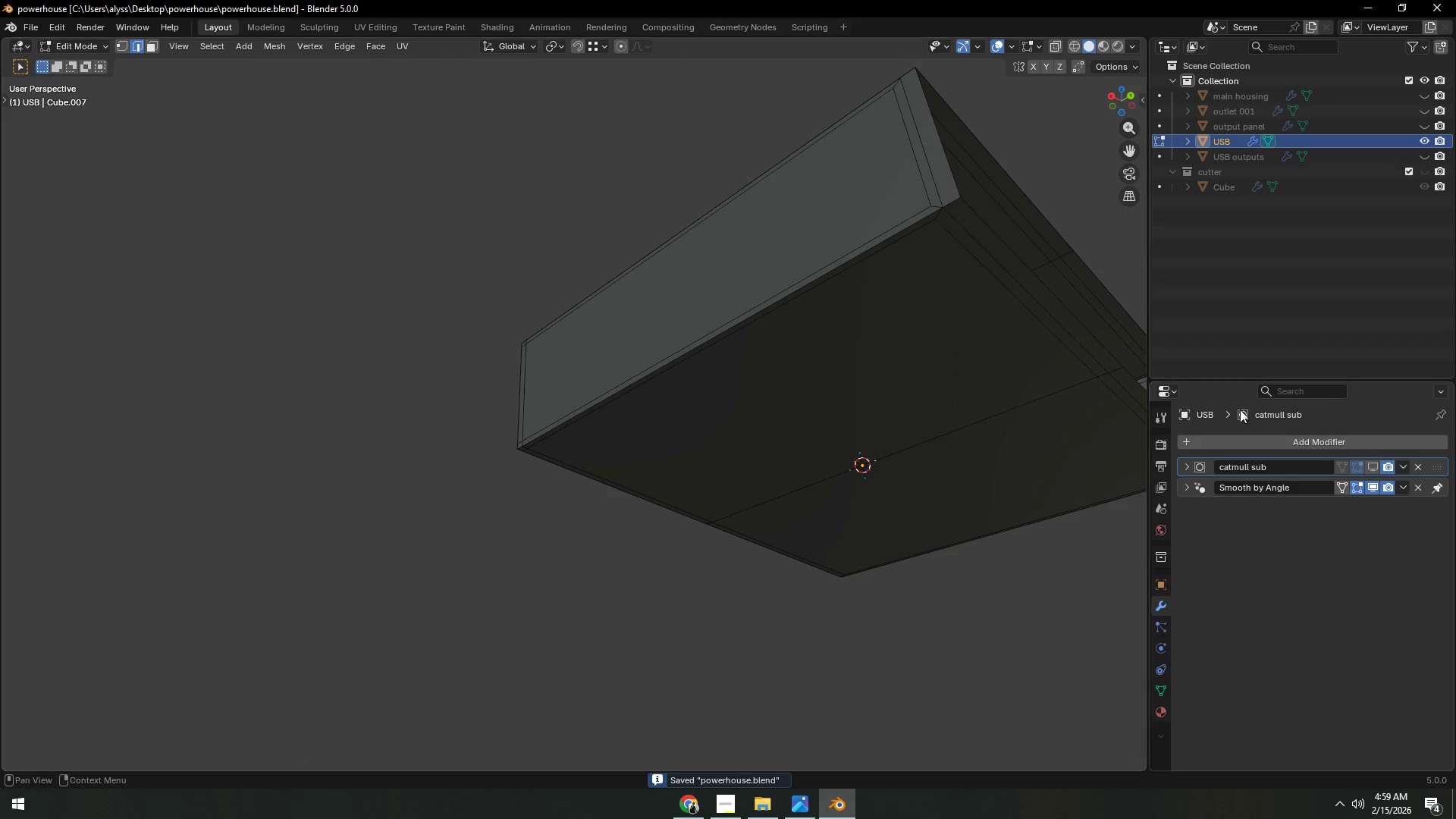 
left_click([1374, 466])
 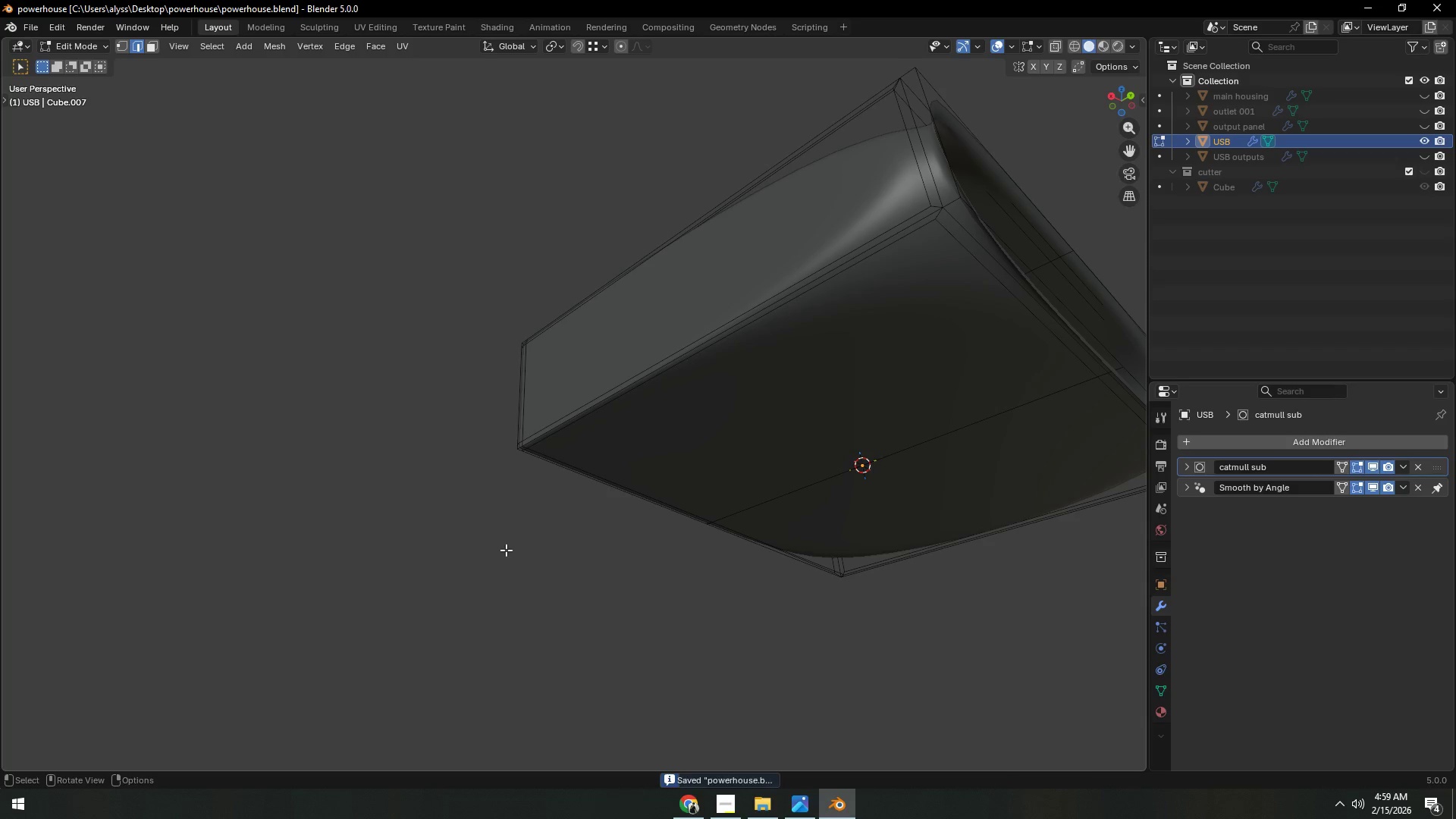 
left_click([506, 550])
 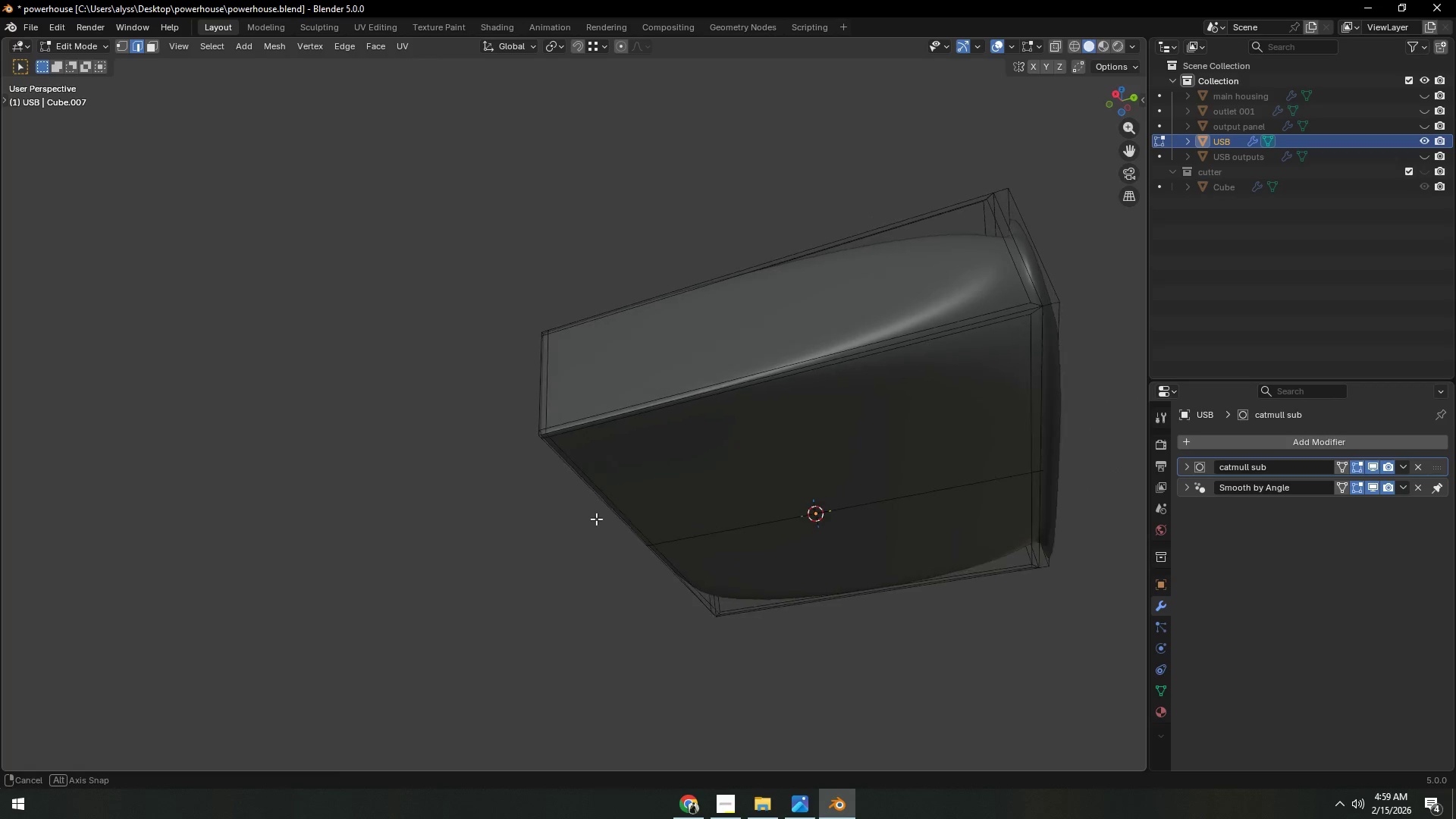 
hold_key(key=ShiftLeft, duration=0.95)
 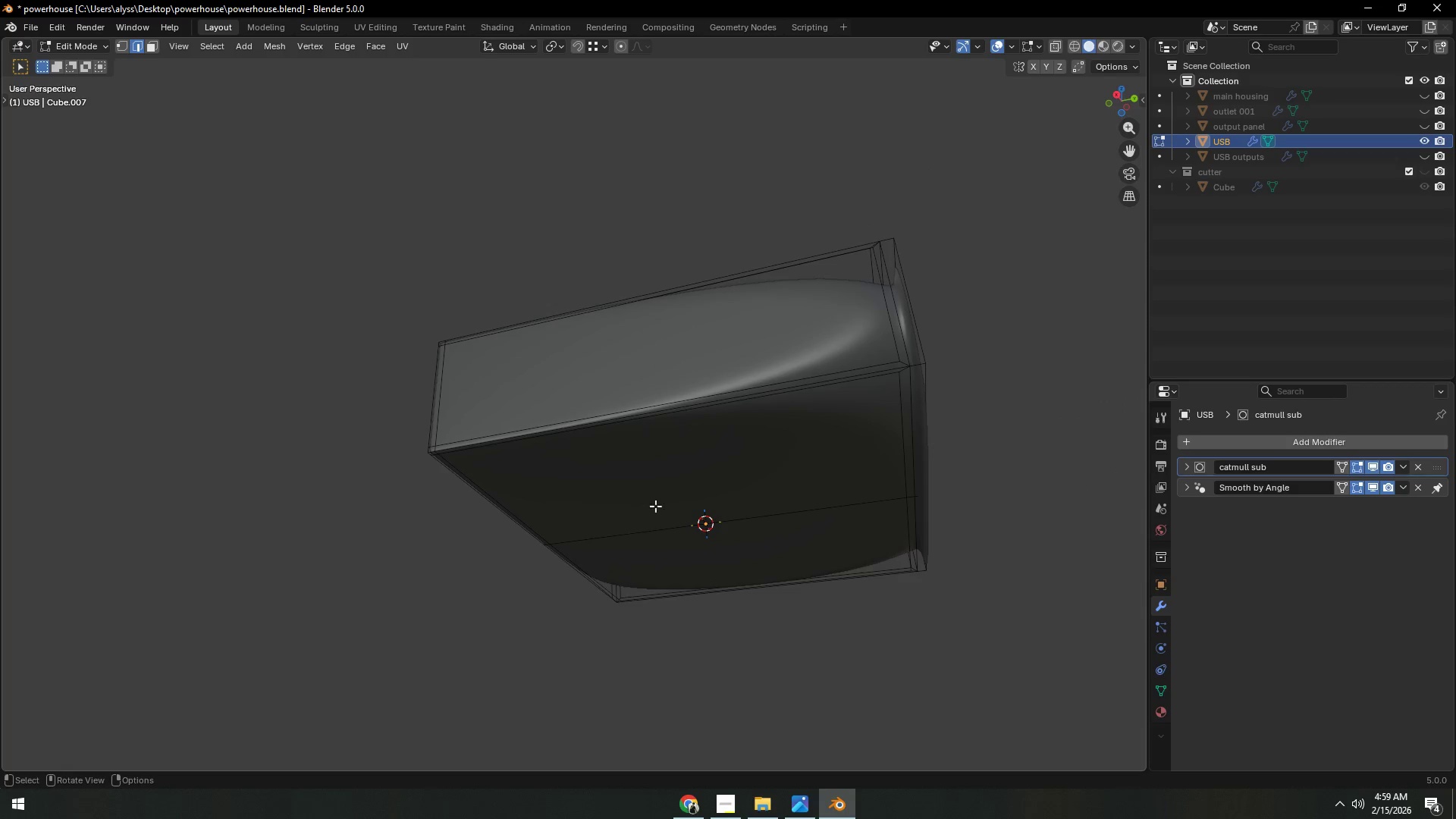 
key(Control+R)
 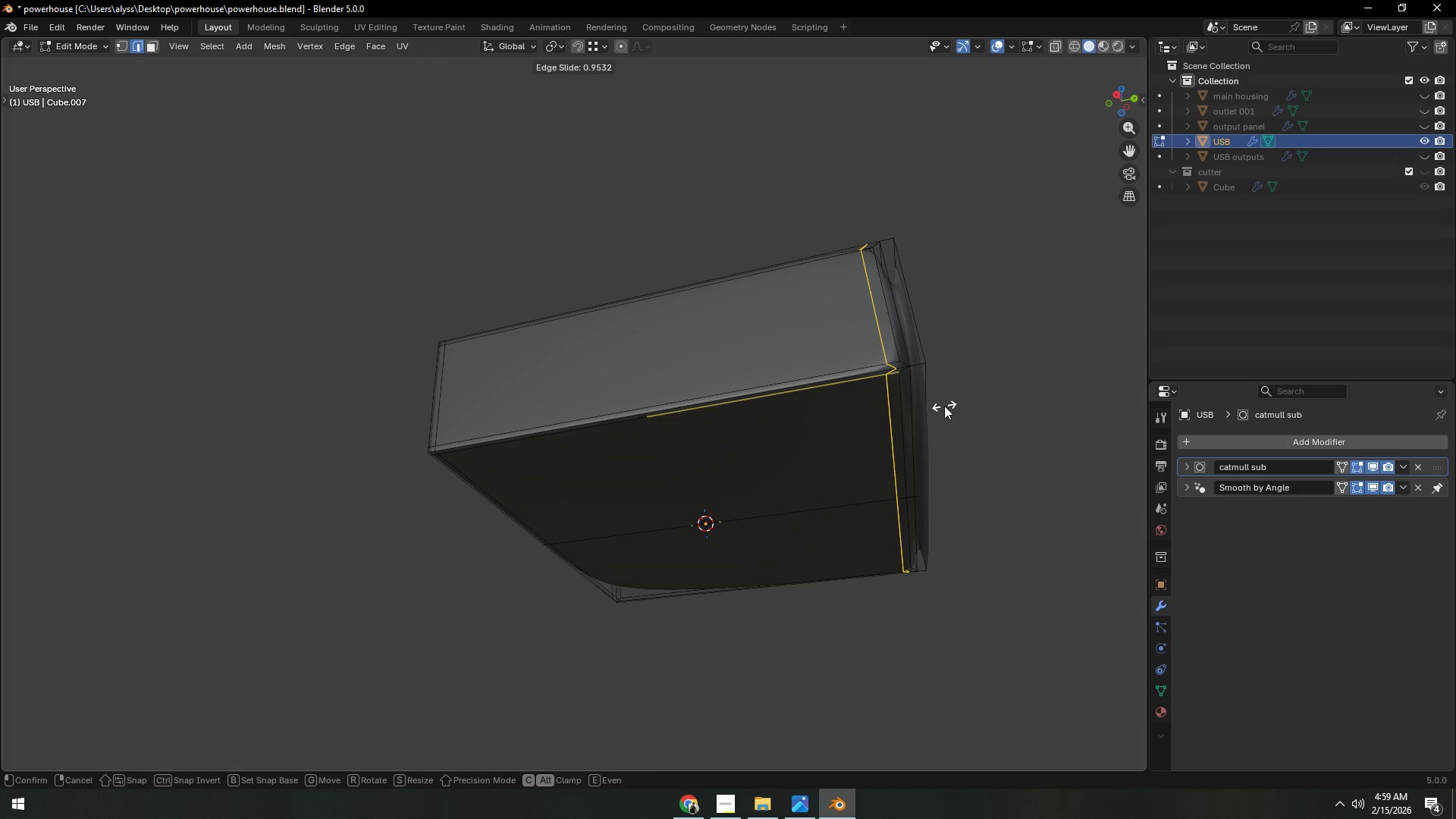 
right_click([904, 423])
 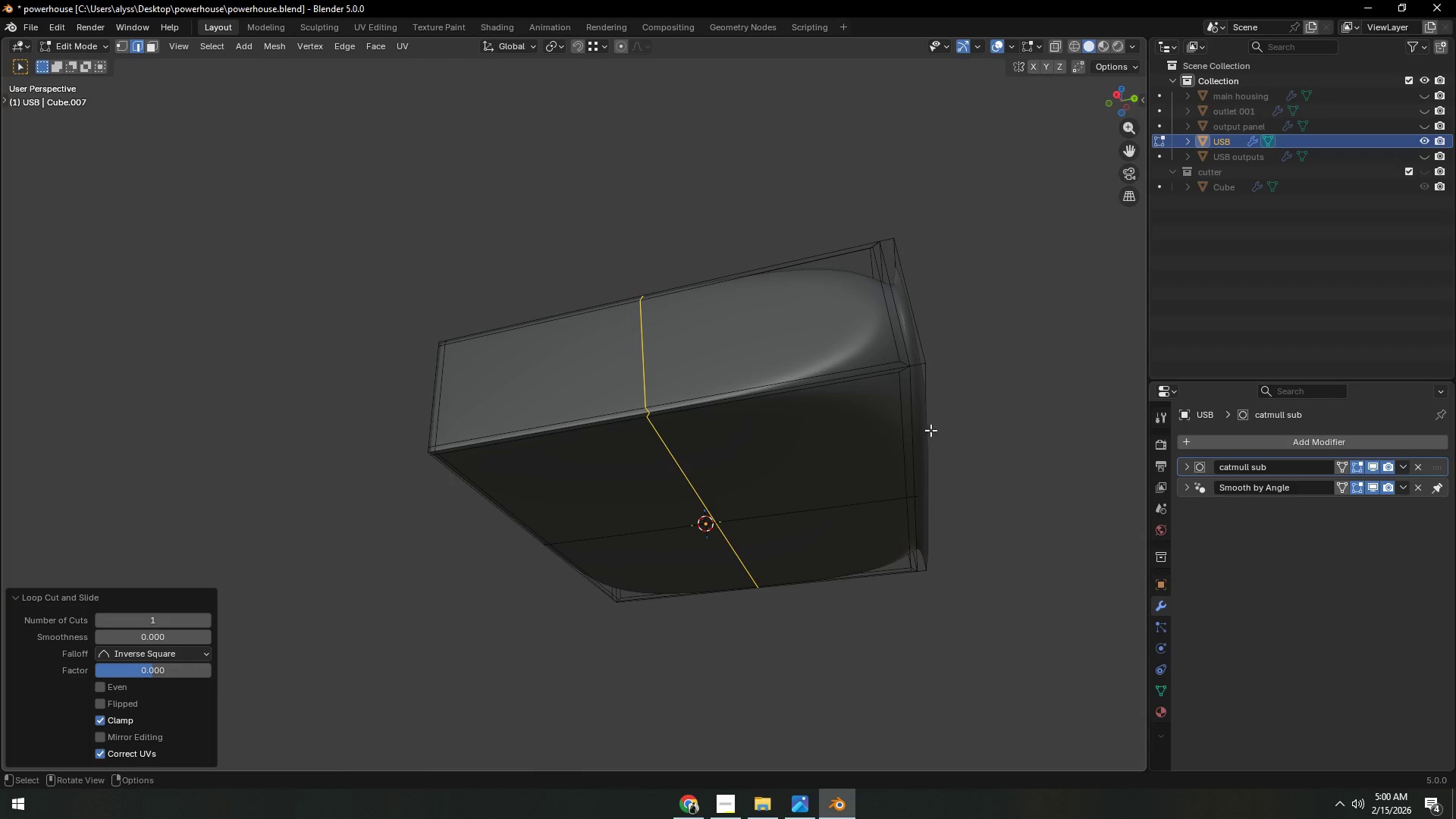 
type(sxy0)
key(NumpadEnter)
type(gy)
 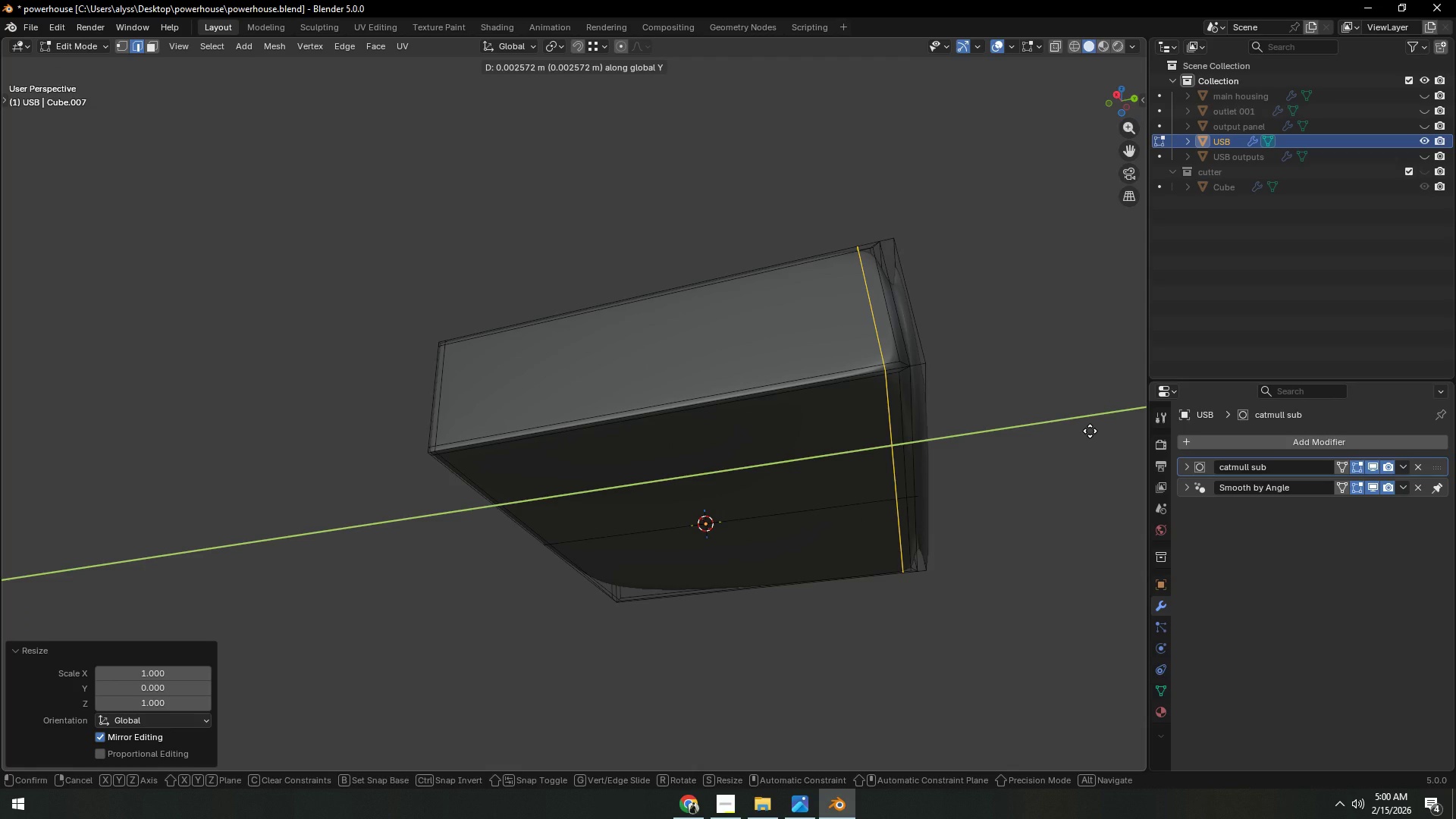 
left_click([1090, 431])
 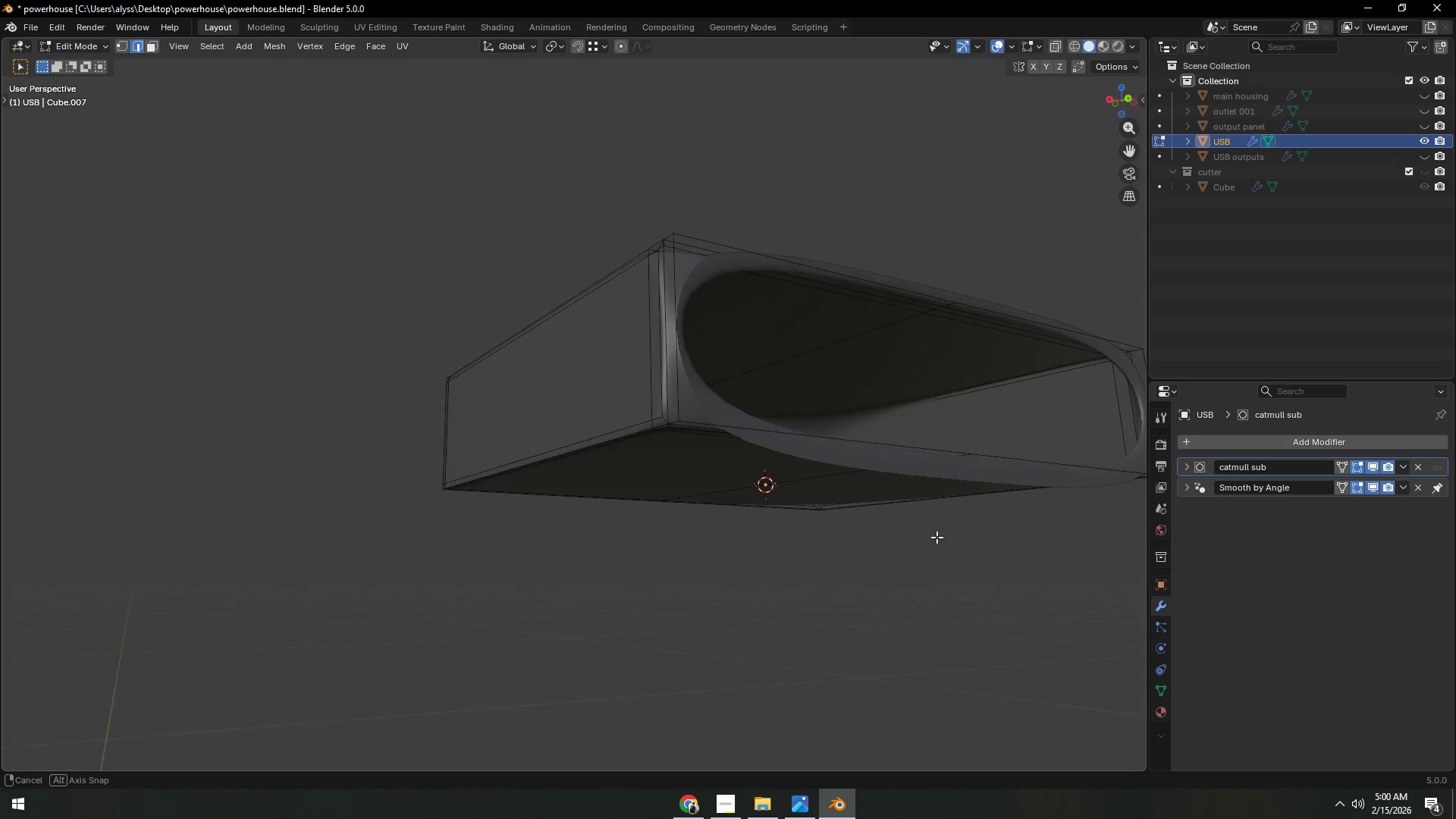 
key(Tab)
 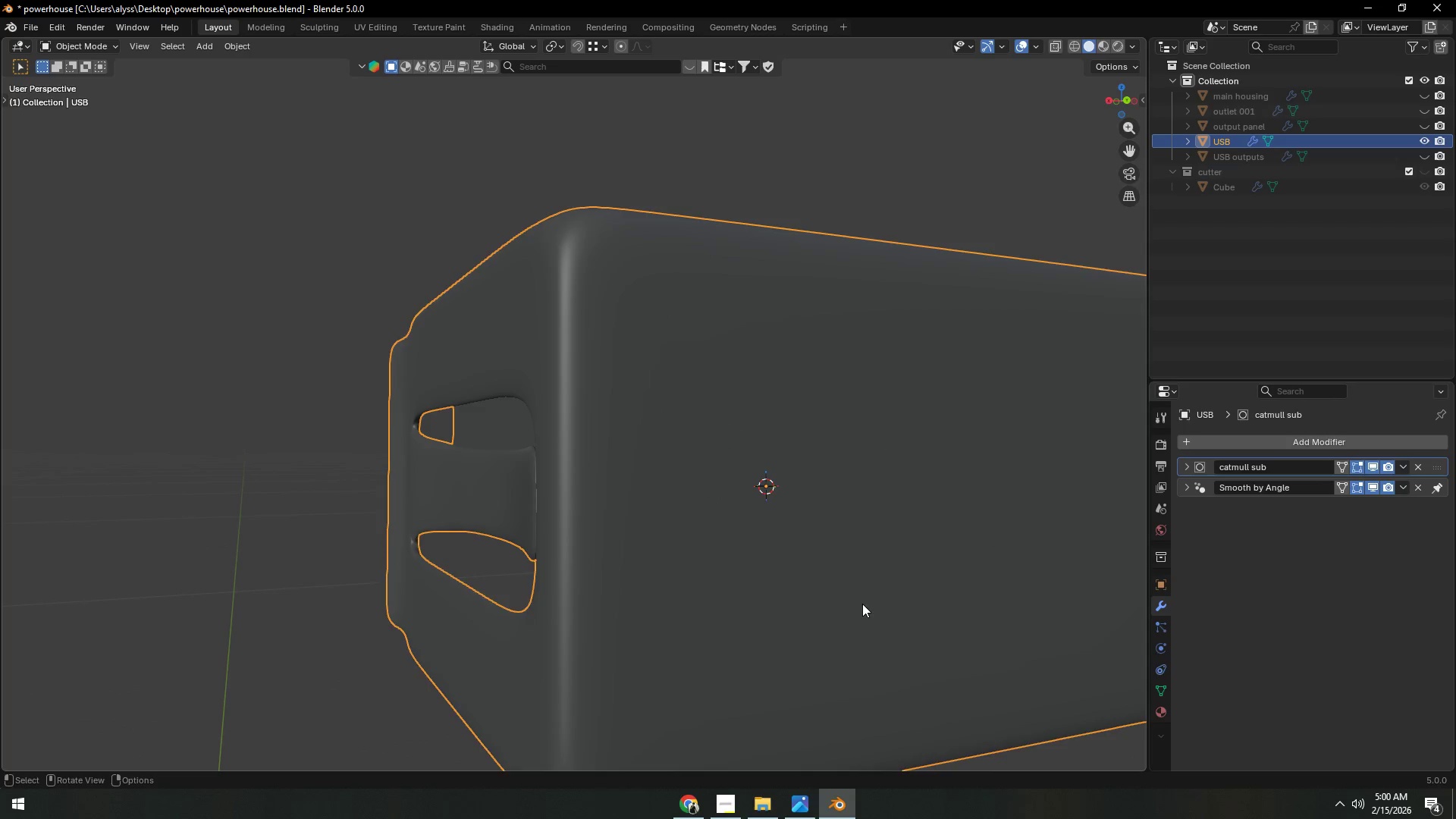 
scroll: coordinate [849, 604], scroll_direction: down, amount: 2.0
 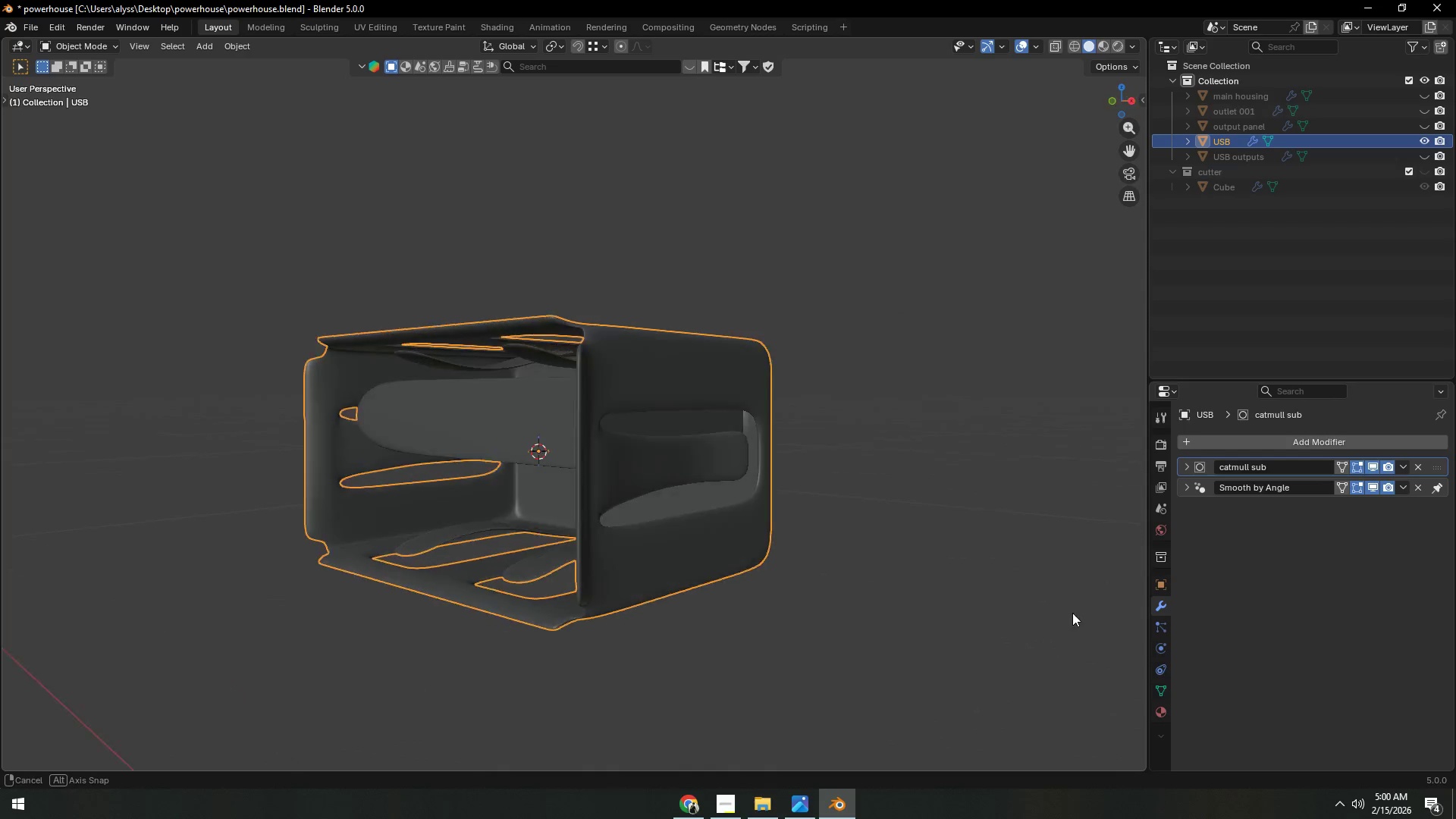 
left_click([1059, 613])
 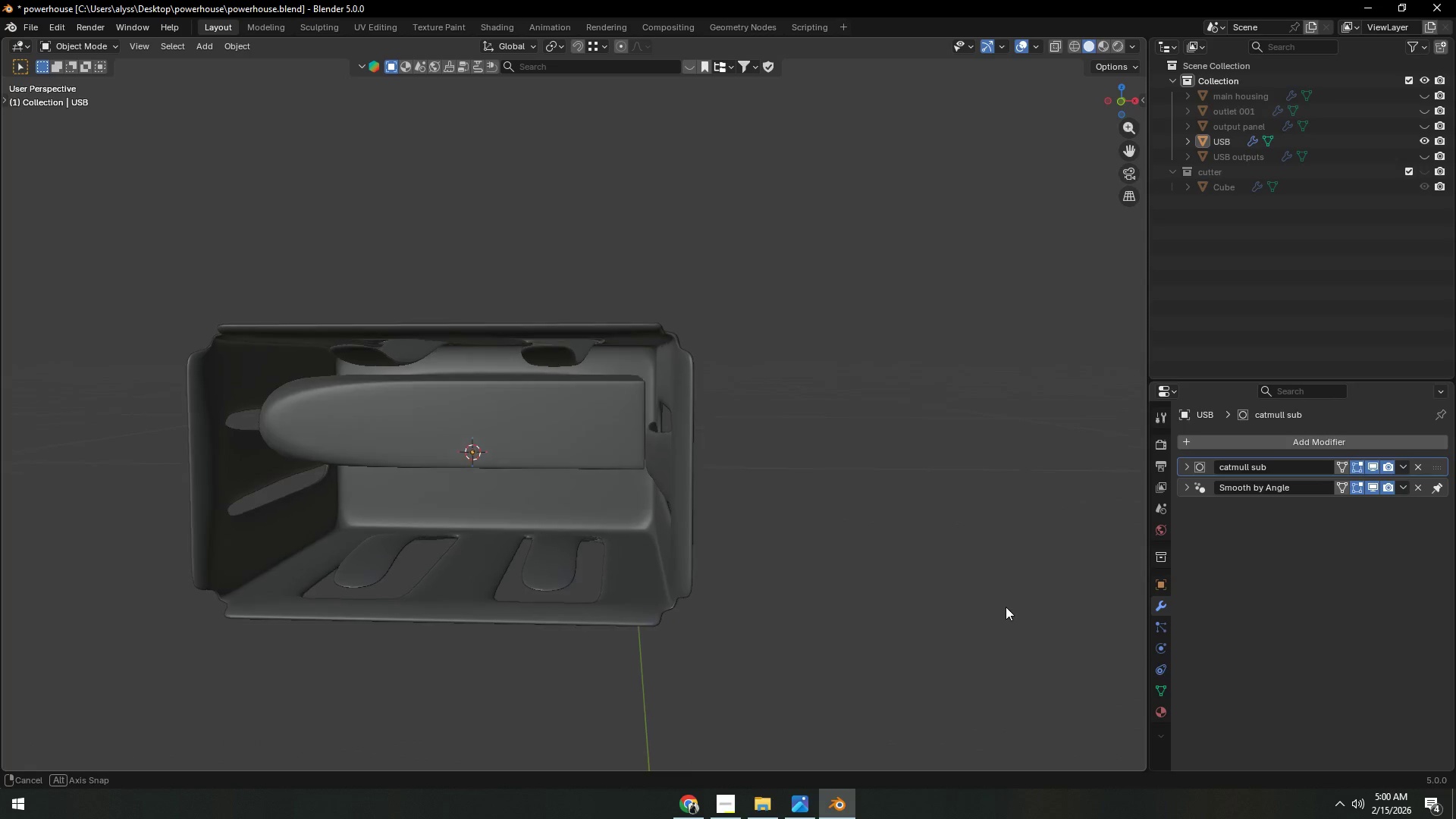 
key(Control+S)
 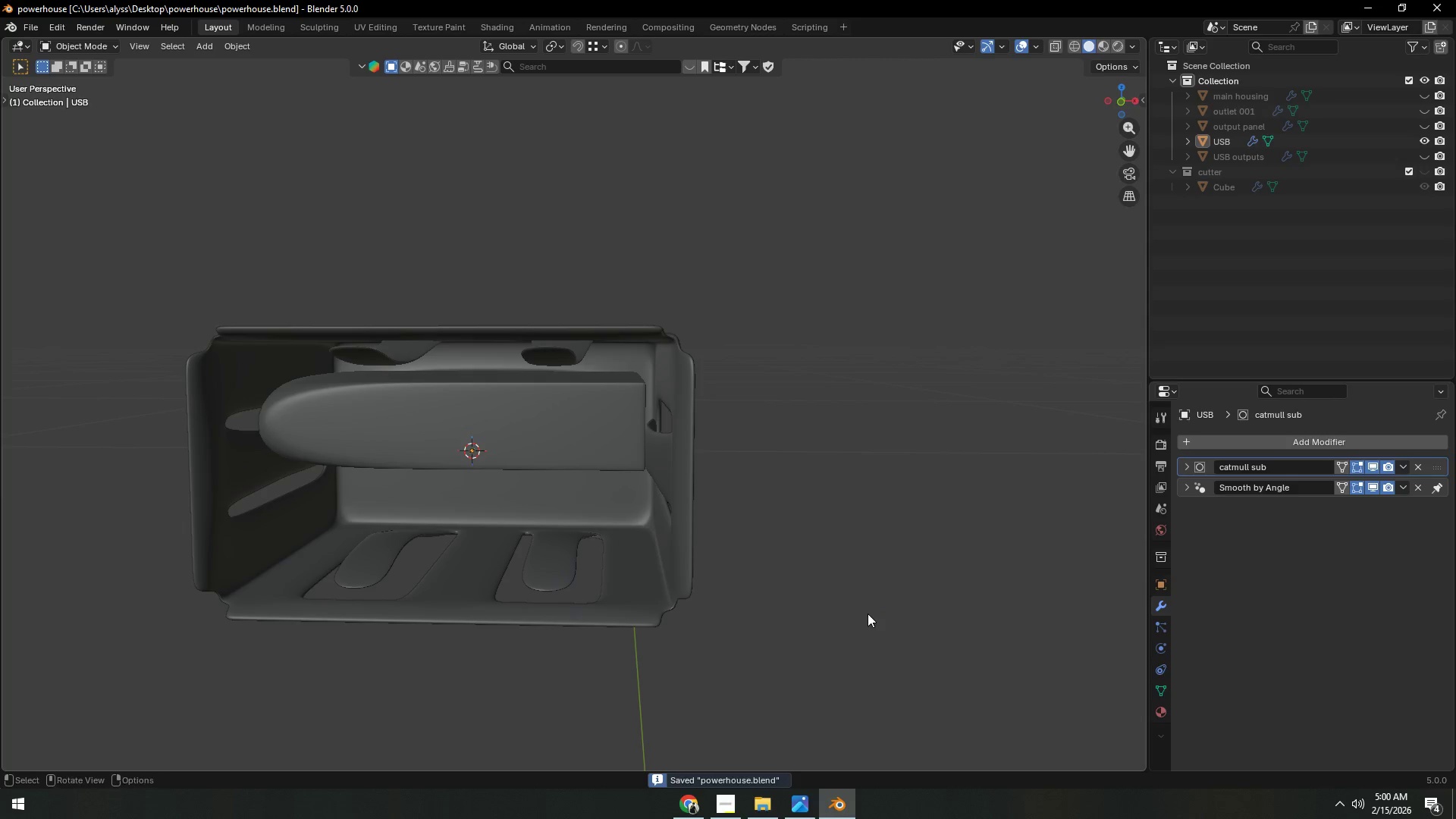 
scroll: coordinate [866, 613], scroll_direction: down, amount: 2.0
 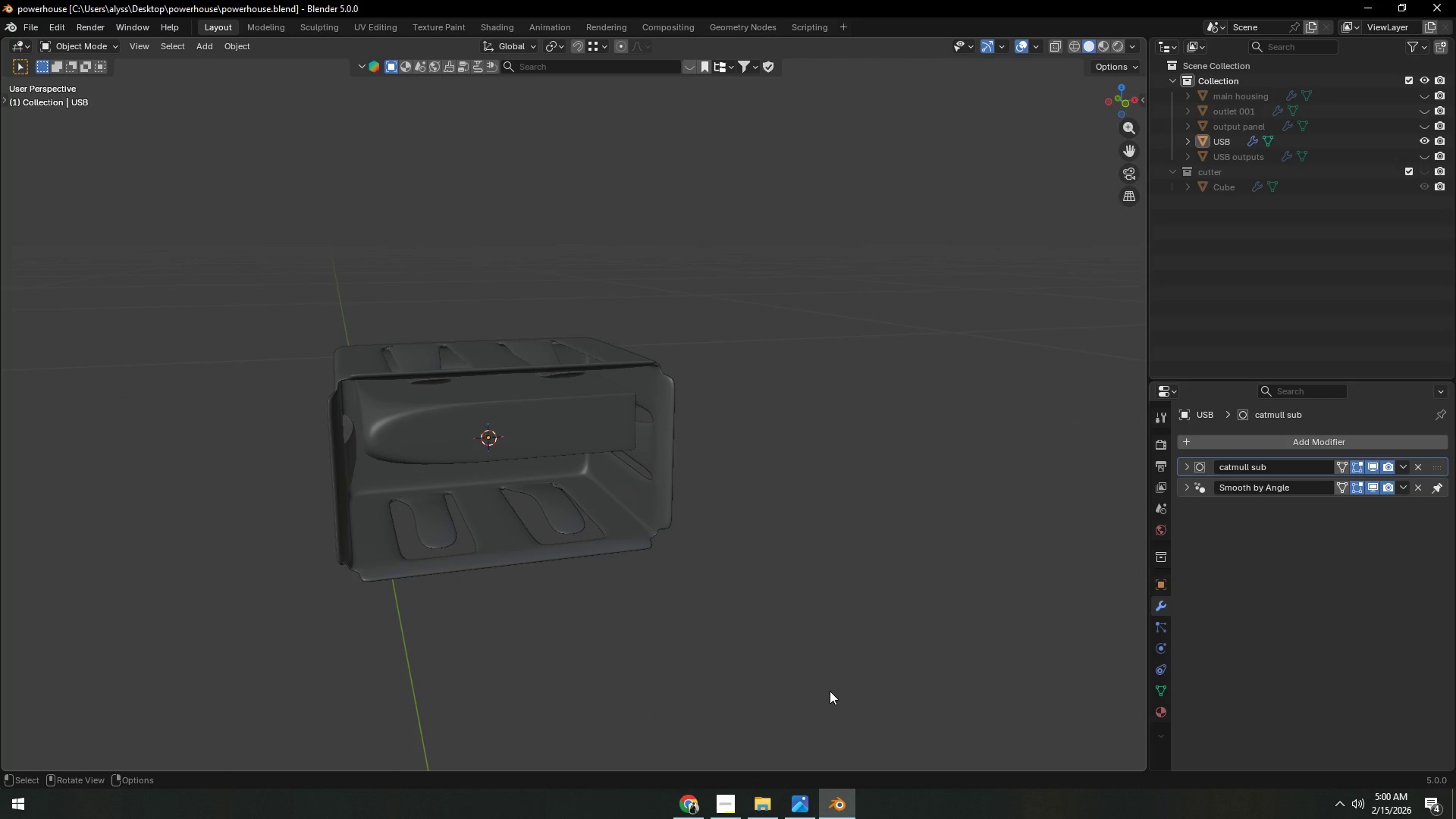 
wait(6.1)
 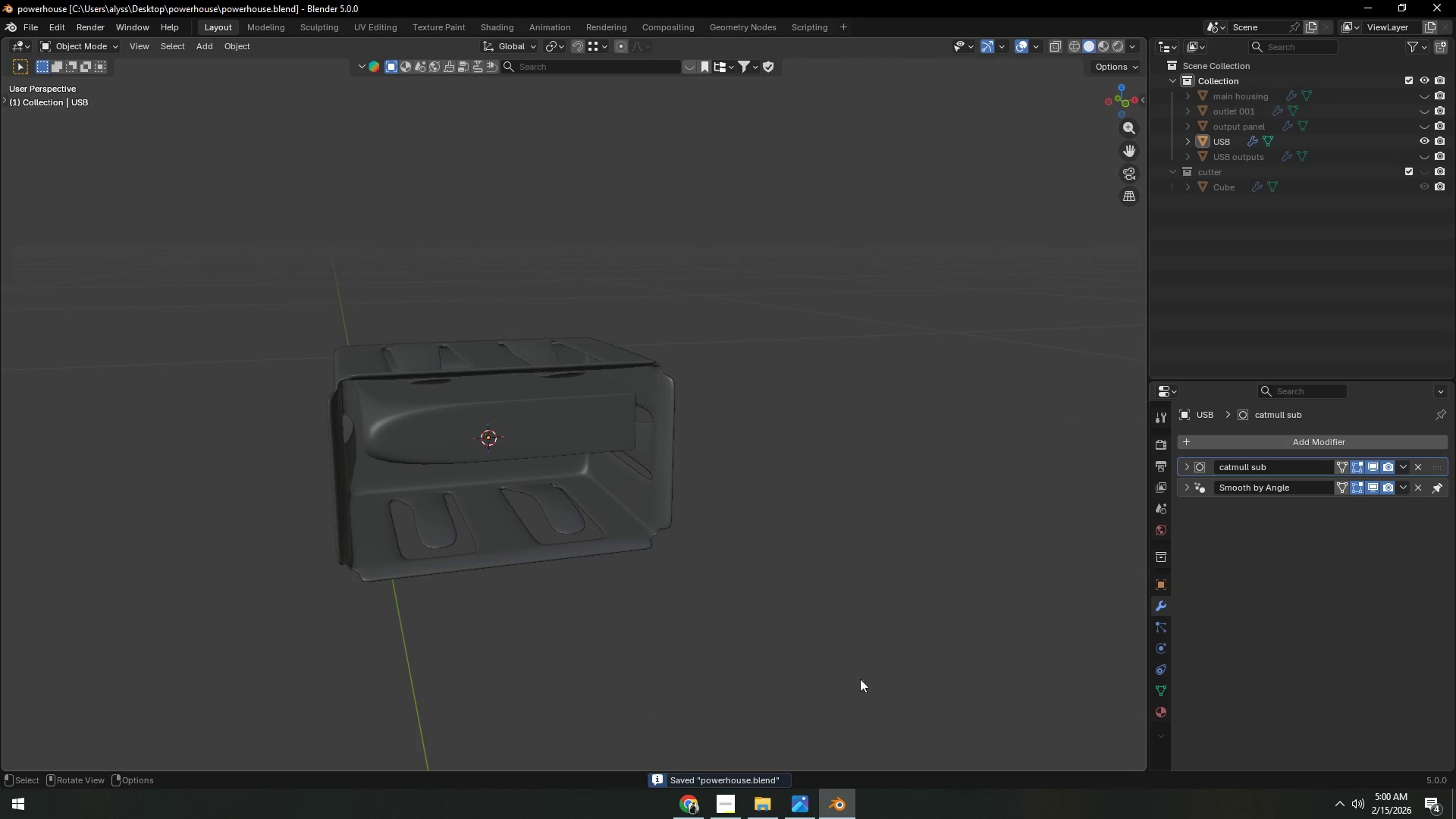 
hold_key(key=ShiftLeft, duration=0.36)
 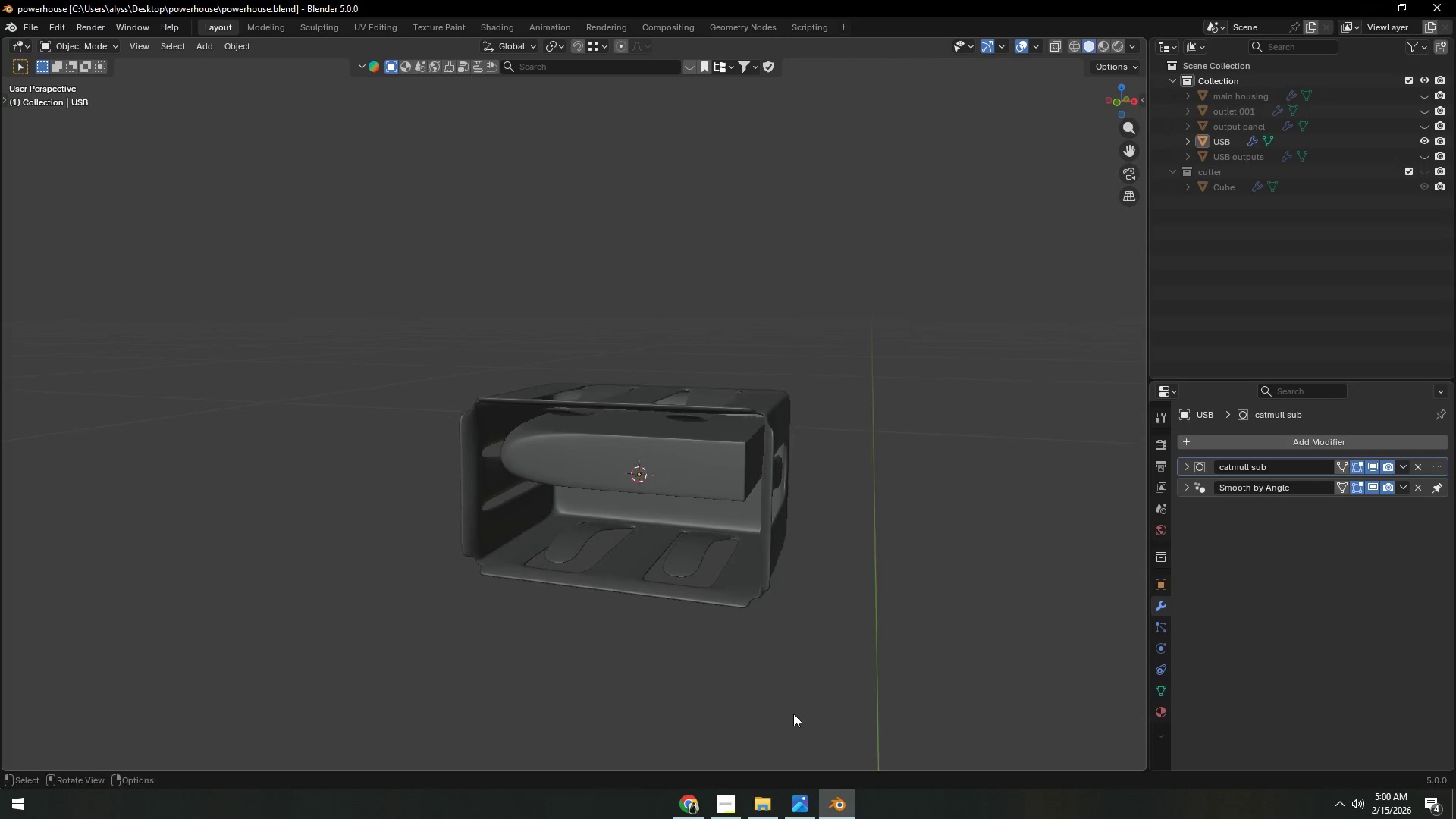 
scroll: coordinate [793, 714], scroll_direction: up, amount: 3.0
 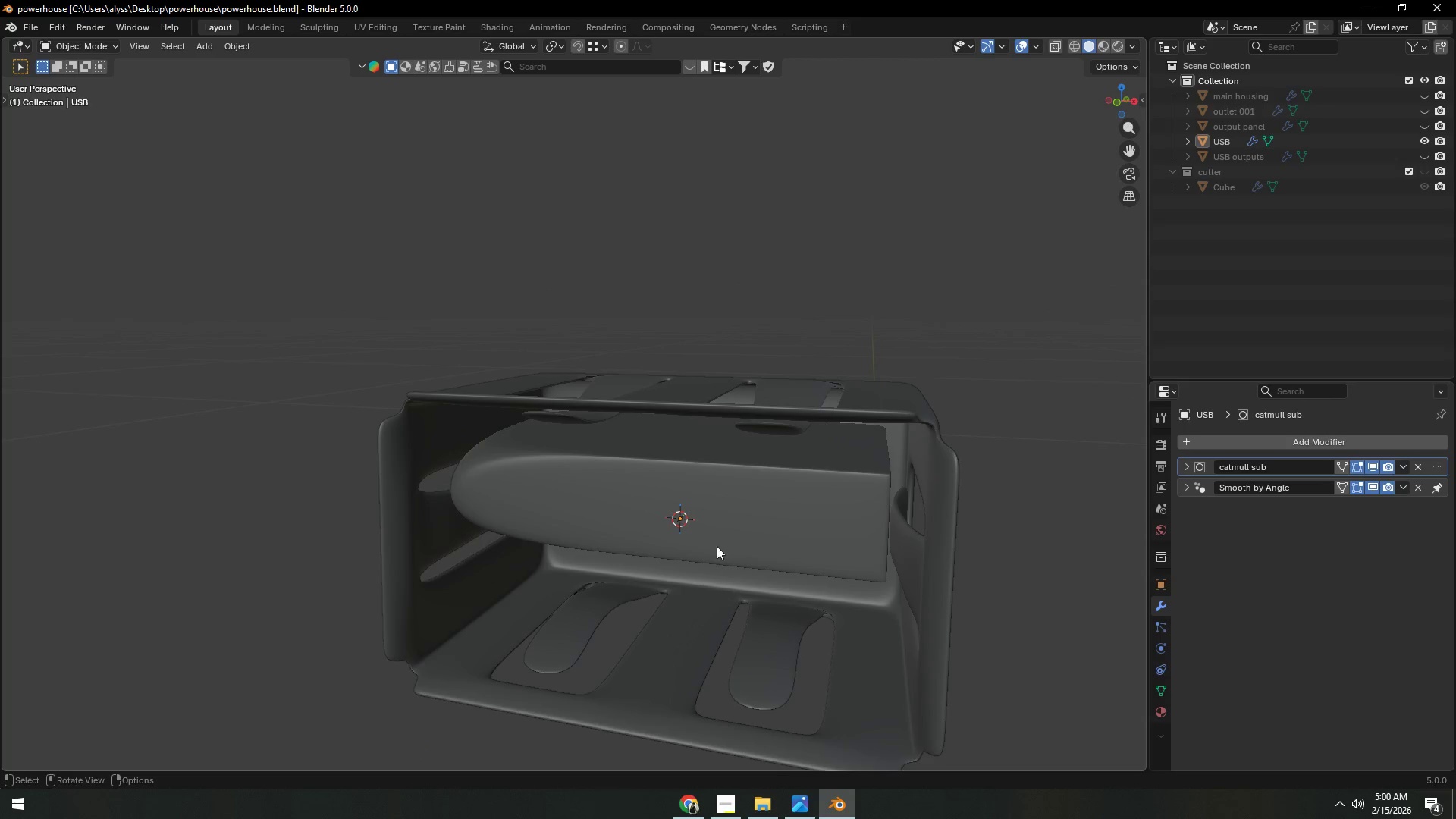 
left_click([717, 537])
 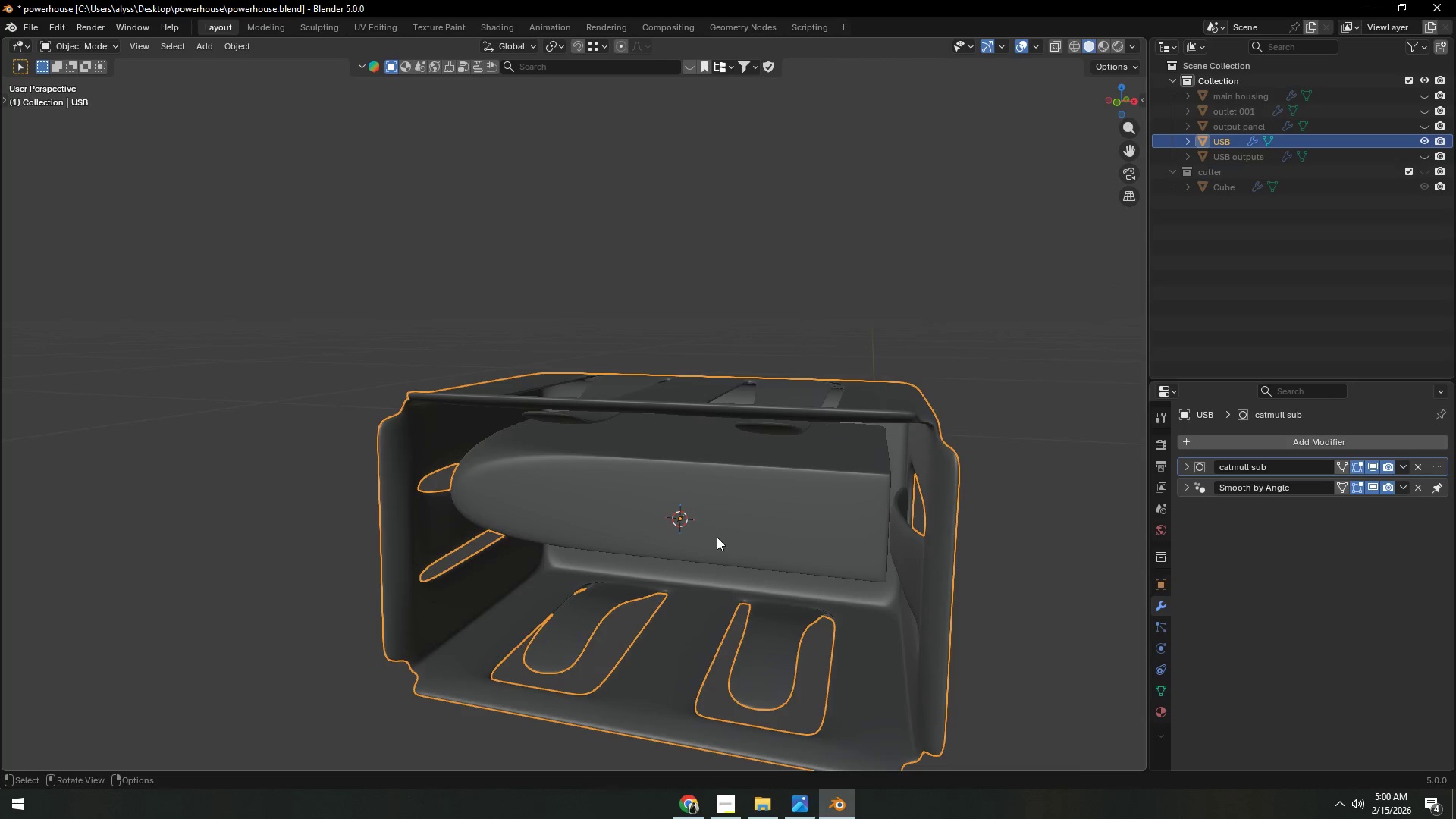 
key(Tab)
 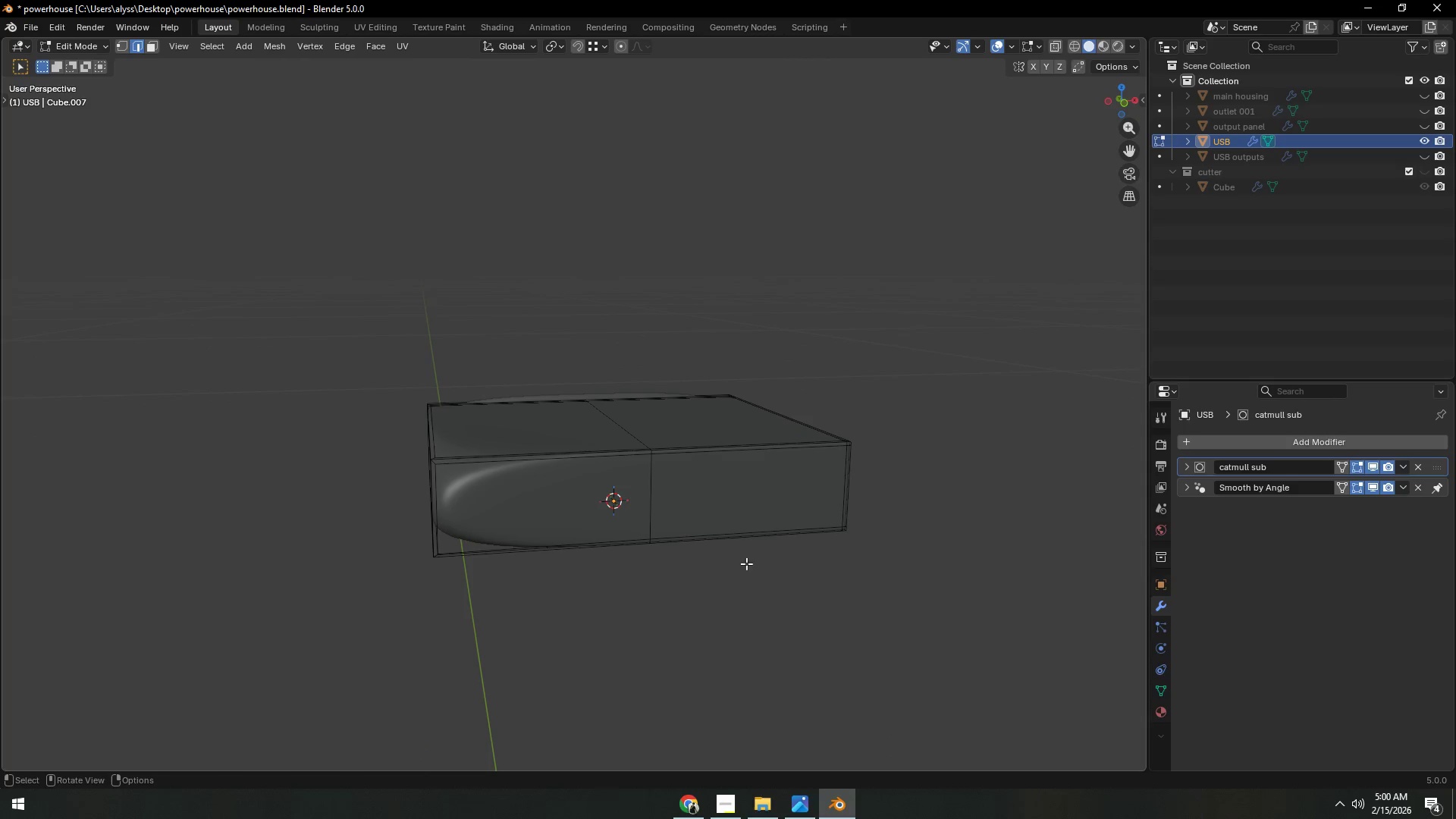 
hold_key(key=ShiftLeft, duration=0.31)
 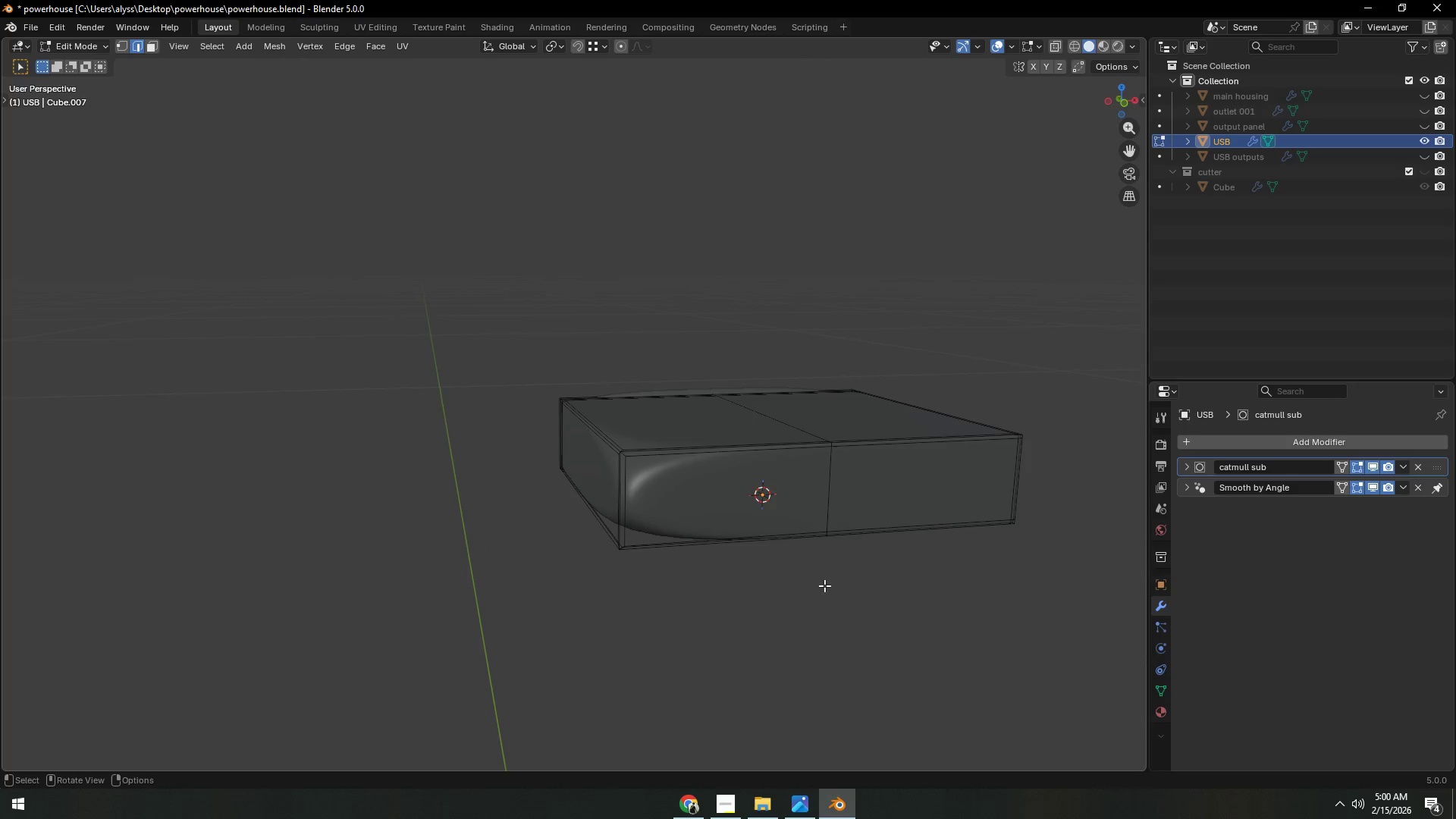 
scroll: coordinate [824, 587], scroll_direction: up, amount: 4.0
 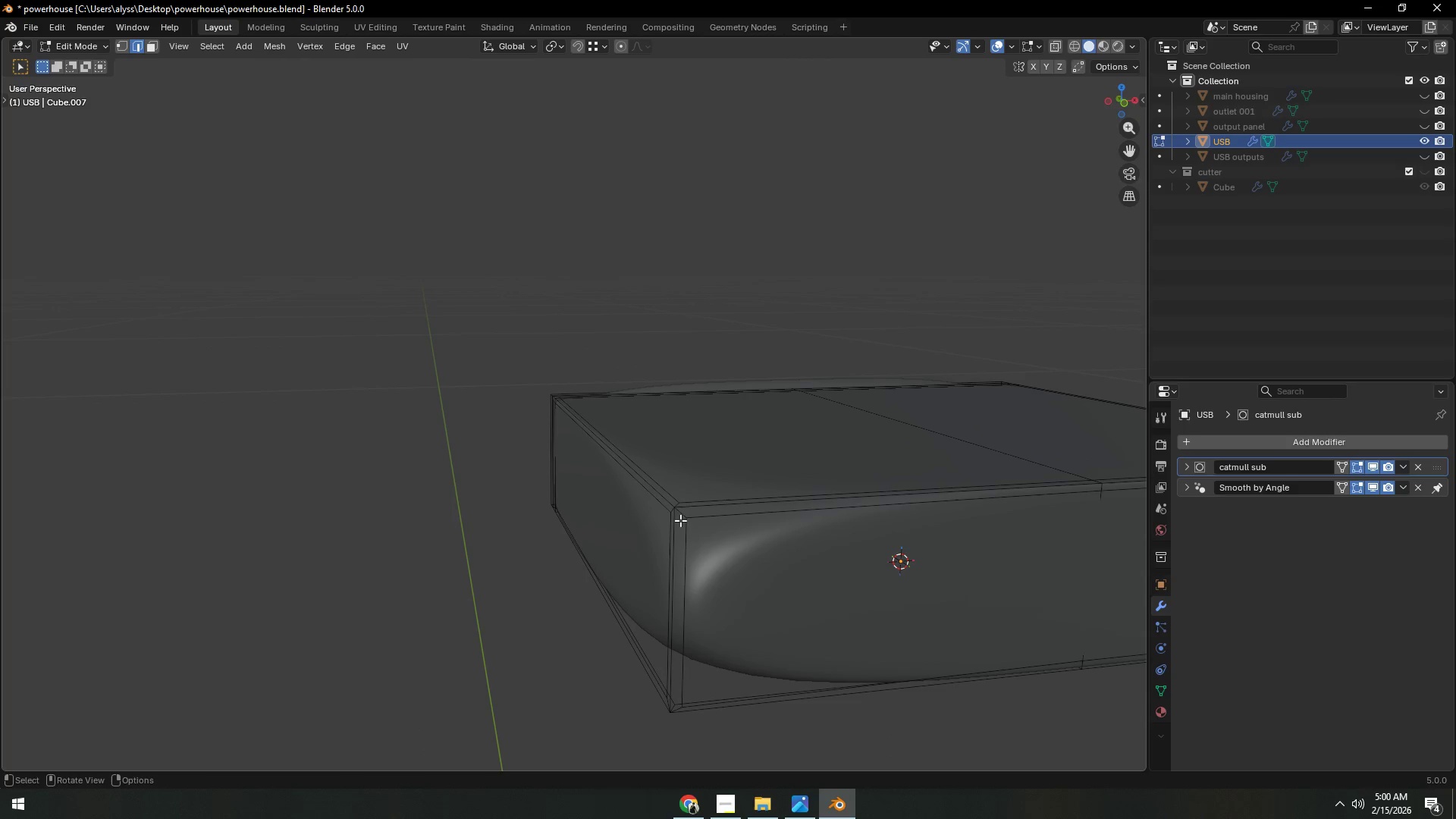 
left_click([678, 515])
 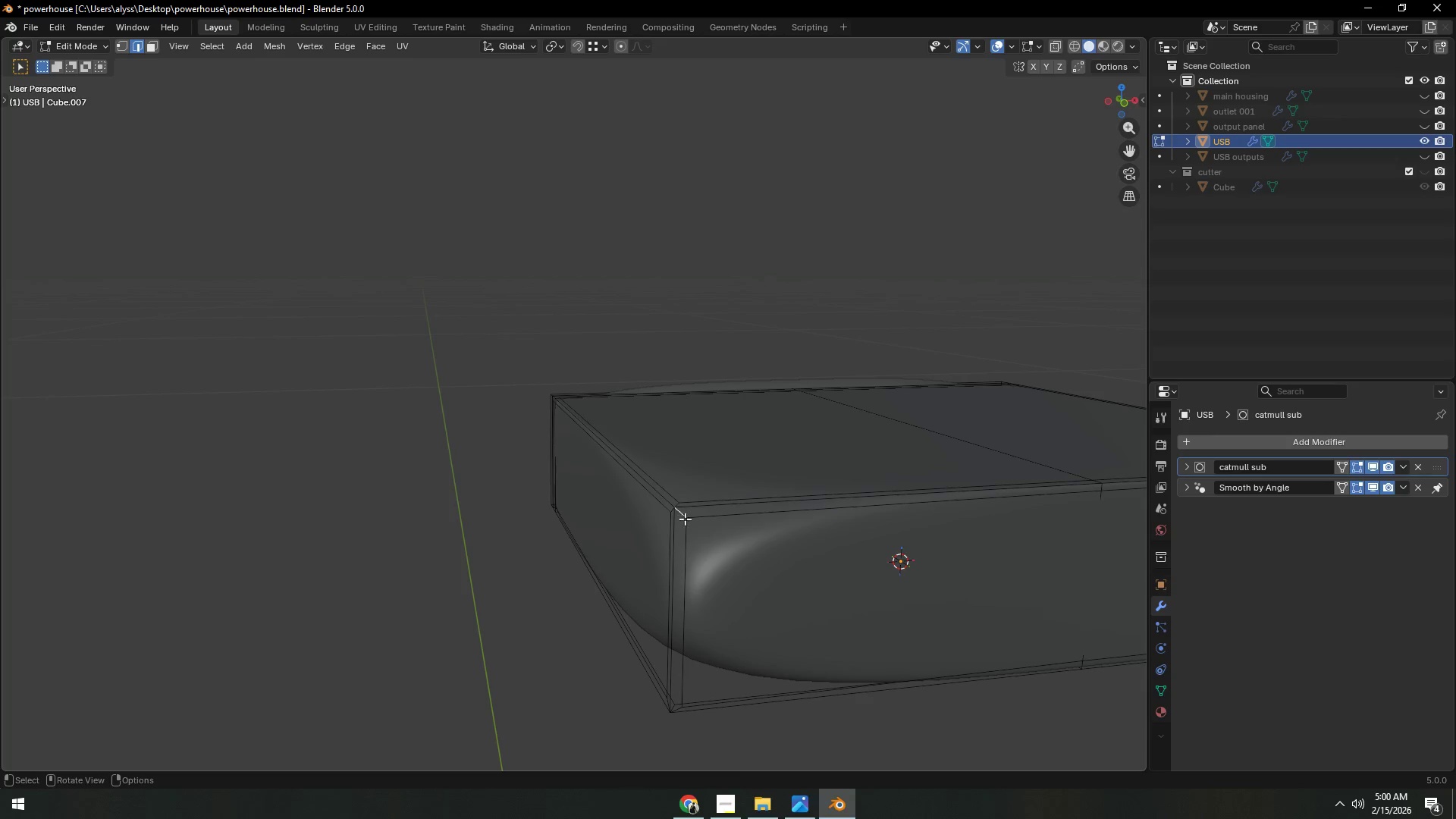 
key(Backquote)
 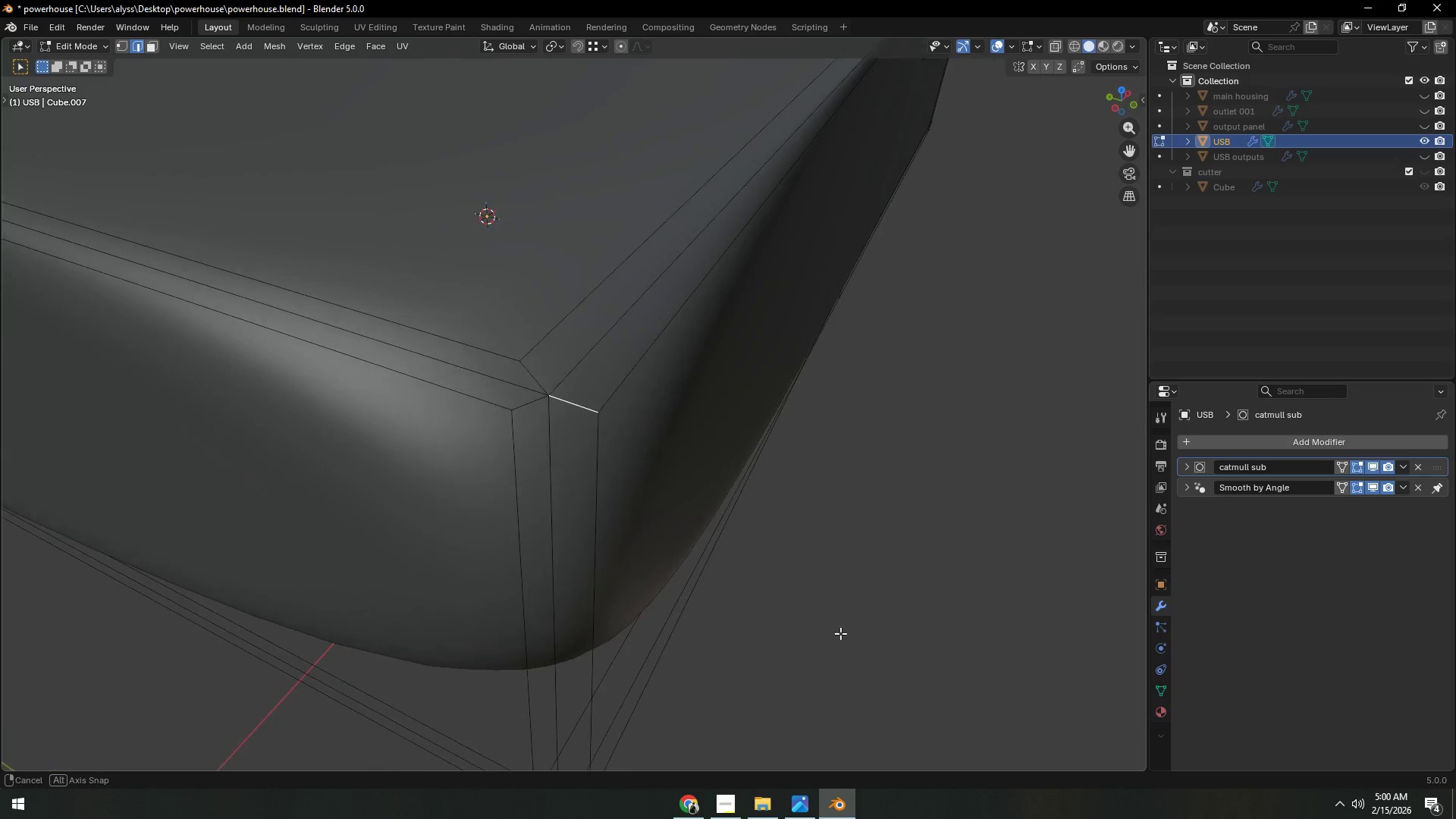 
key(1)
 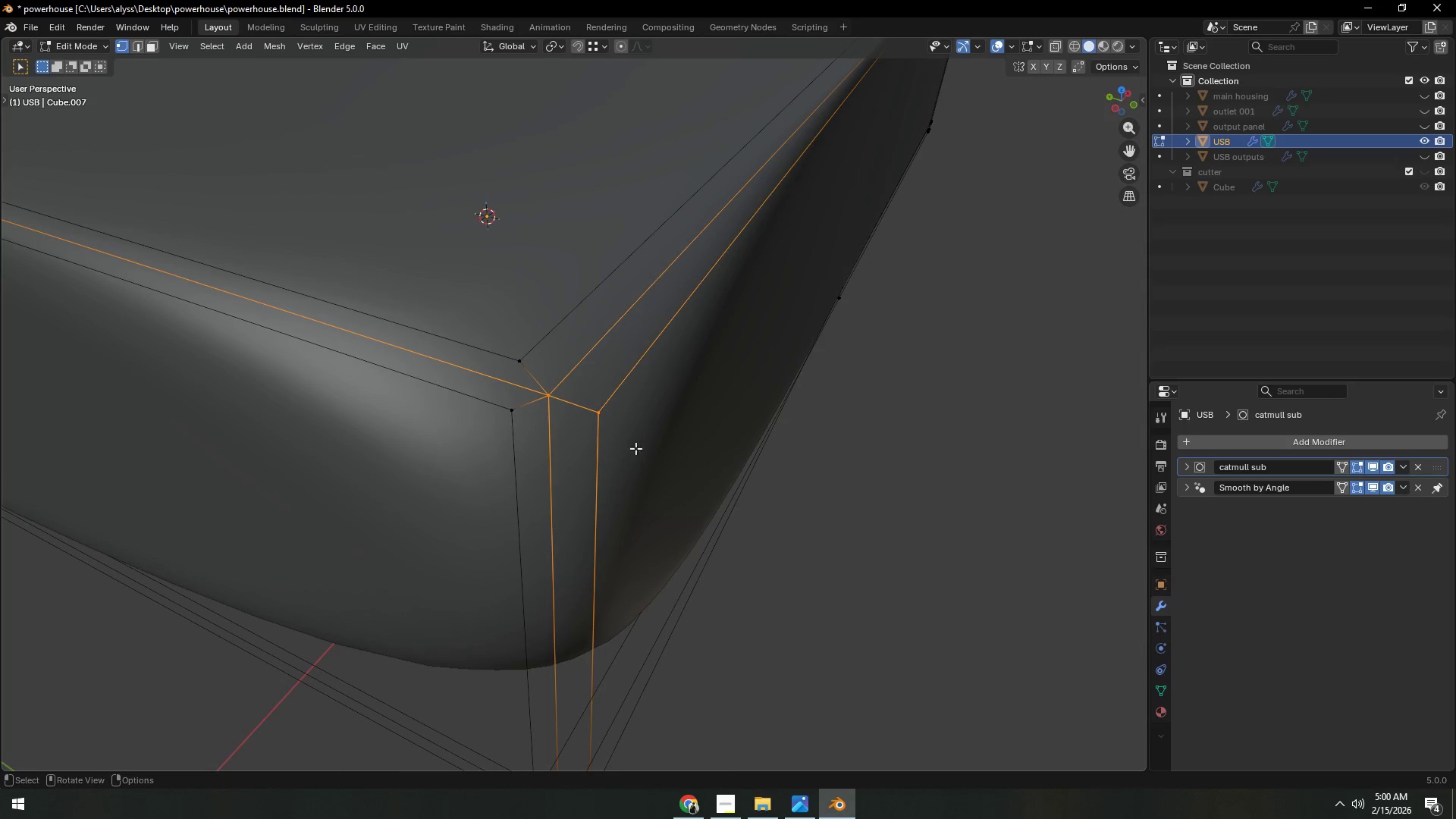 
left_click([607, 418])
 